 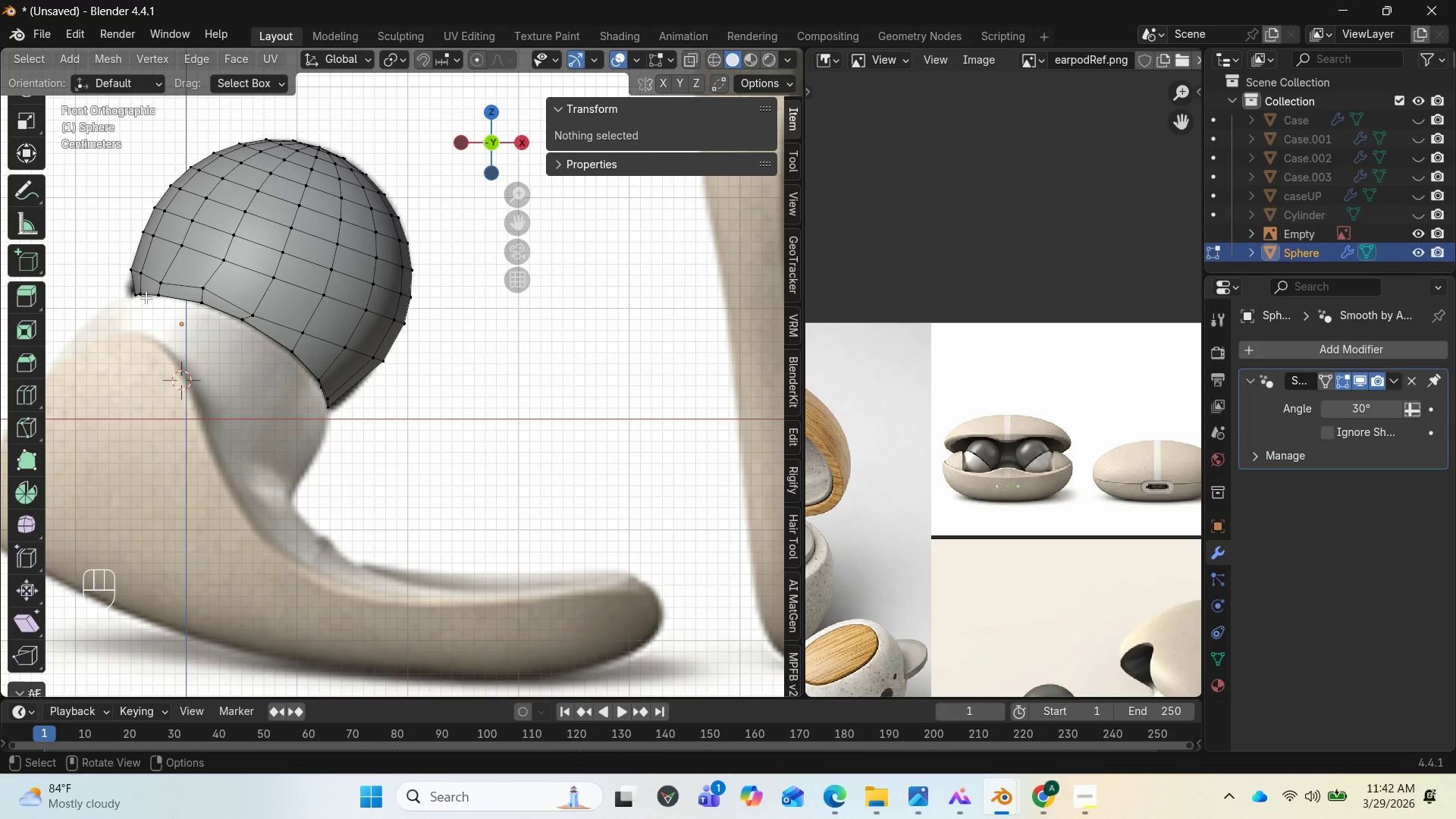 
scroll: coordinate [297, 396], scroll_direction: down, amount: 7.0
 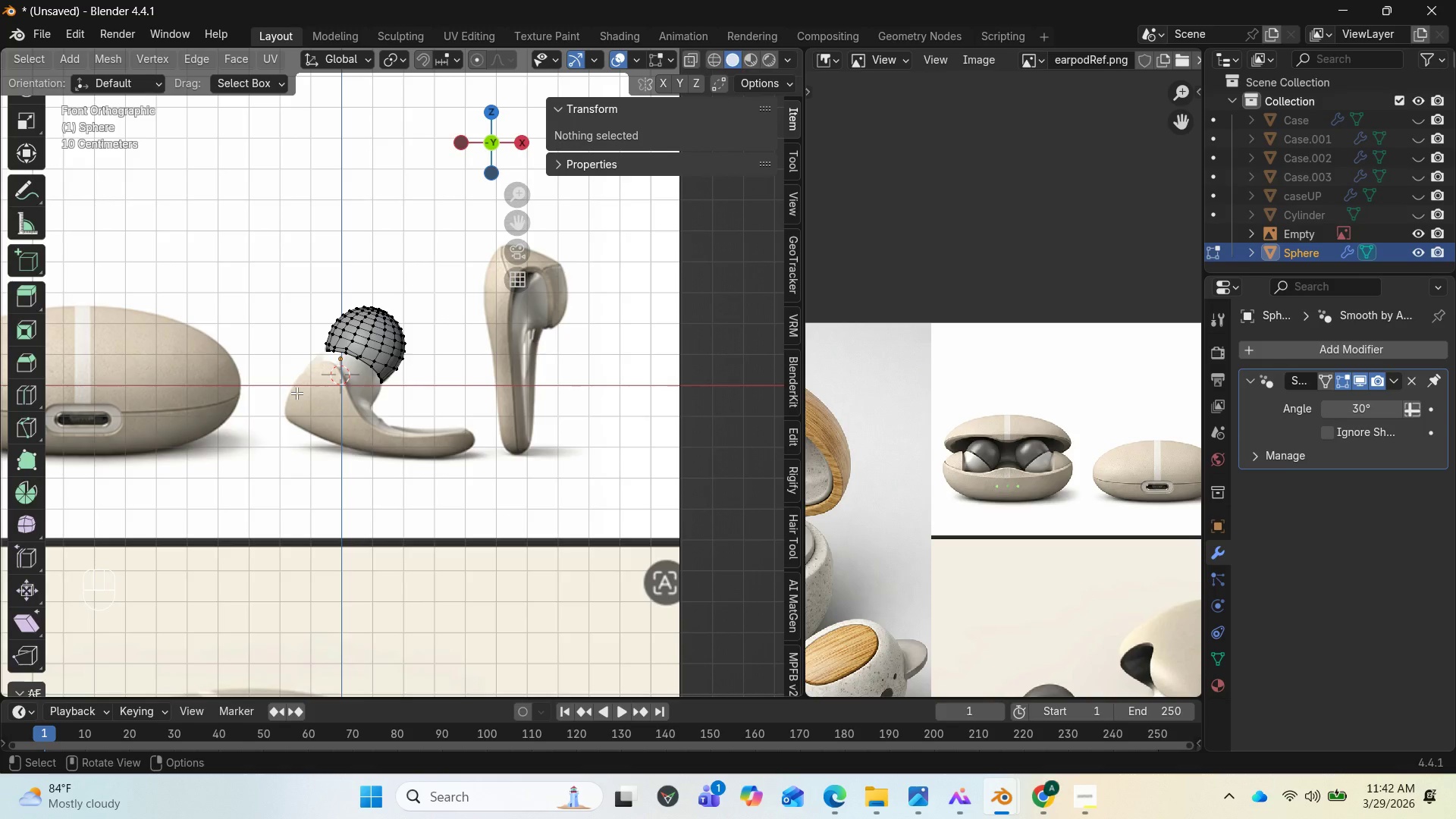 
scroll: coordinate [300, 397], scroll_direction: up, amount: 6.0
 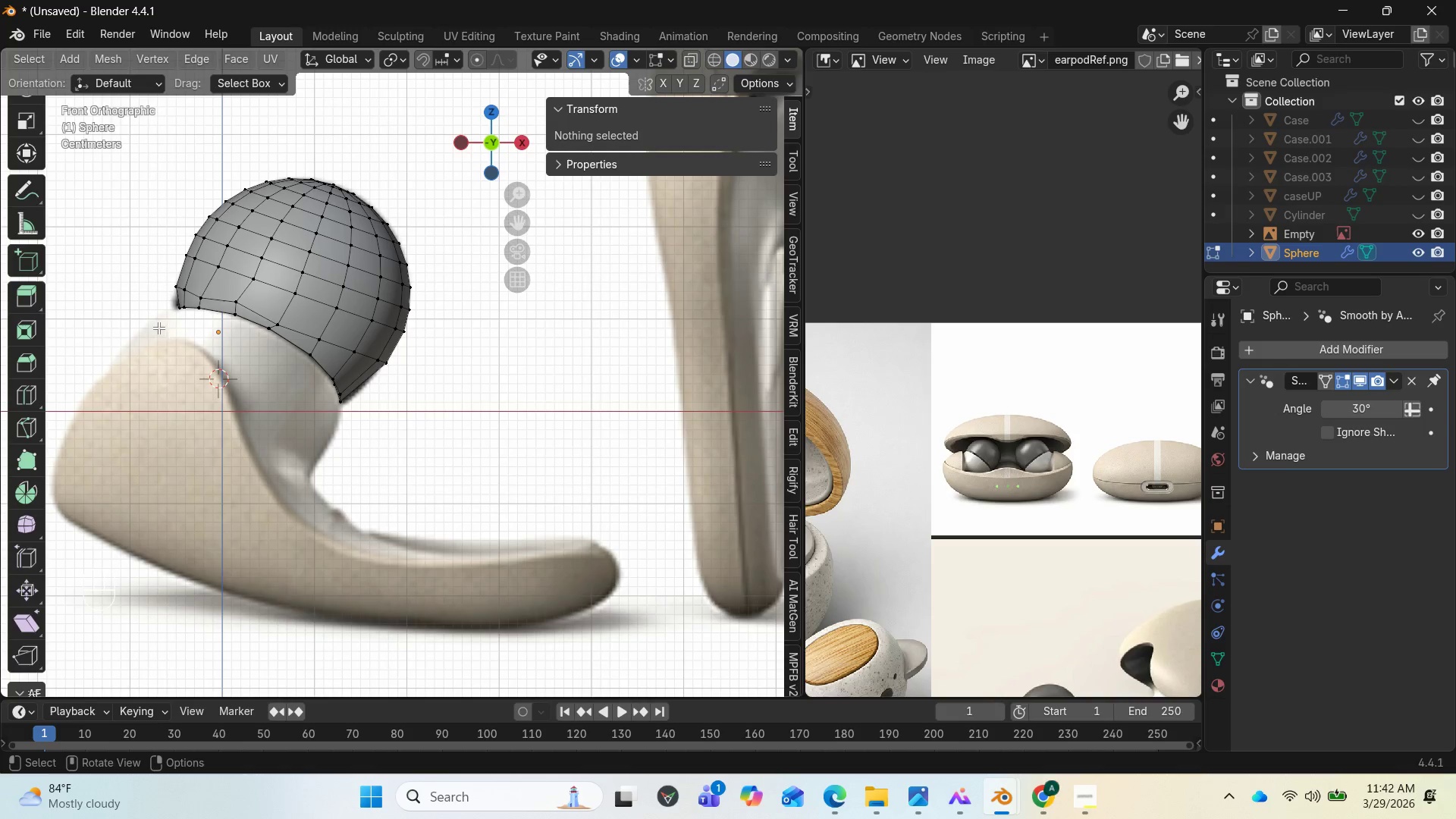 
scroll: coordinate [212, 309], scroll_direction: down, amount: 1.0
 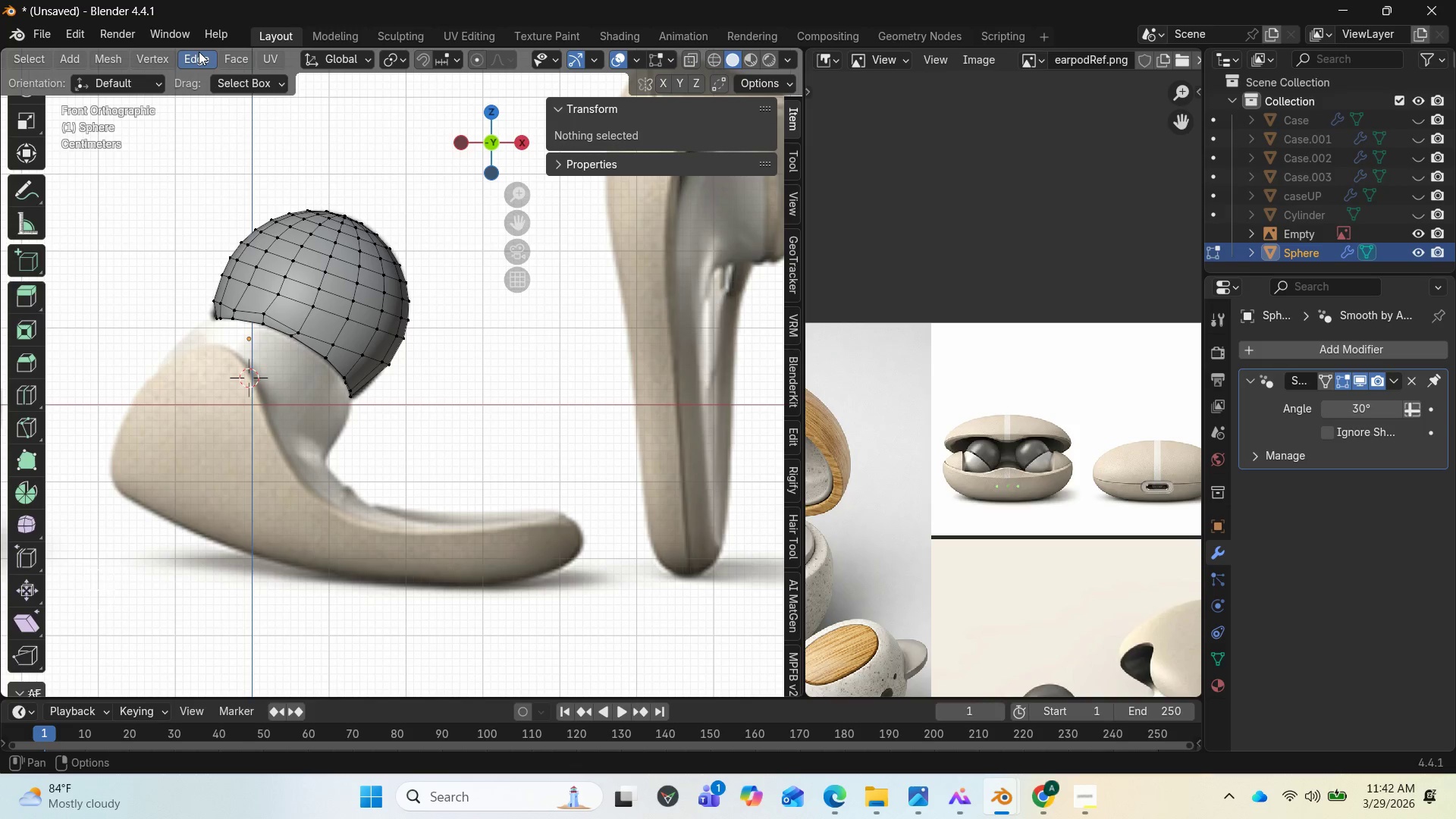 
mouse_move([150, 71])
 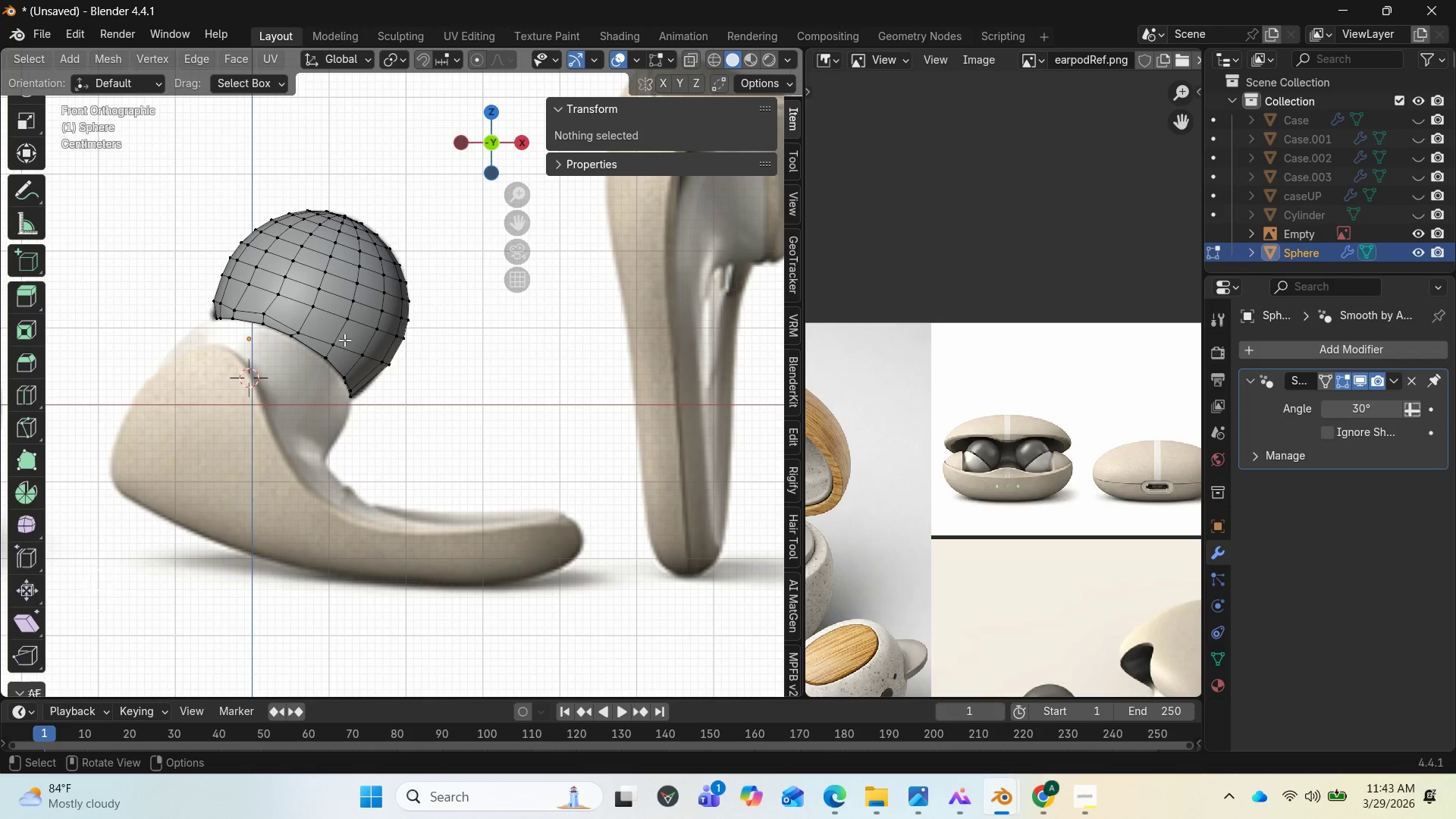 
wait(10.13)
 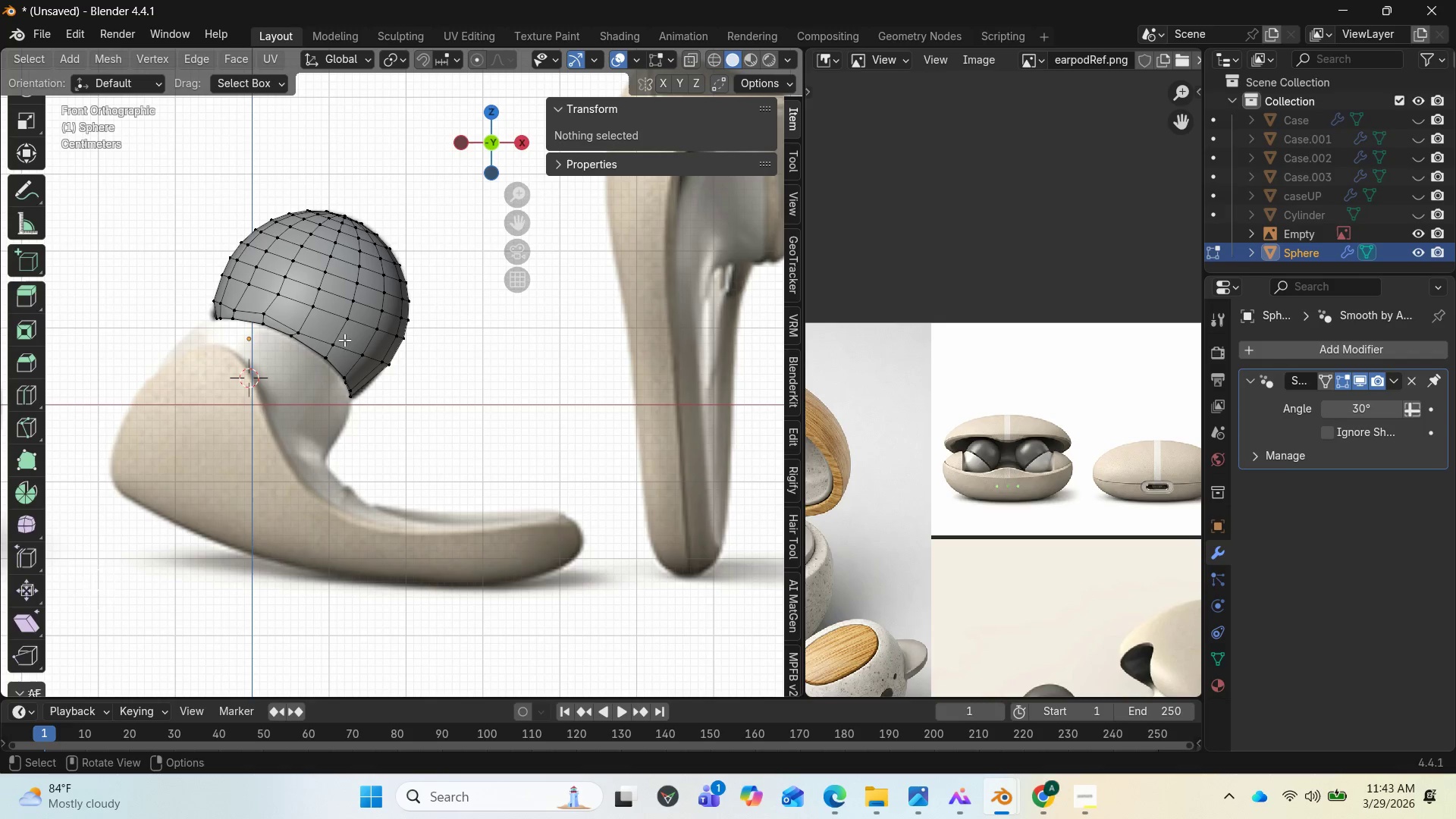 
left_click([686, 55])
 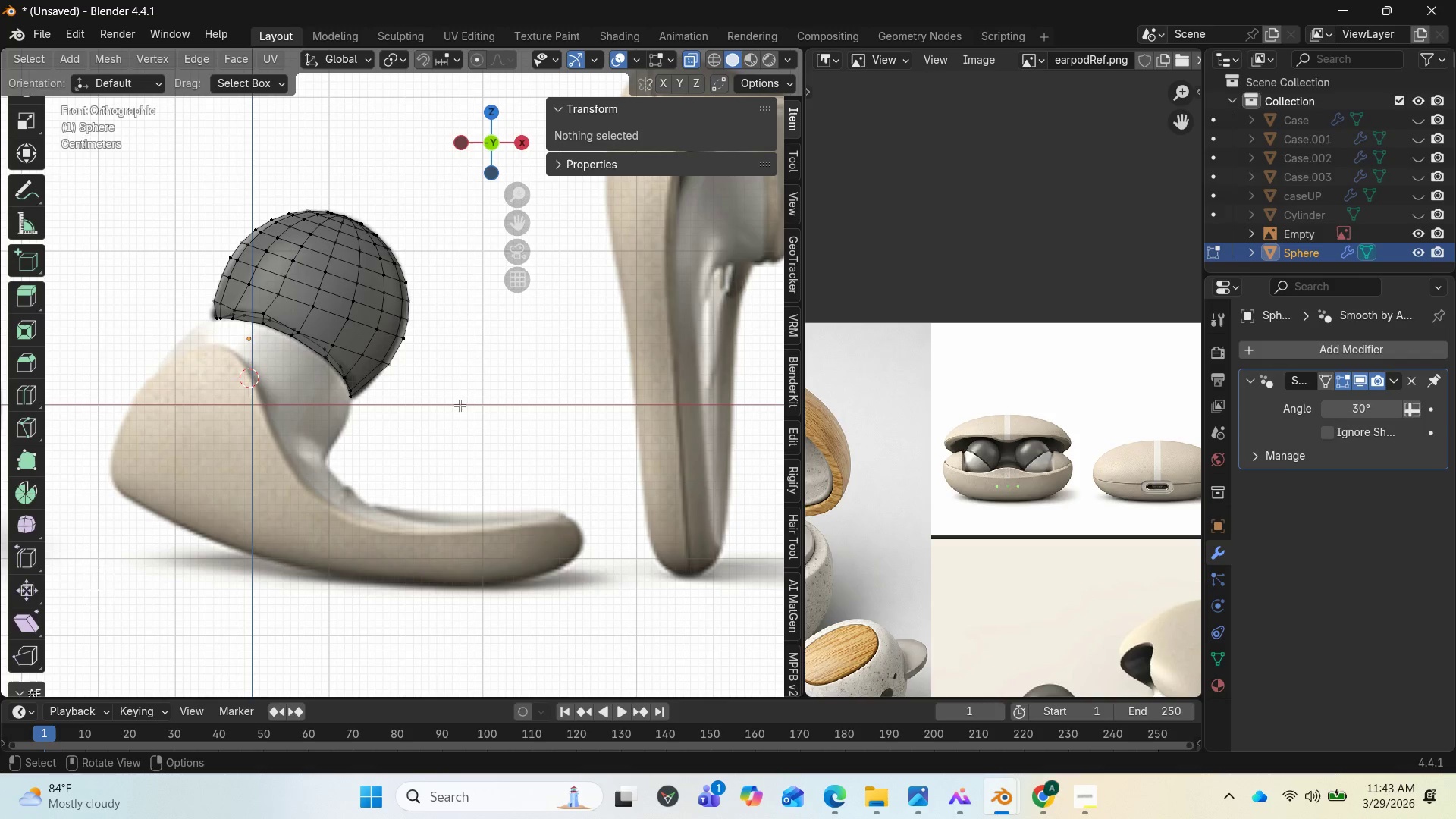 
key(Control+Z)
 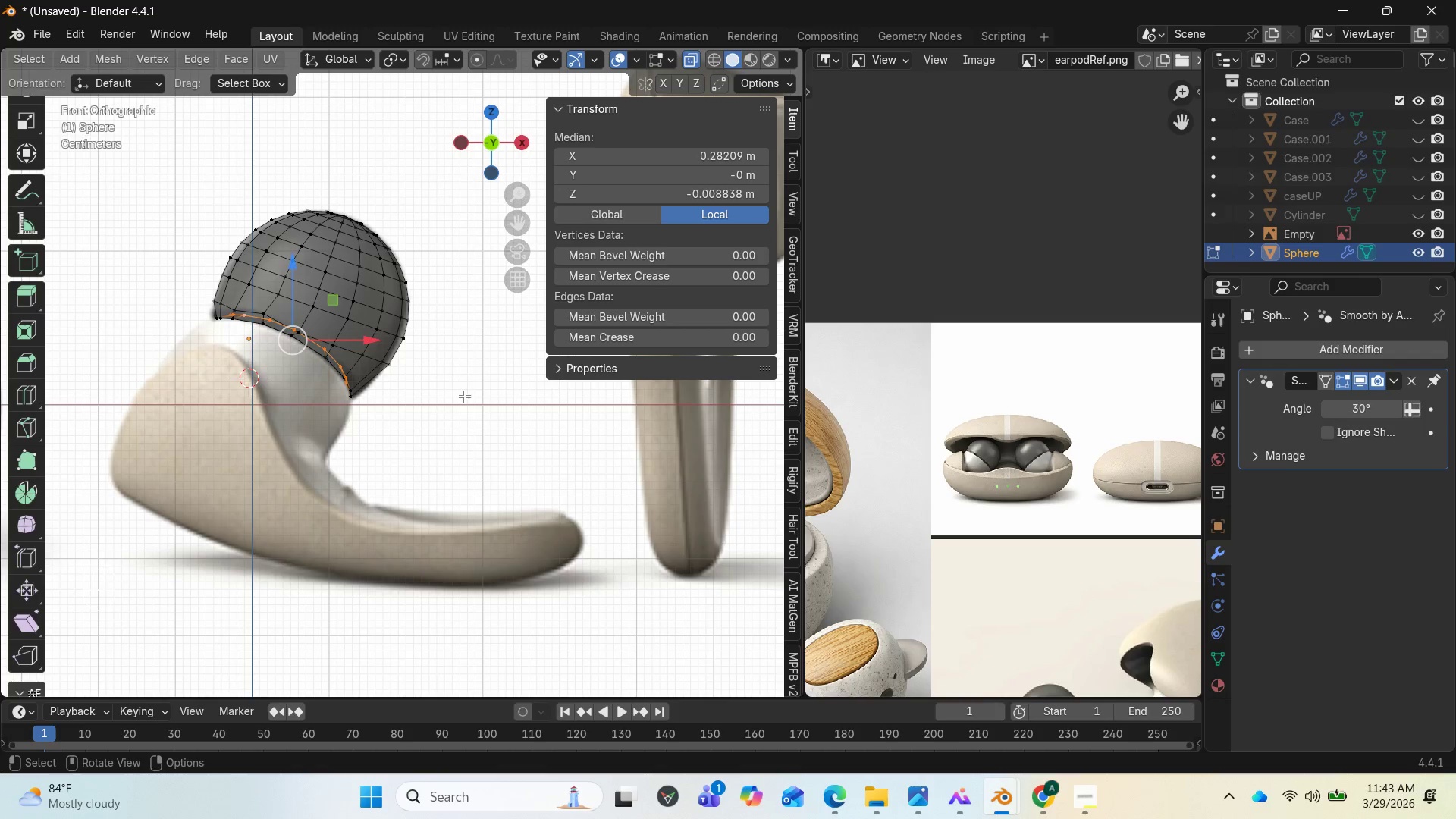 
wait(5.05)
 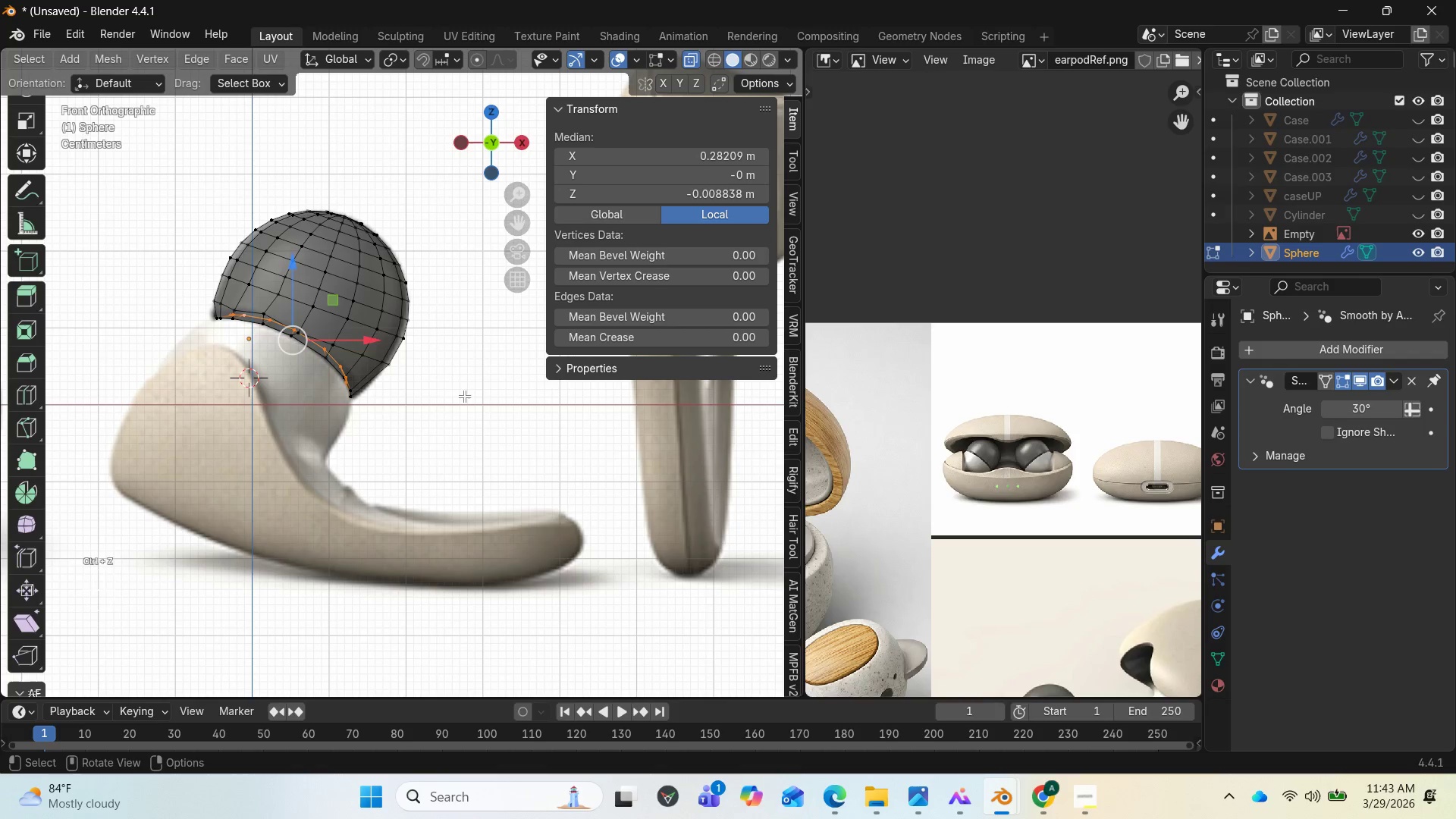 
hold_key(key=ShiftLeft, duration=1.31)
 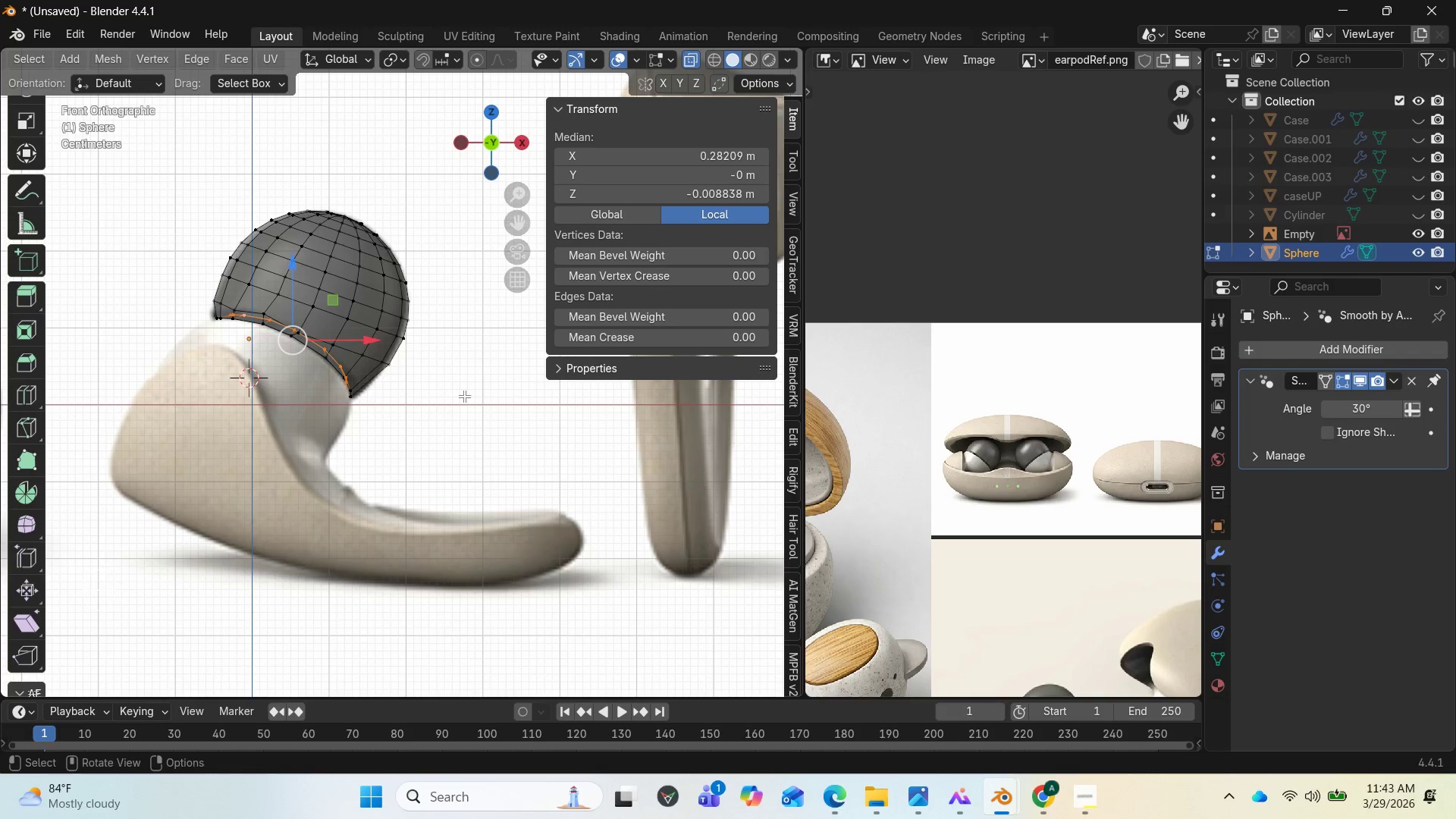 
key(Shift+D)
 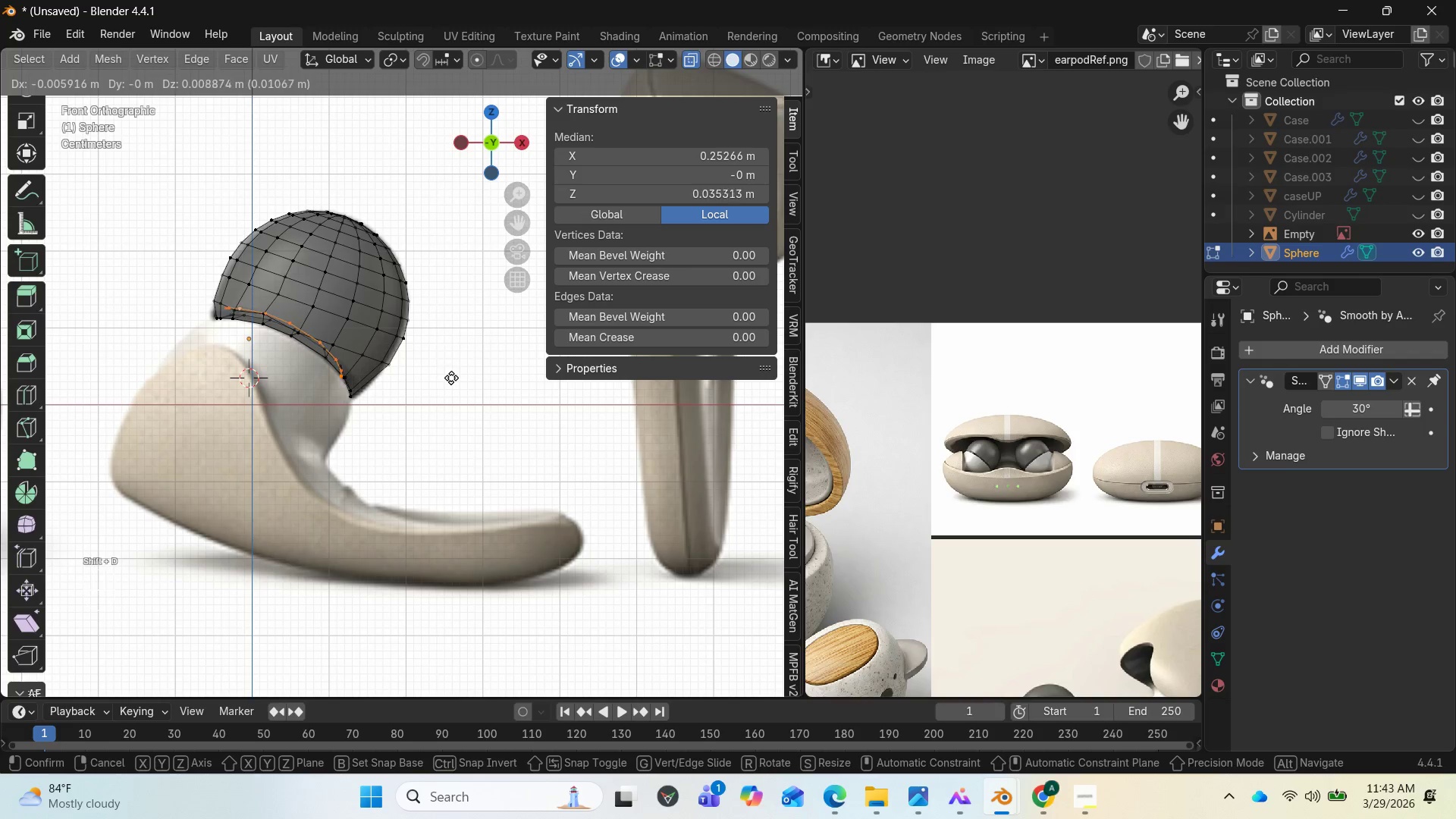 
right_click([447, 373])
 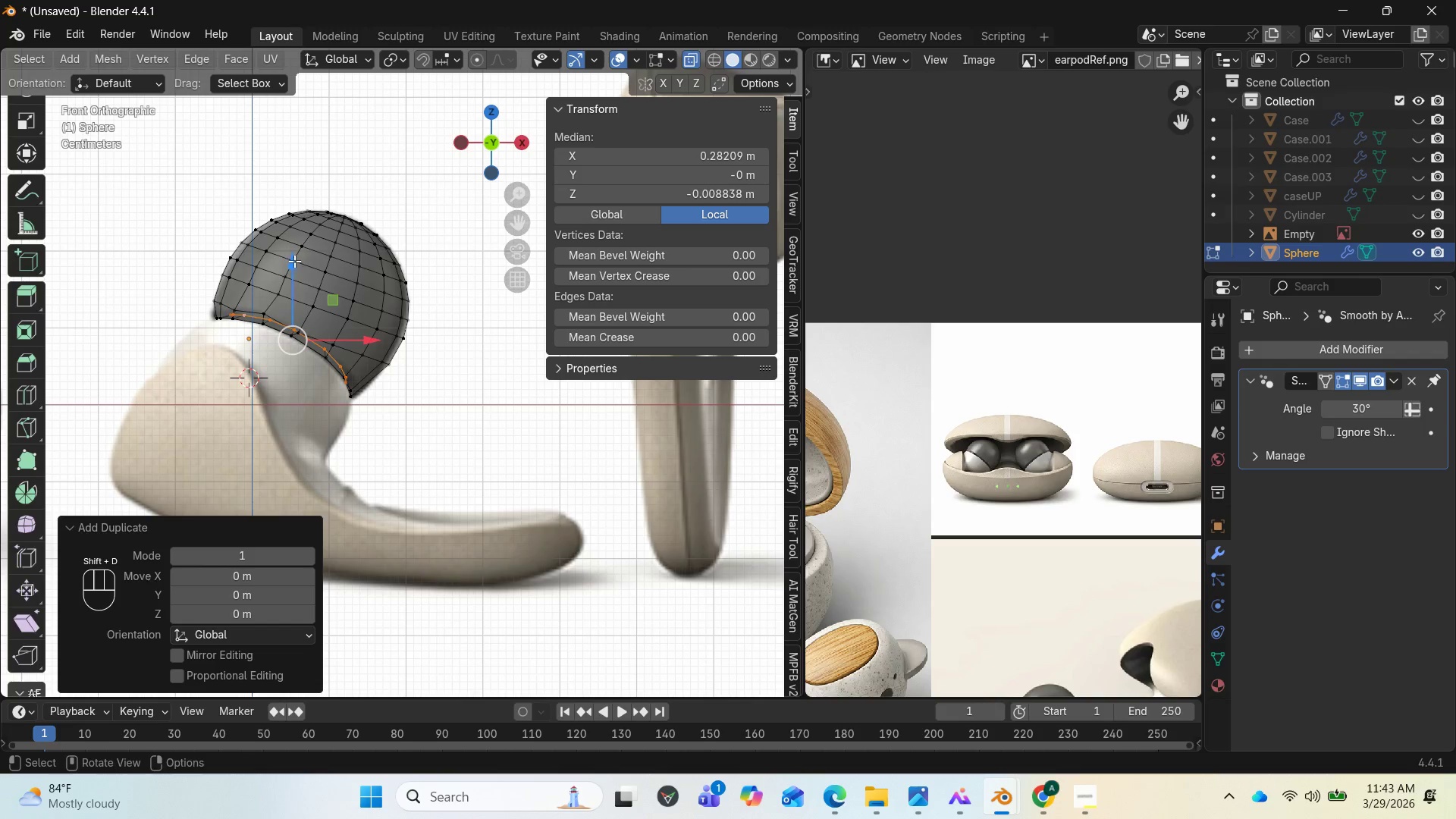 
left_click_drag(start_coordinate=[294, 257], to_coordinate=[262, 284])
 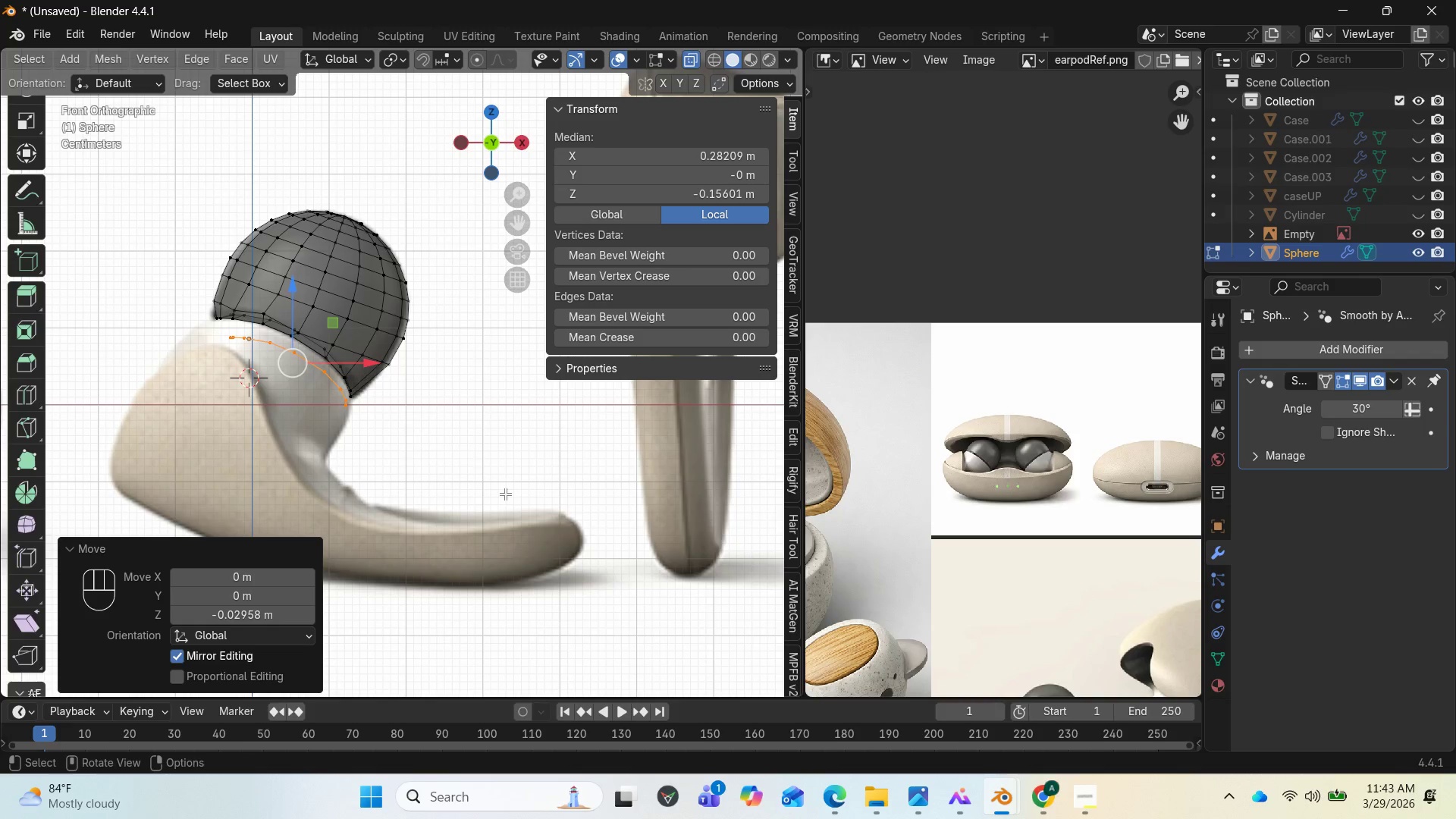 
key(S)
 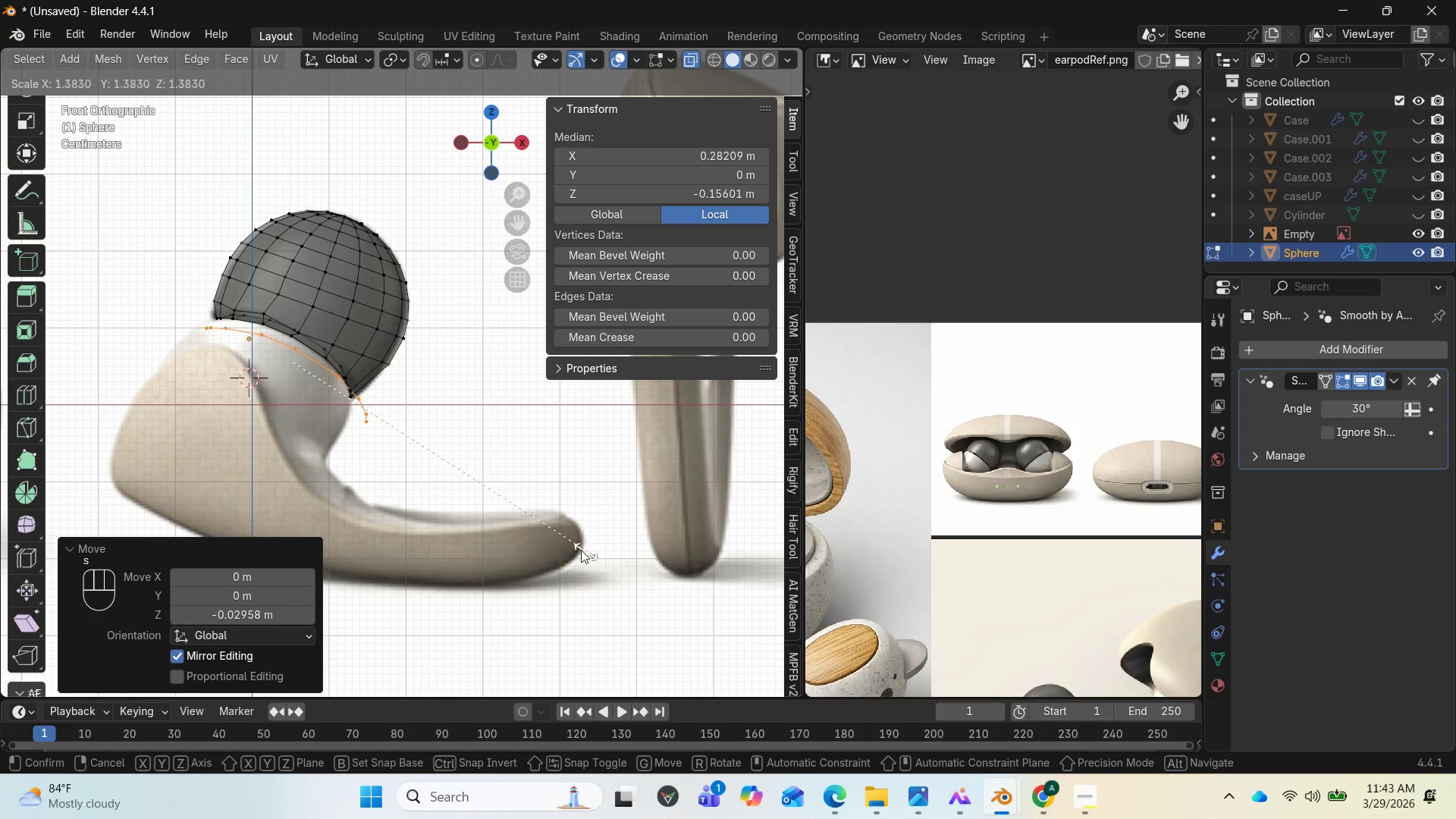 
left_click([578, 548])
 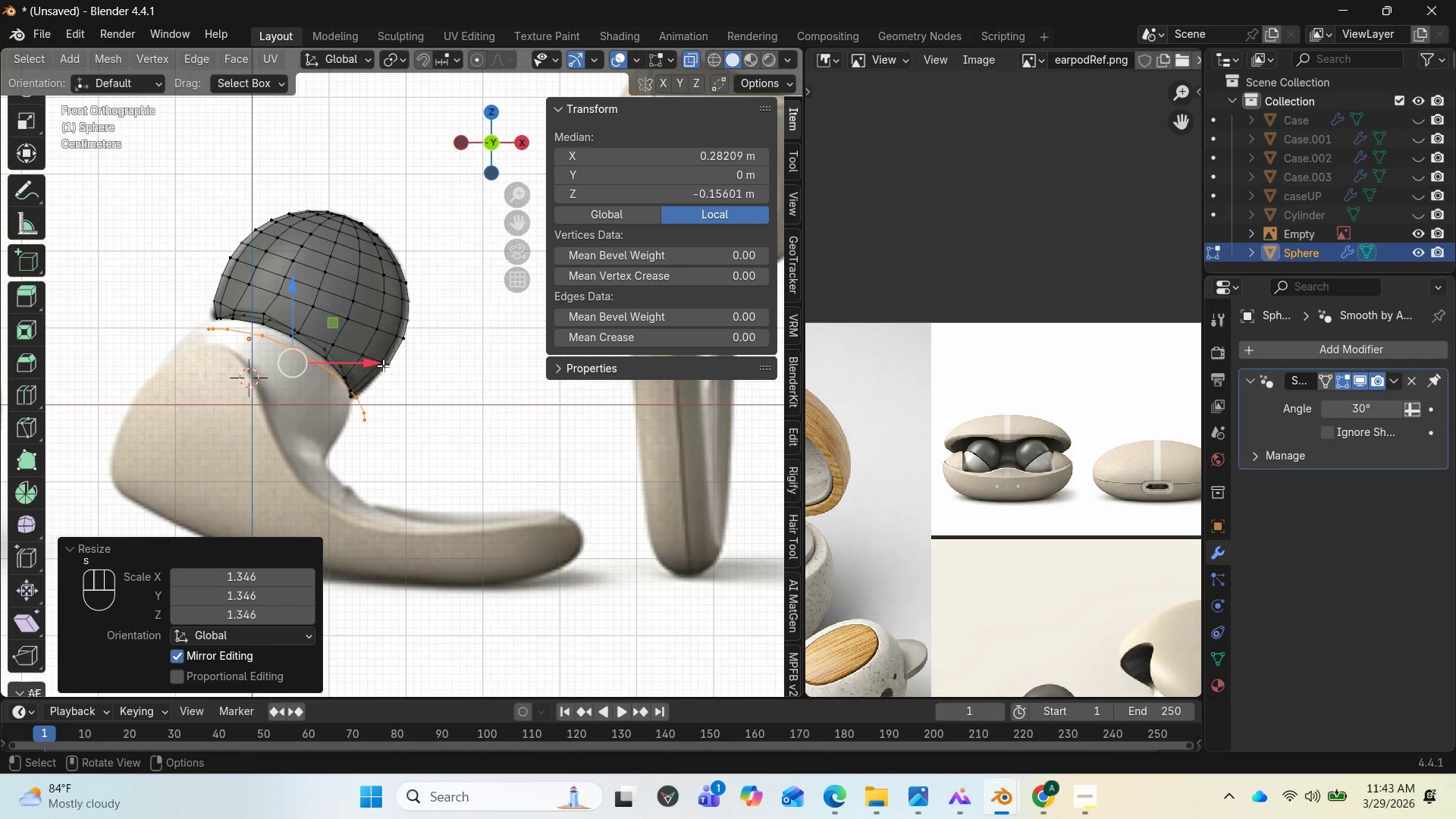 
left_click_drag(start_coordinate=[372, 361], to_coordinate=[357, 364])
 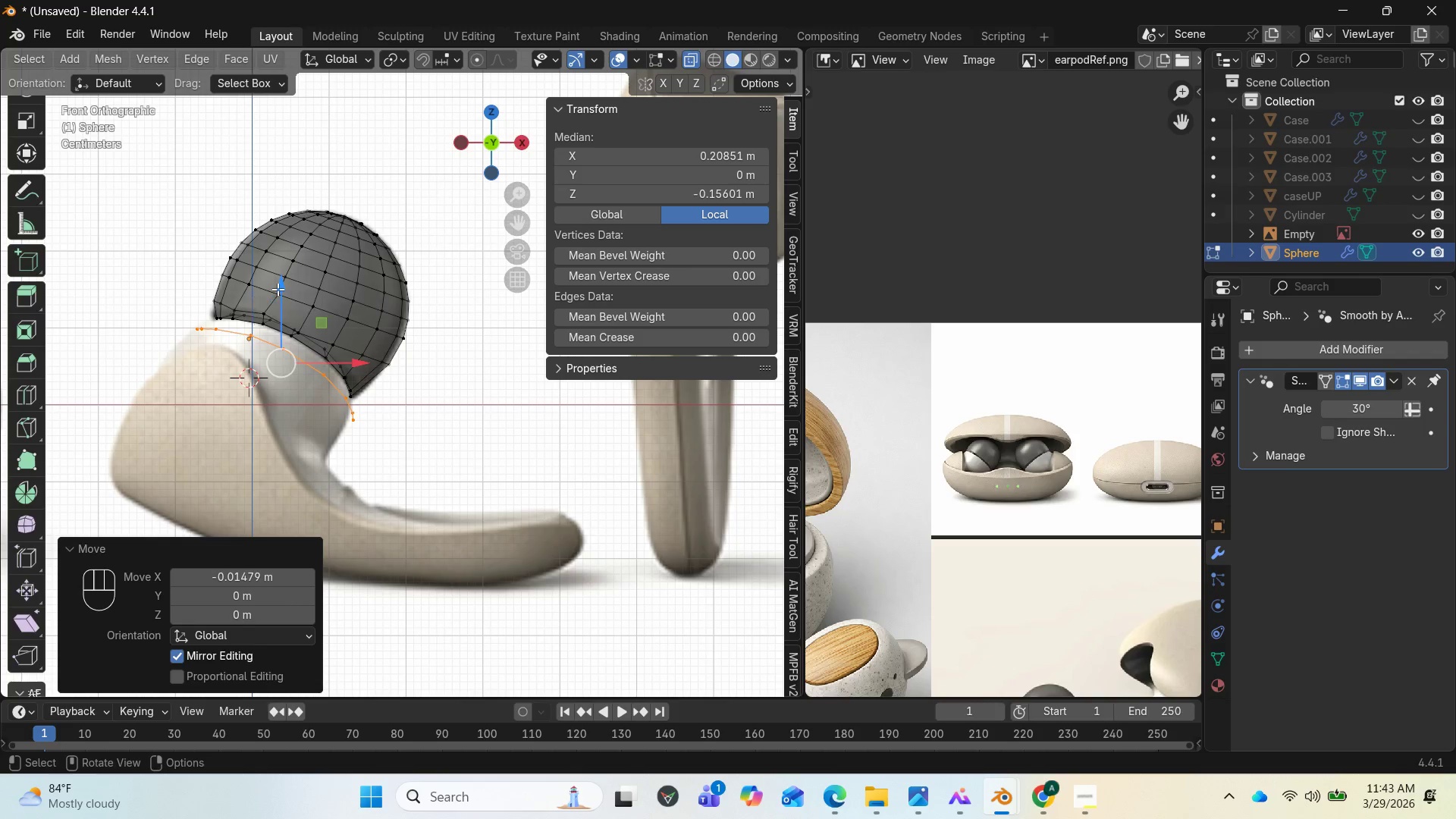 
left_click_drag(start_coordinate=[278, 284], to_coordinate=[278, 269])
 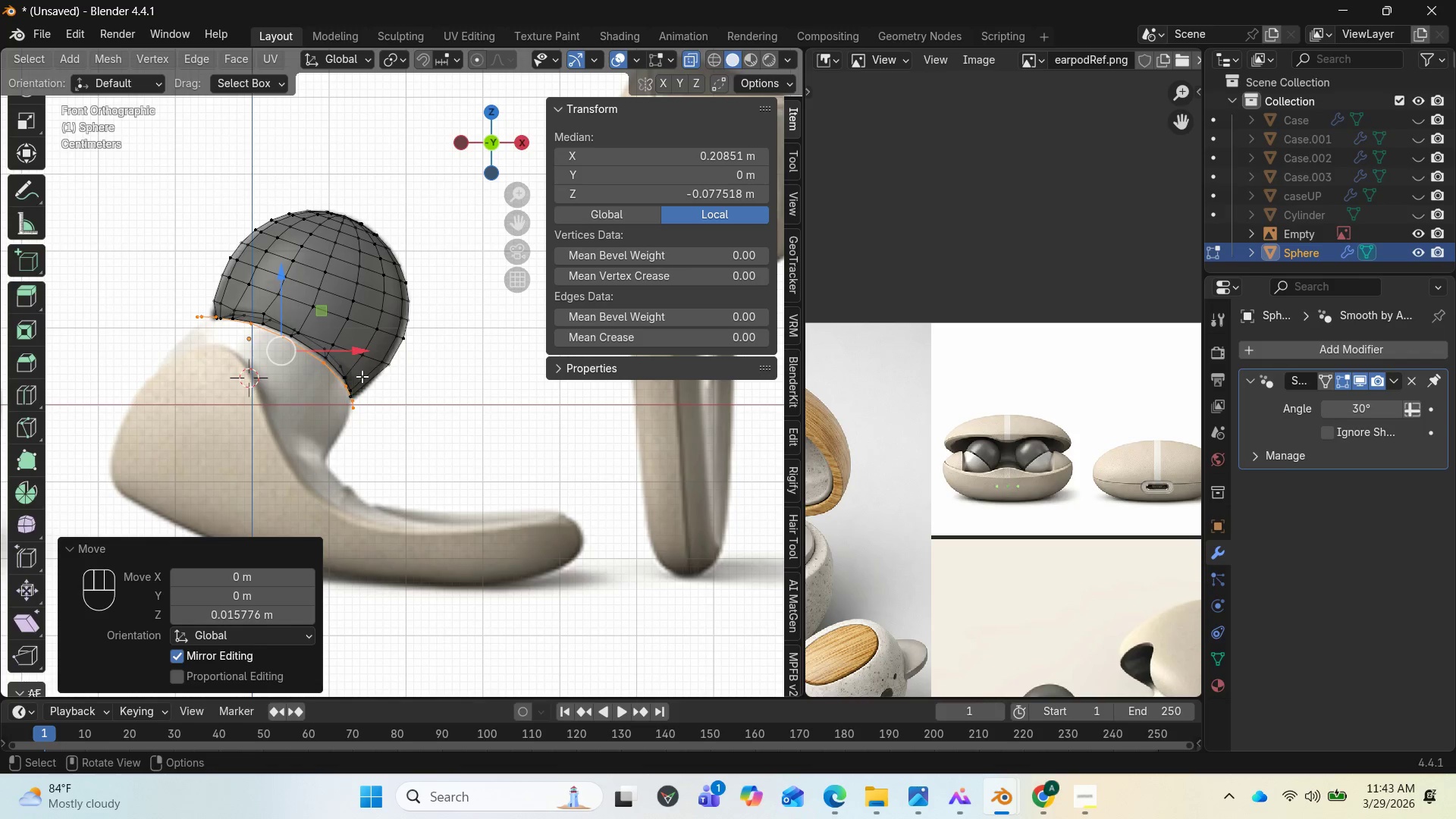 
scroll: coordinate [373, 388], scroll_direction: up, amount: 2.0
 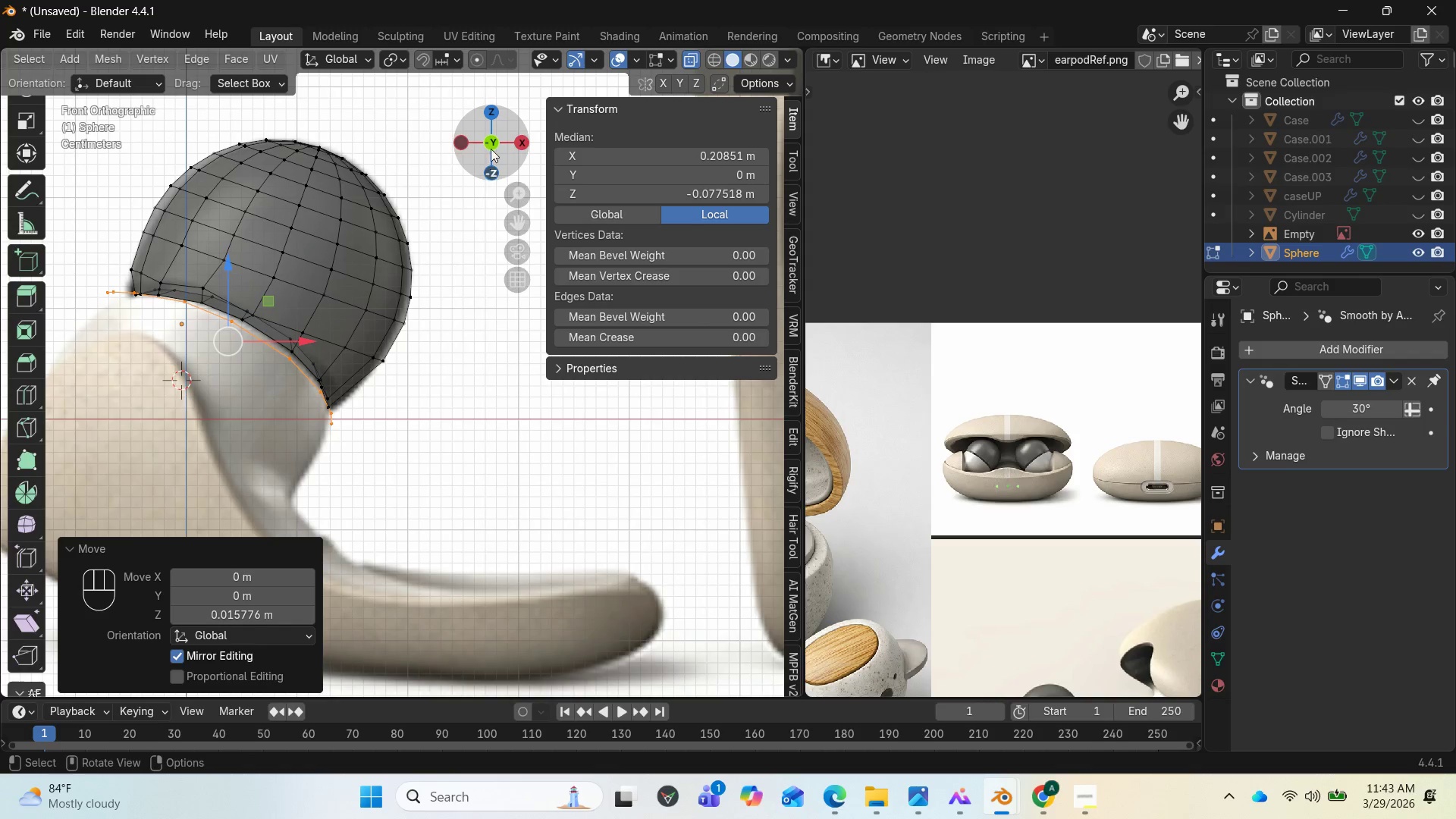 
left_click_drag(start_coordinate=[491, 136], to_coordinate=[499, 151])
 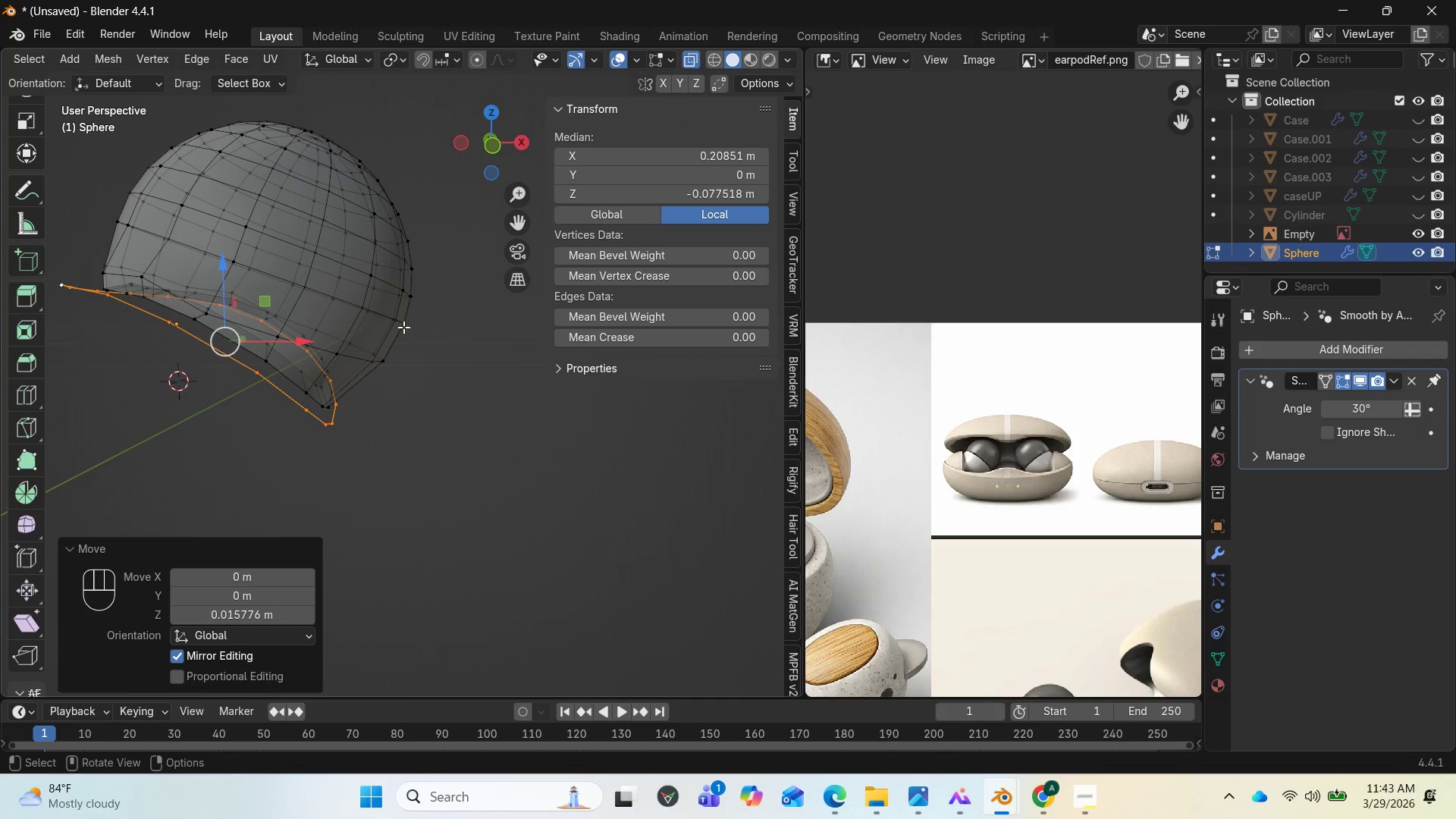 
key(End)
 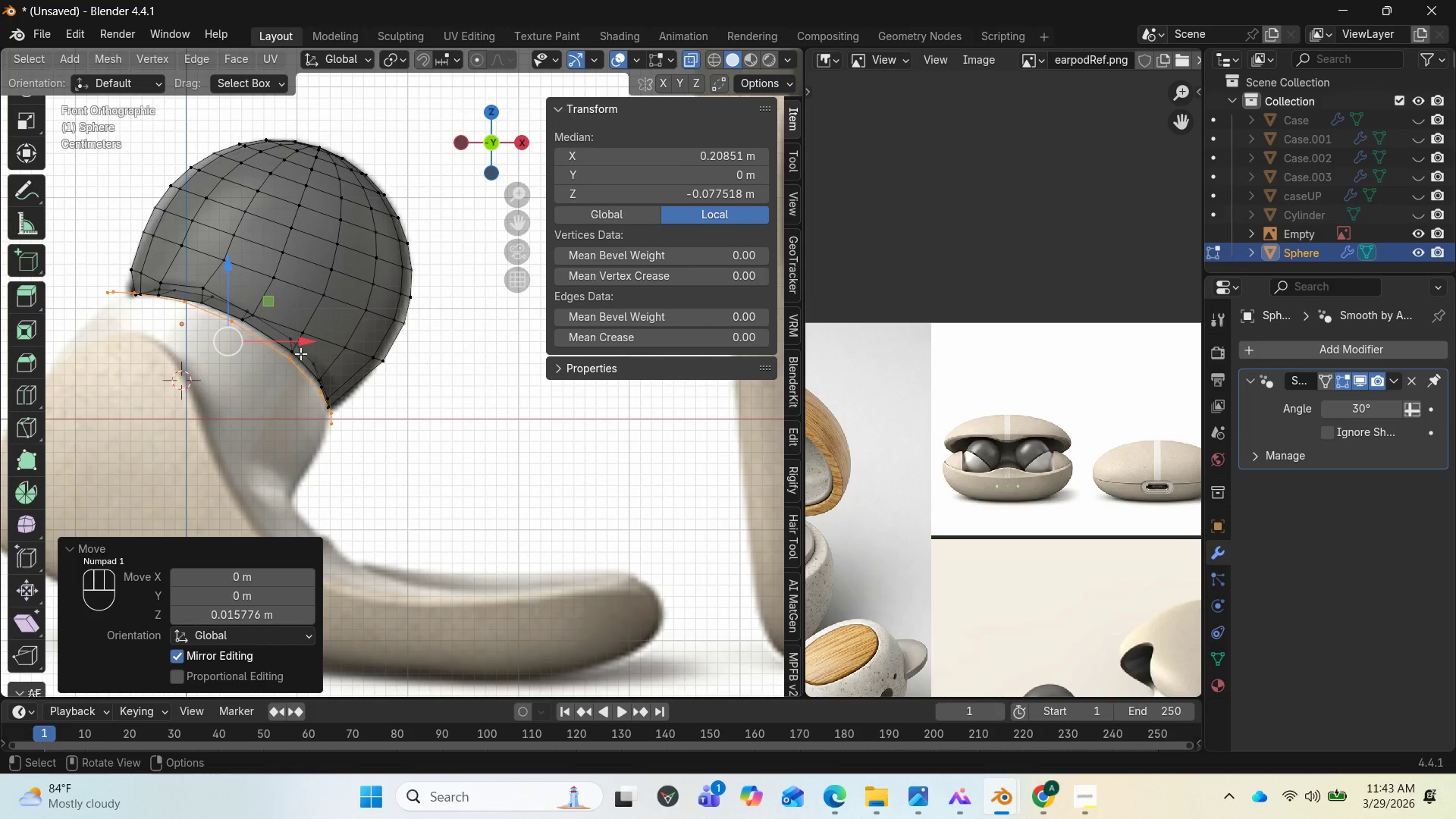 
left_click_drag(start_coordinate=[303, 340], to_coordinate=[311, 339])
 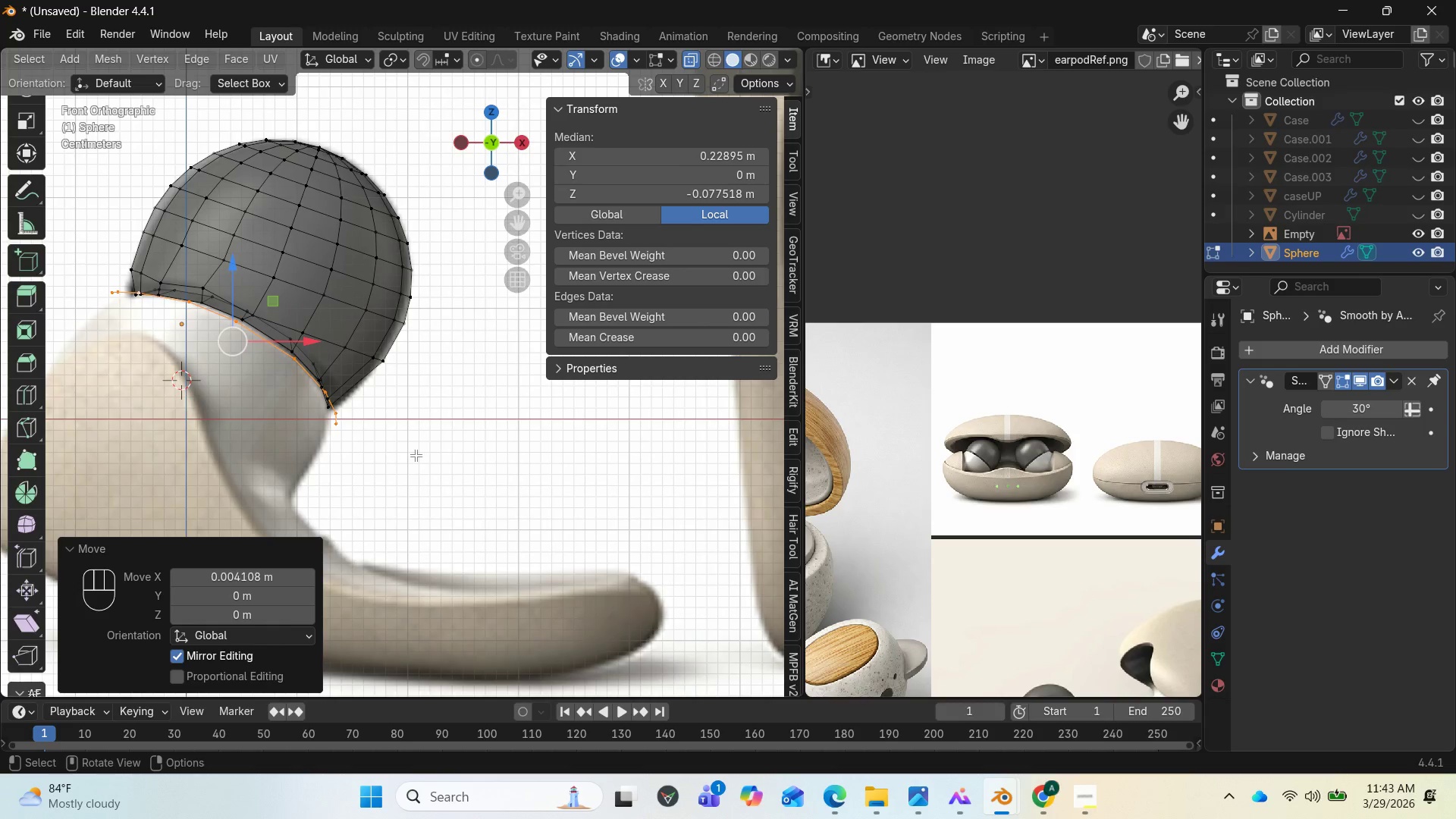 
key(P)
 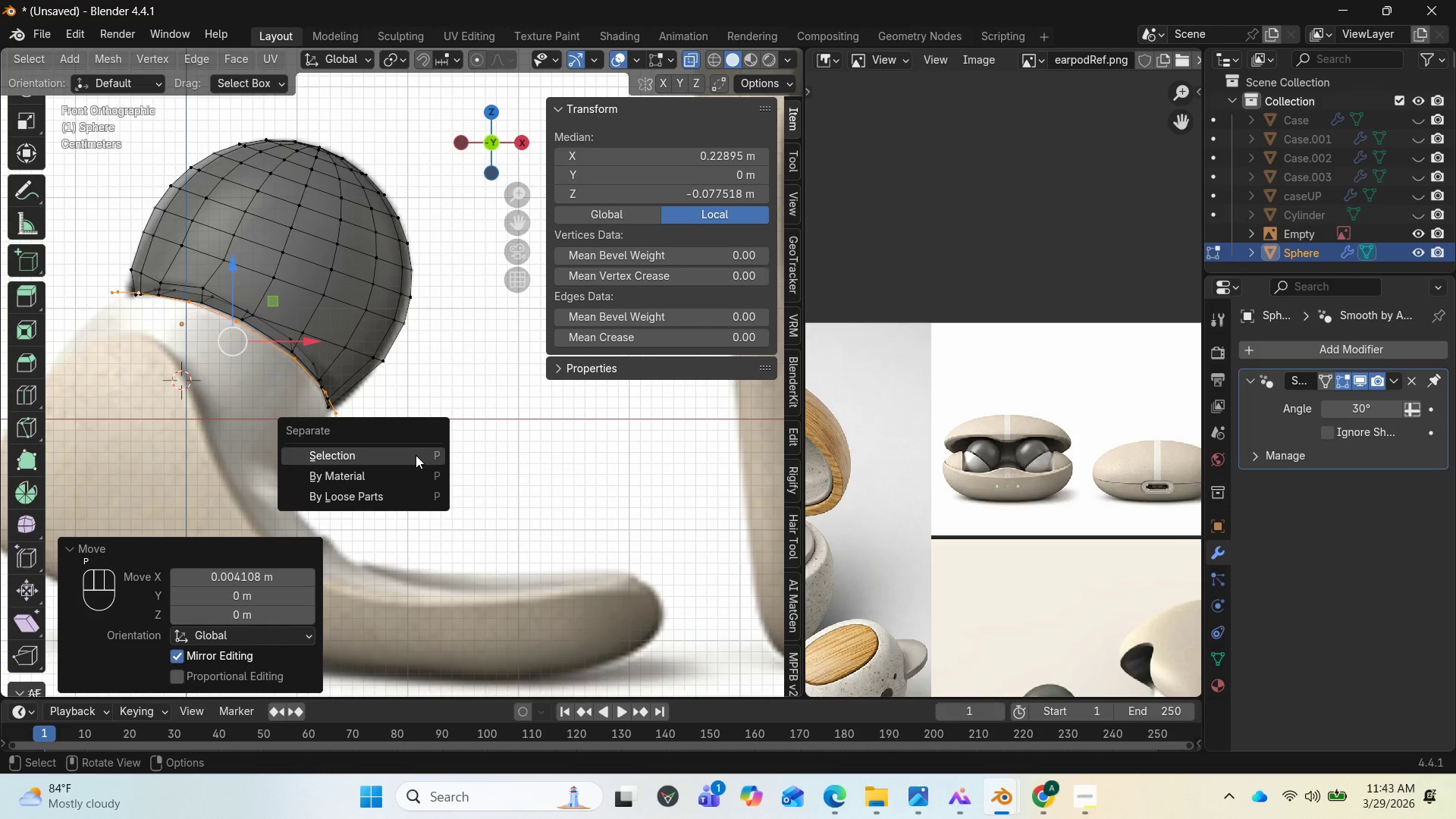 
left_click([416, 455])
 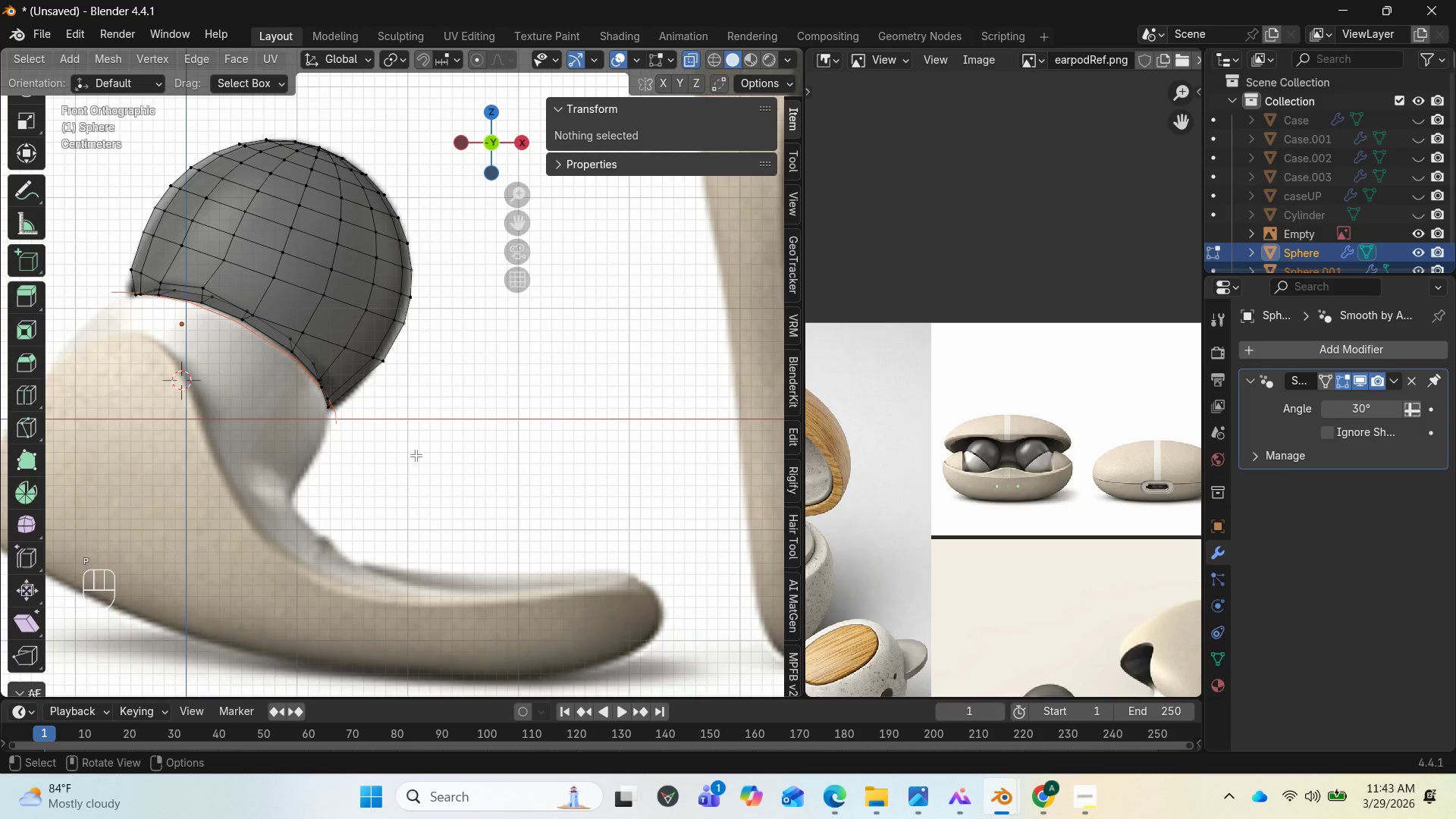 
key(Tab)
 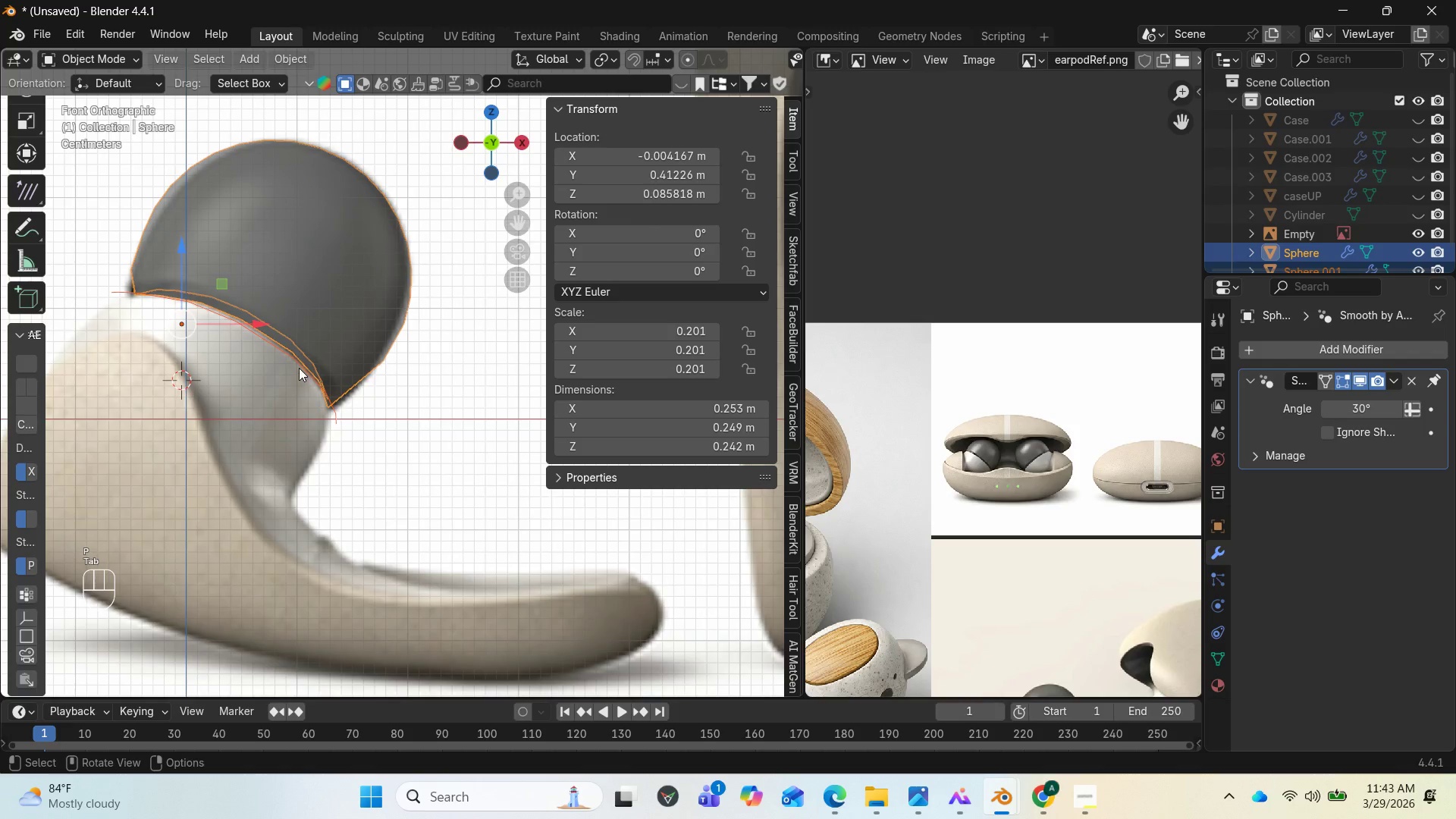 
left_click([297, 366])
 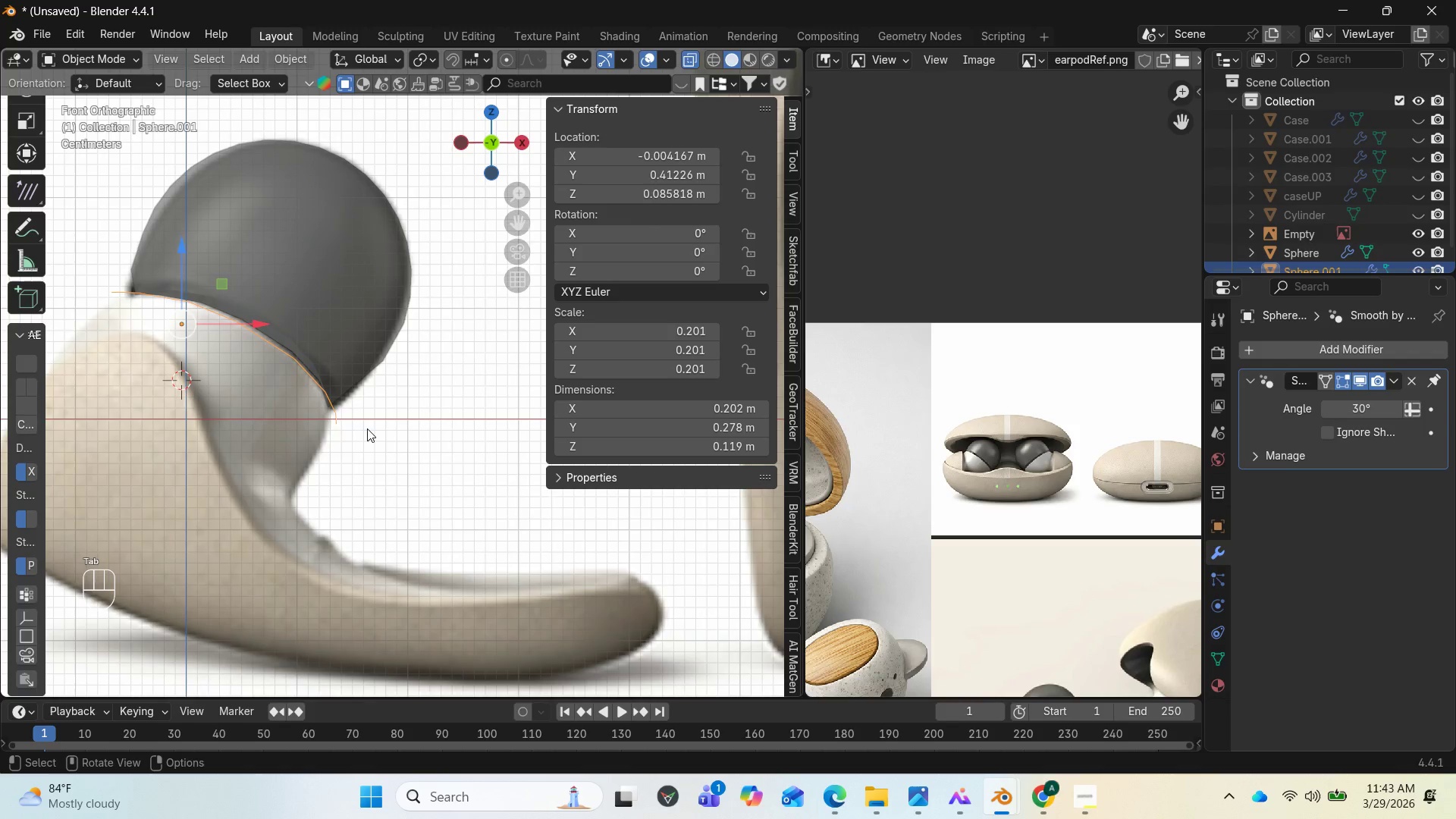 
key(Tab)
 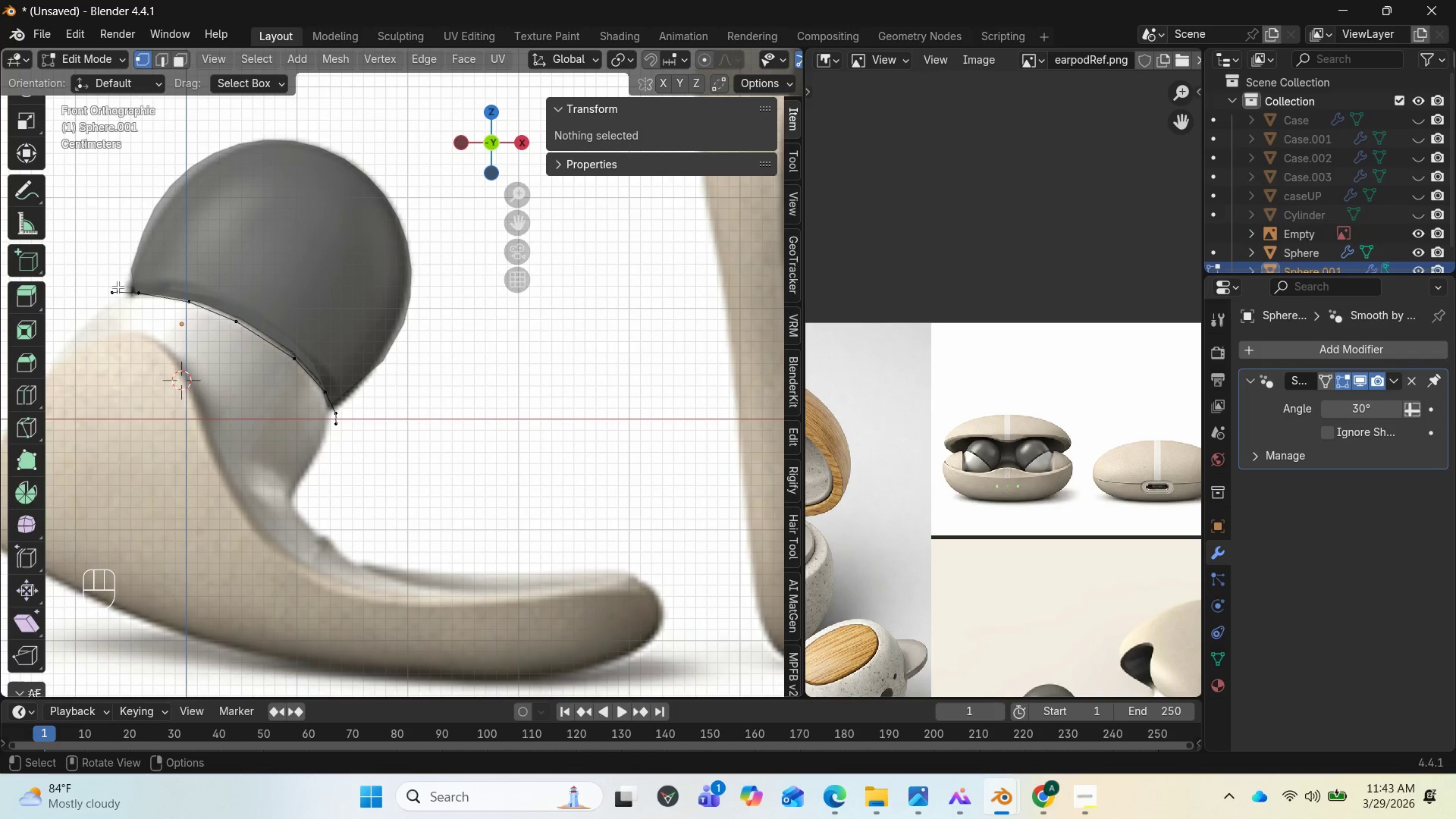 
wait(5.69)
 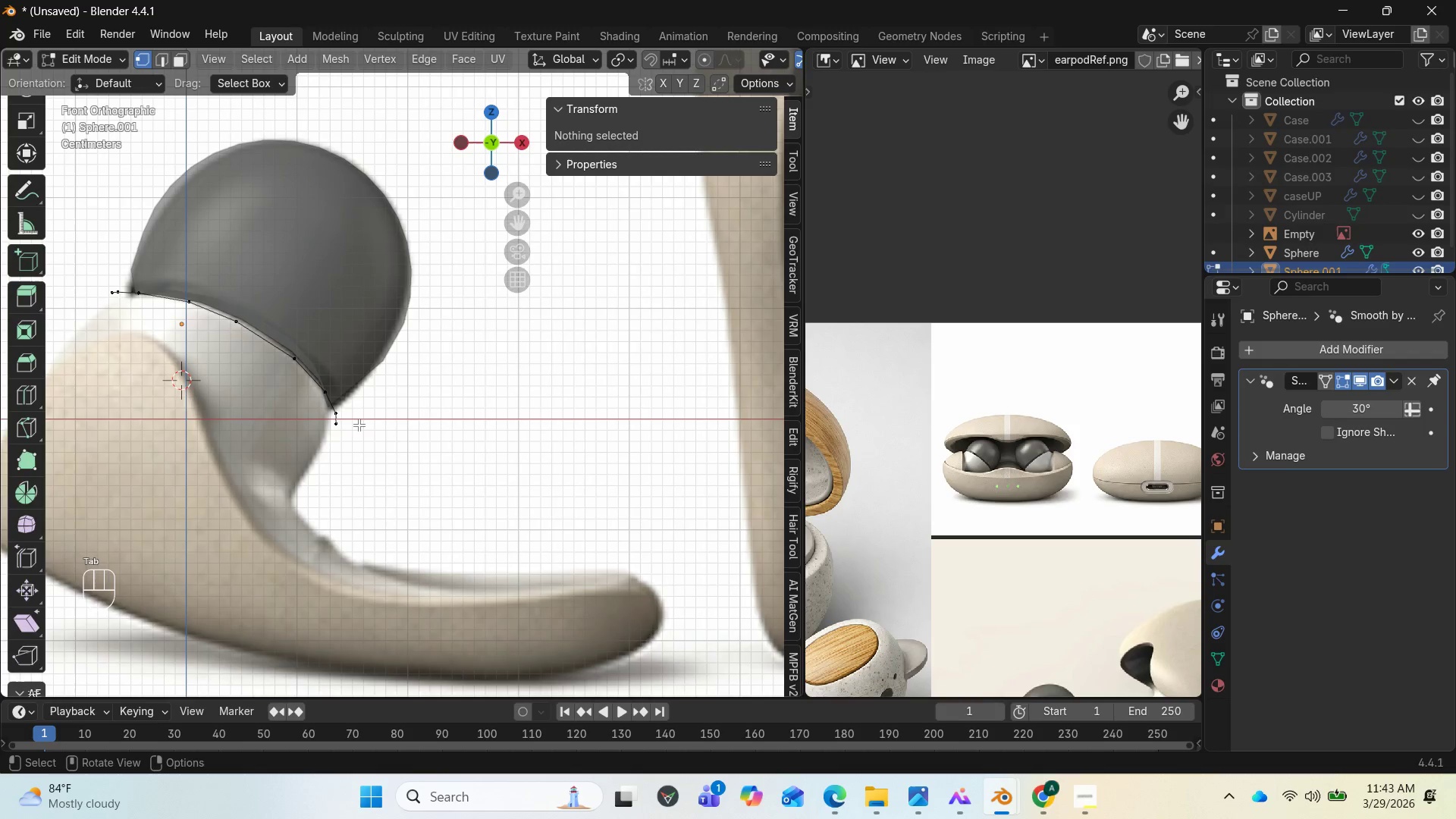 
type(asx)
 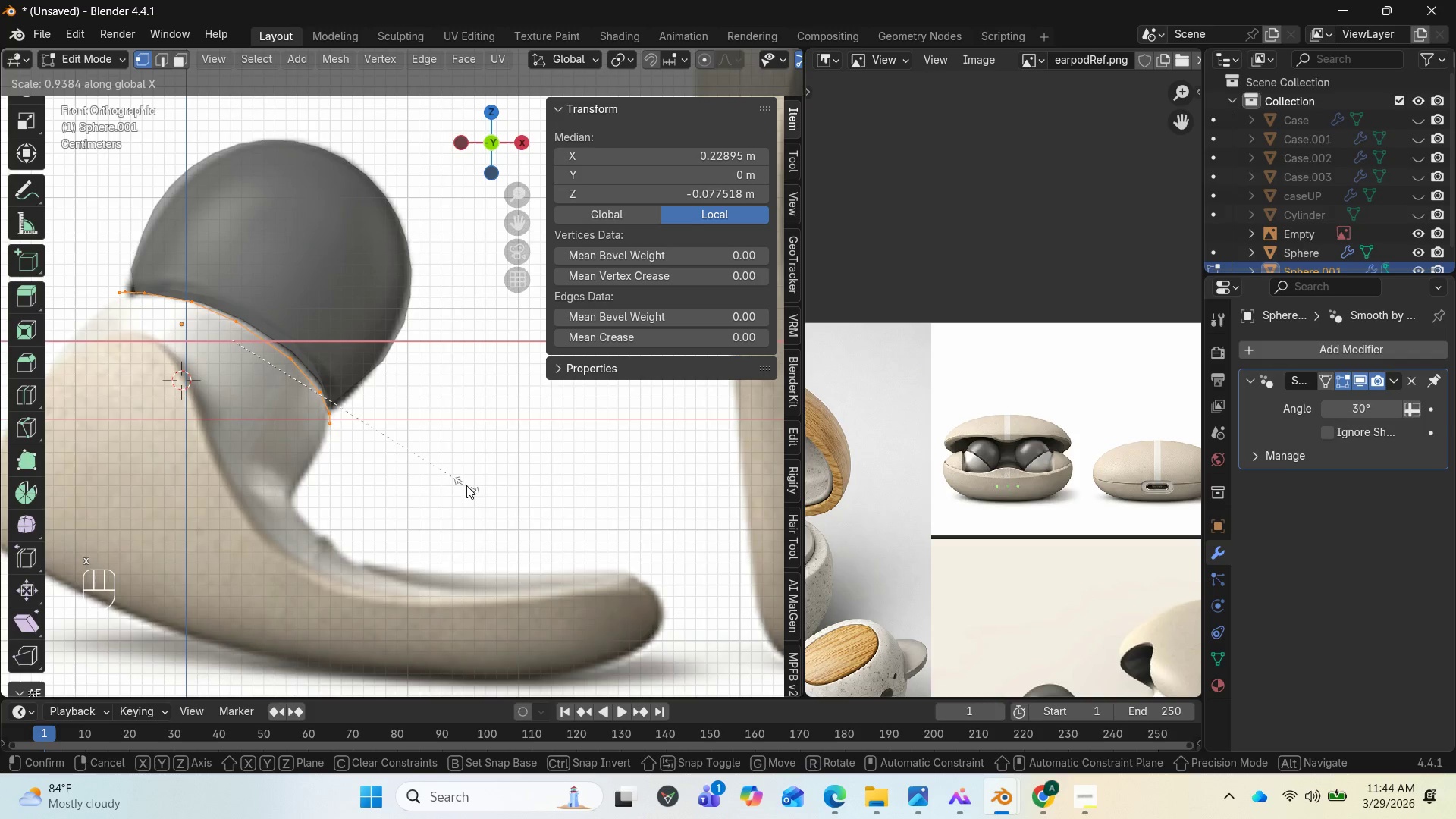 
left_click([463, 485])
 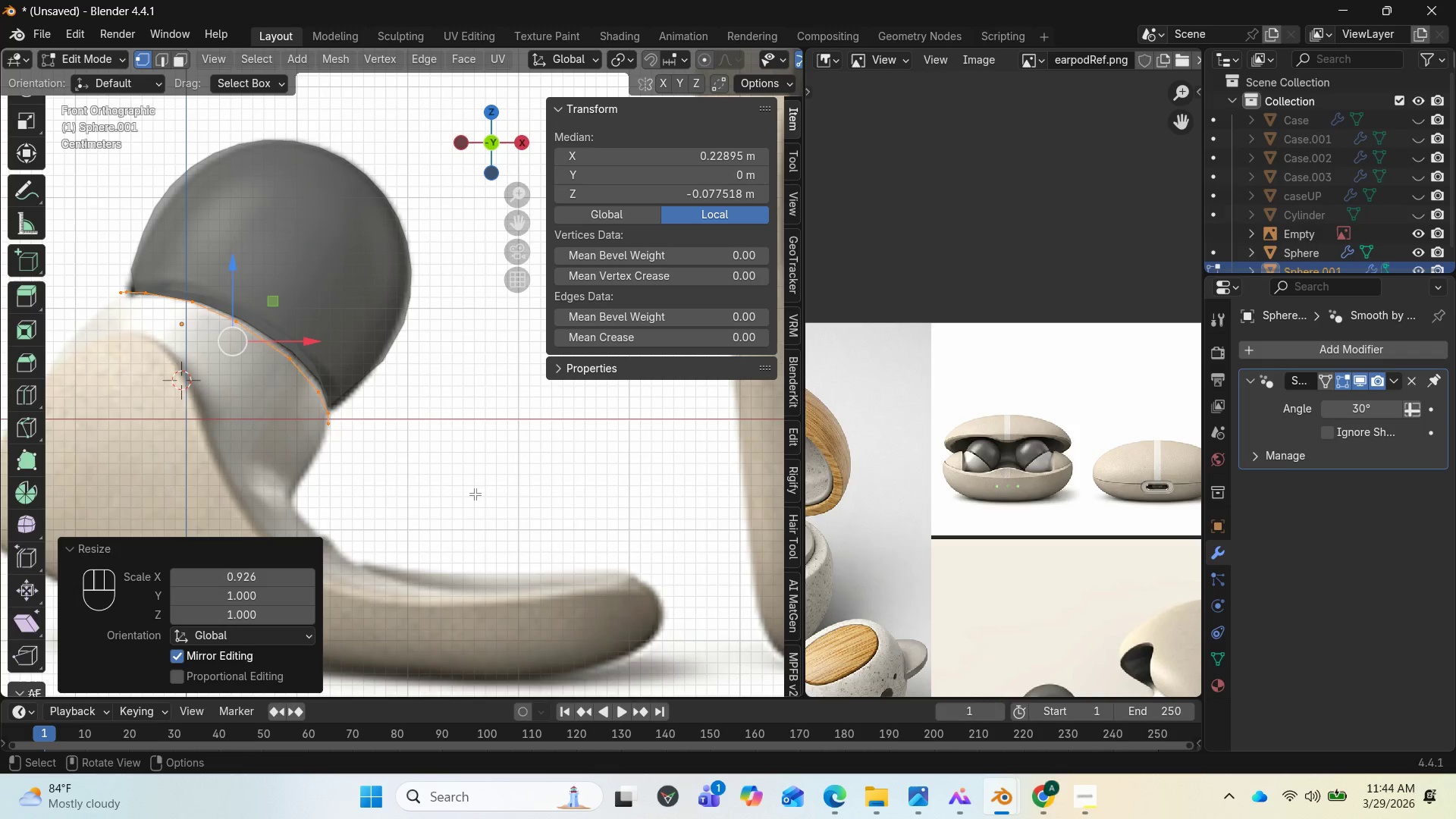 
key(R)
 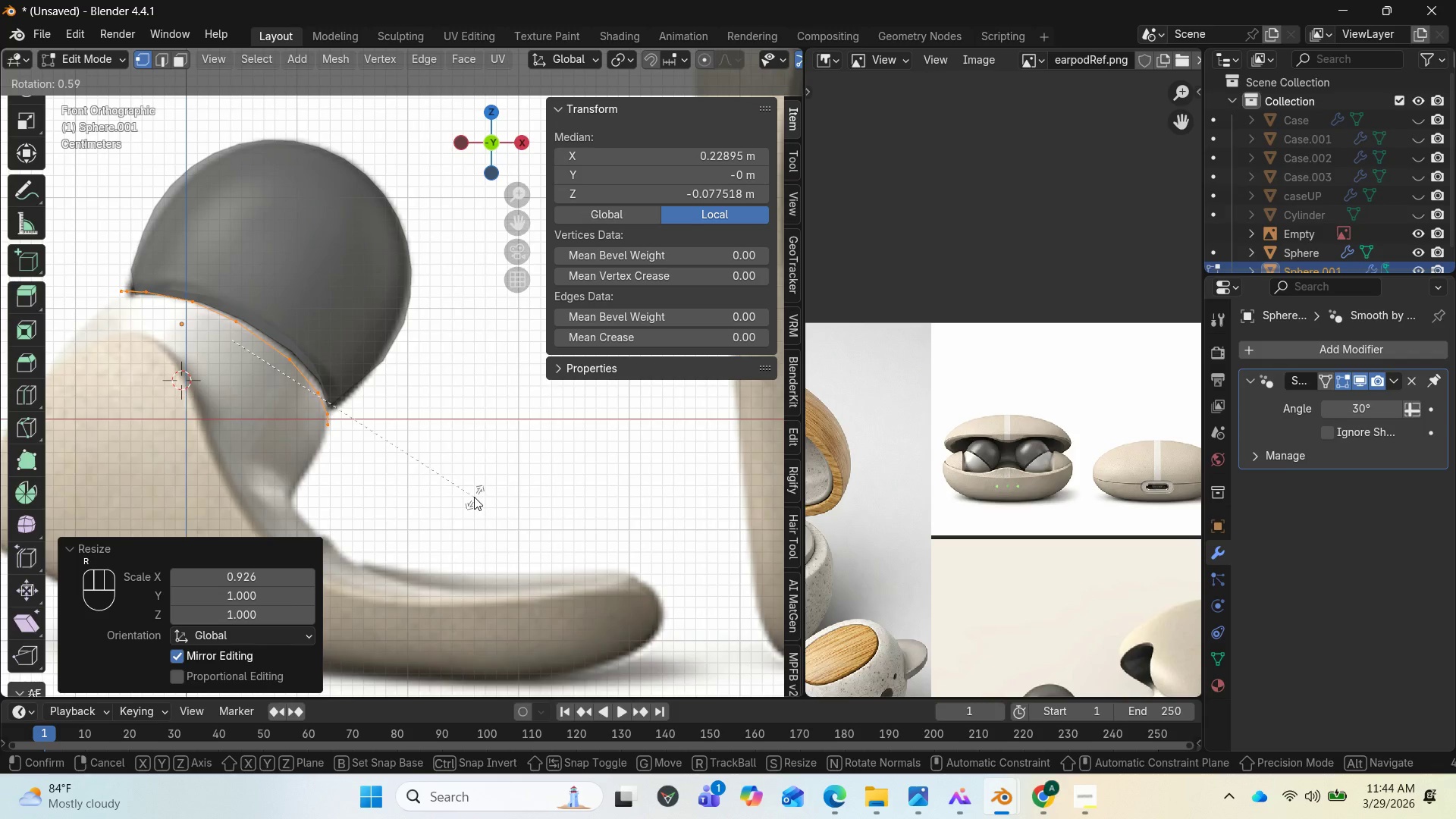 
type(xz)
 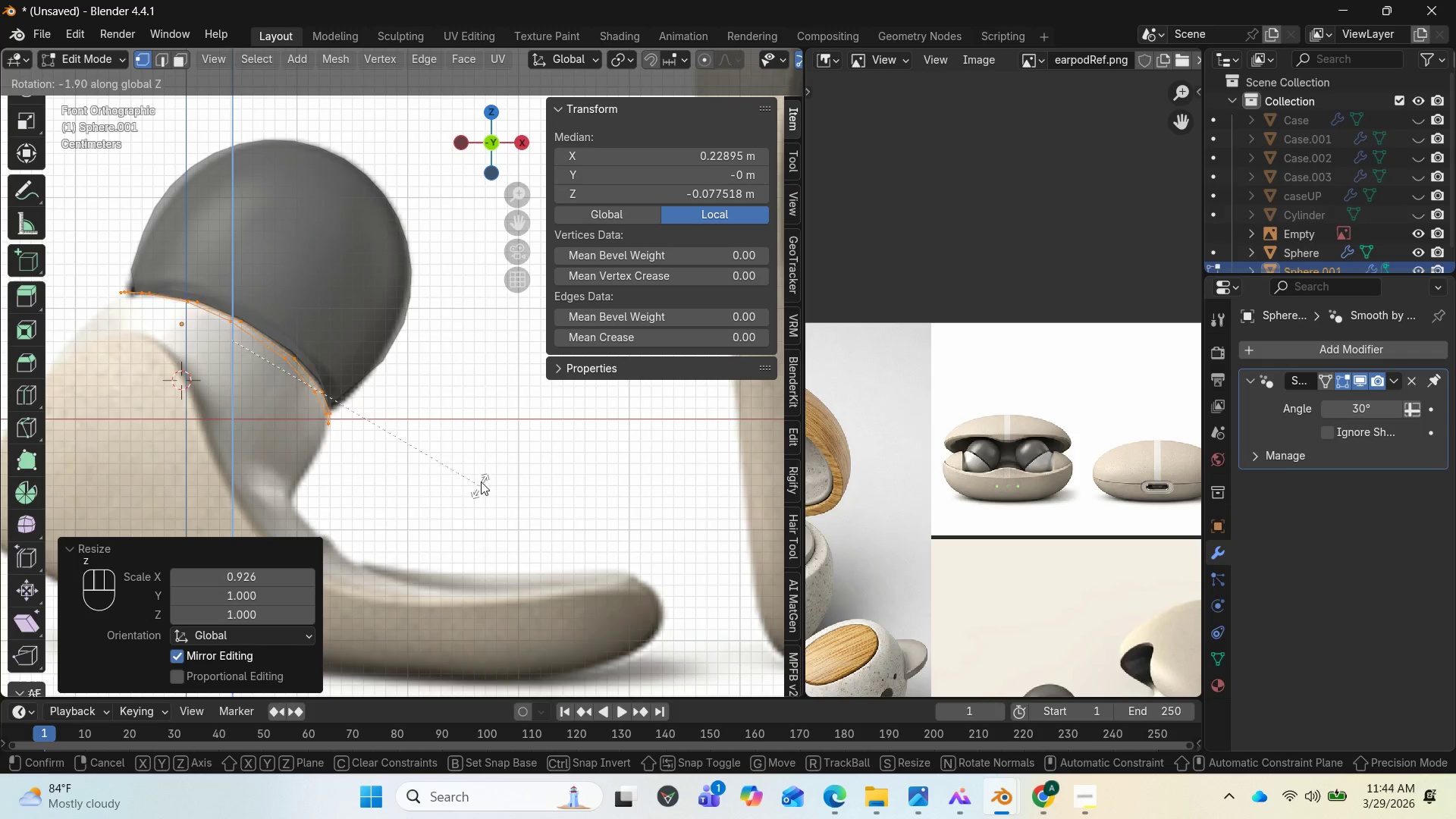 
key(X)
 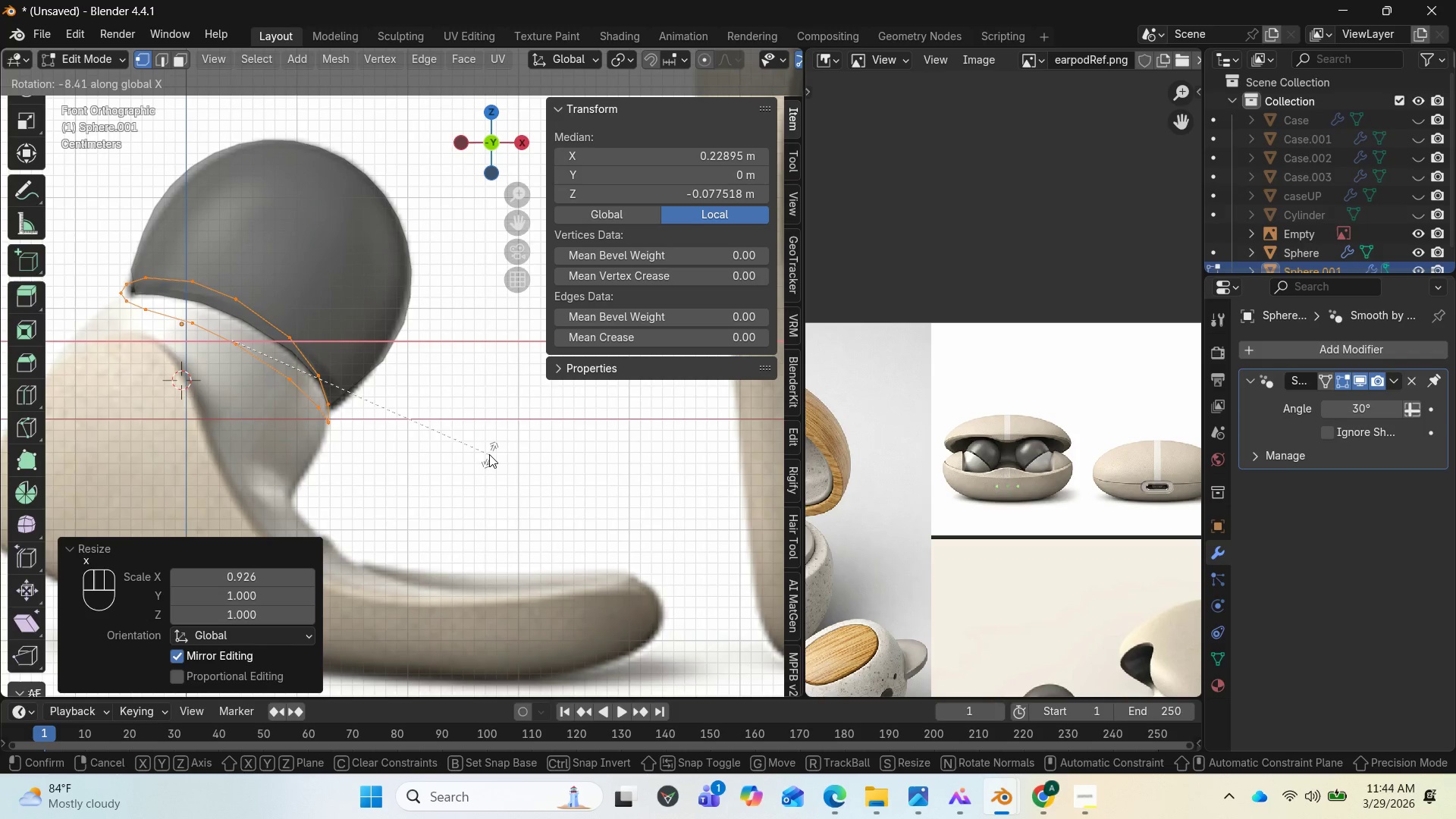 
key(Y)
 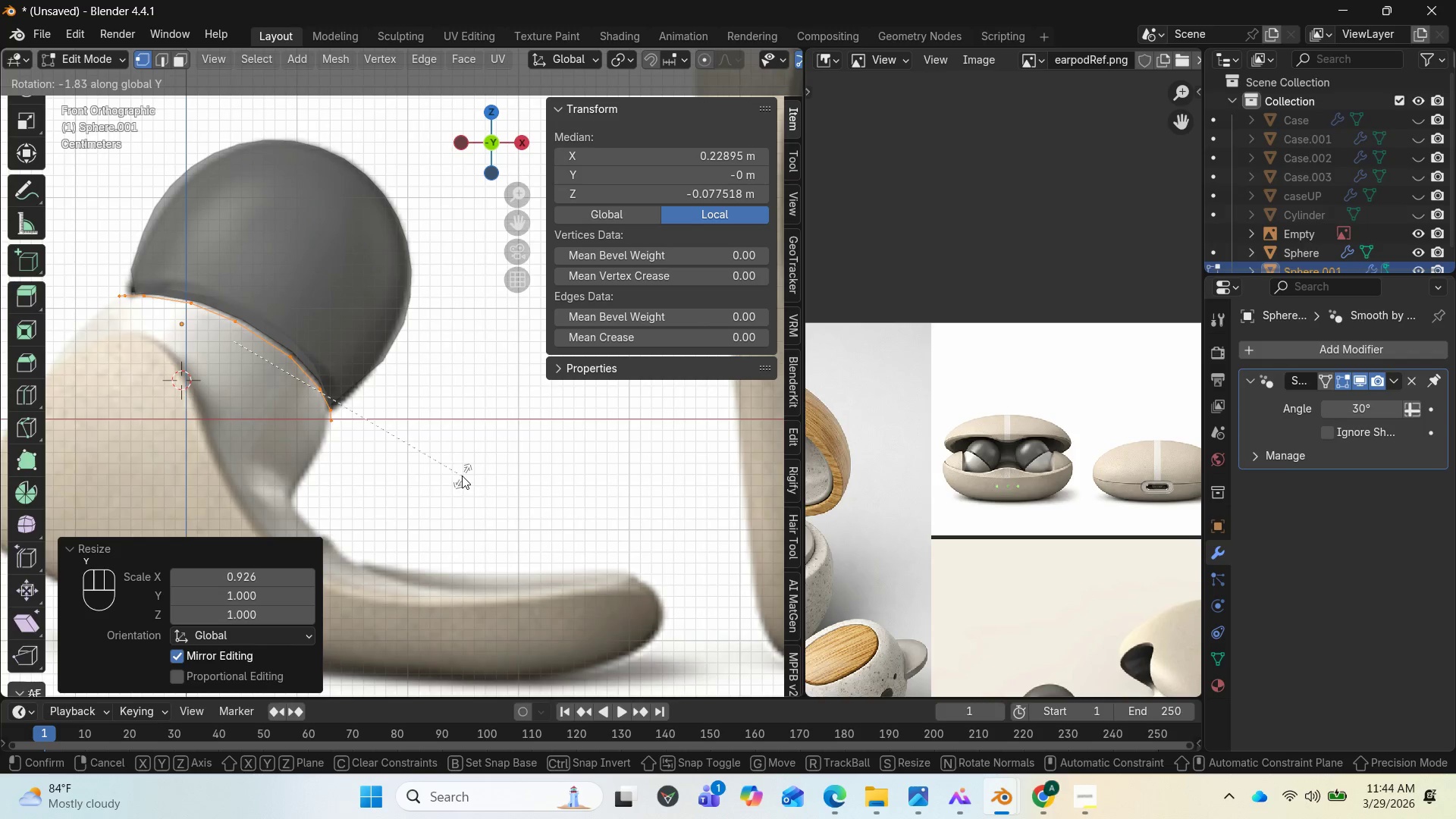 
left_click([462, 475])
 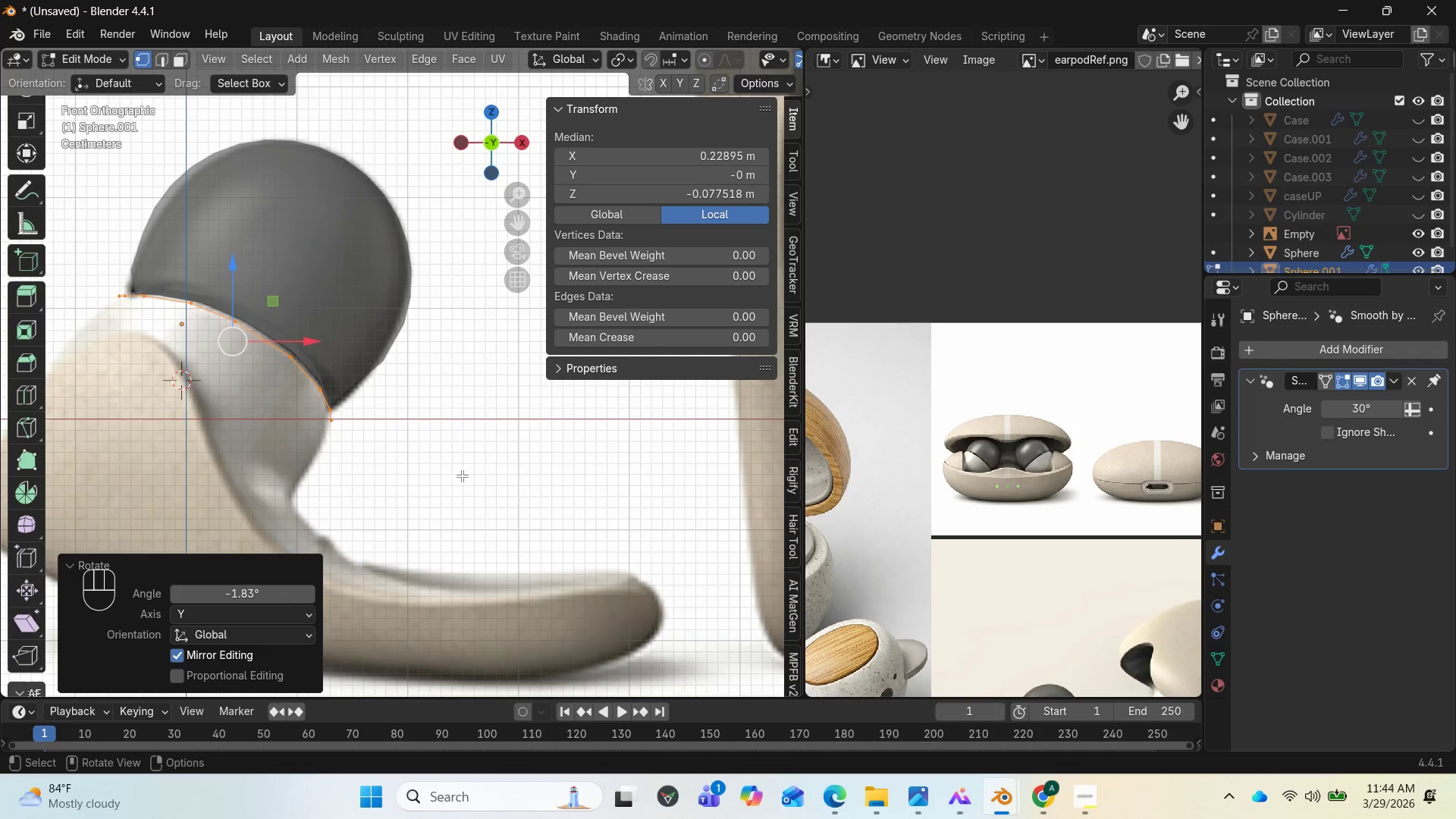 
key(E)
 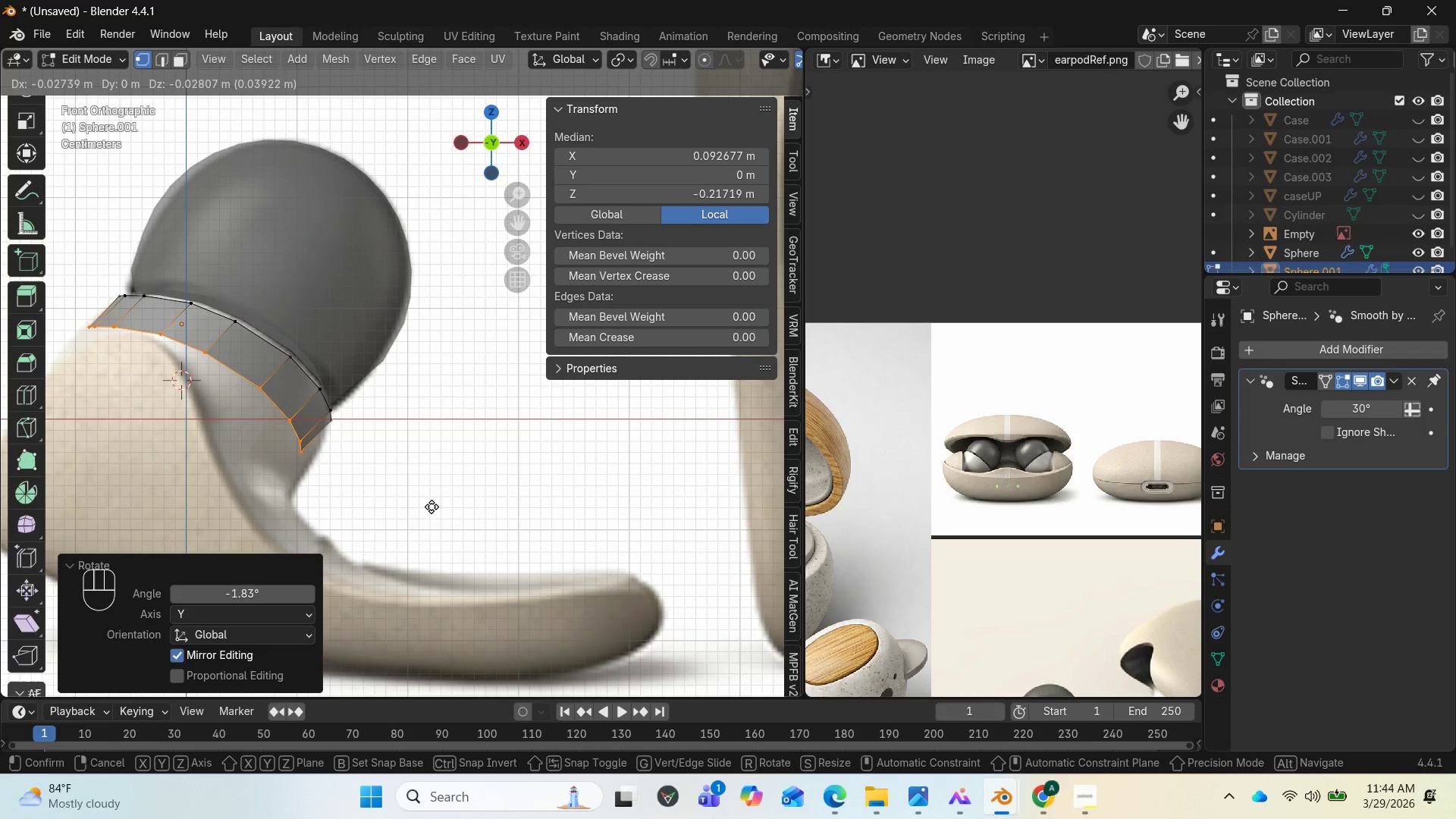 
wait(24.14)
 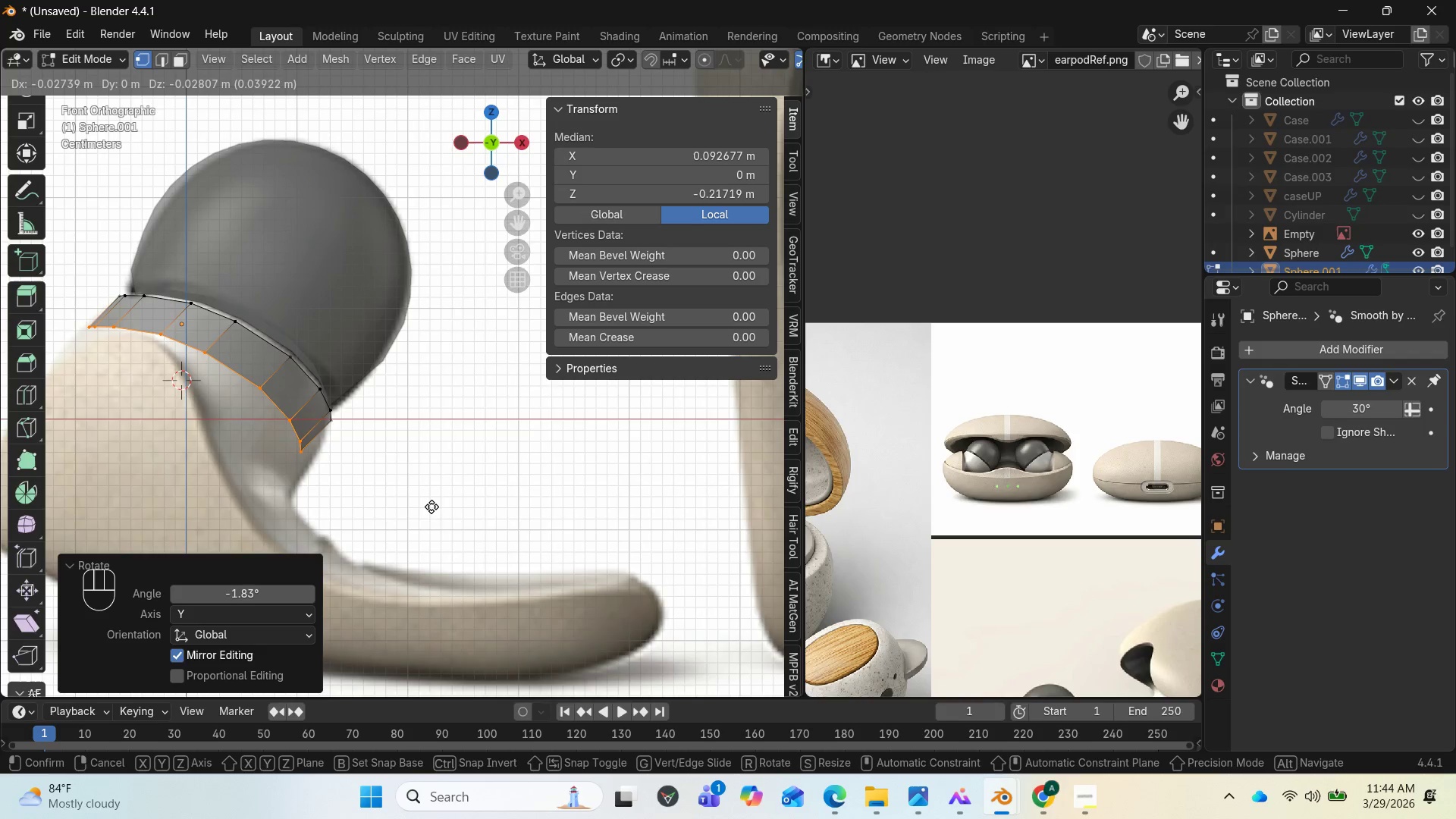 
left_click([432, 509])
 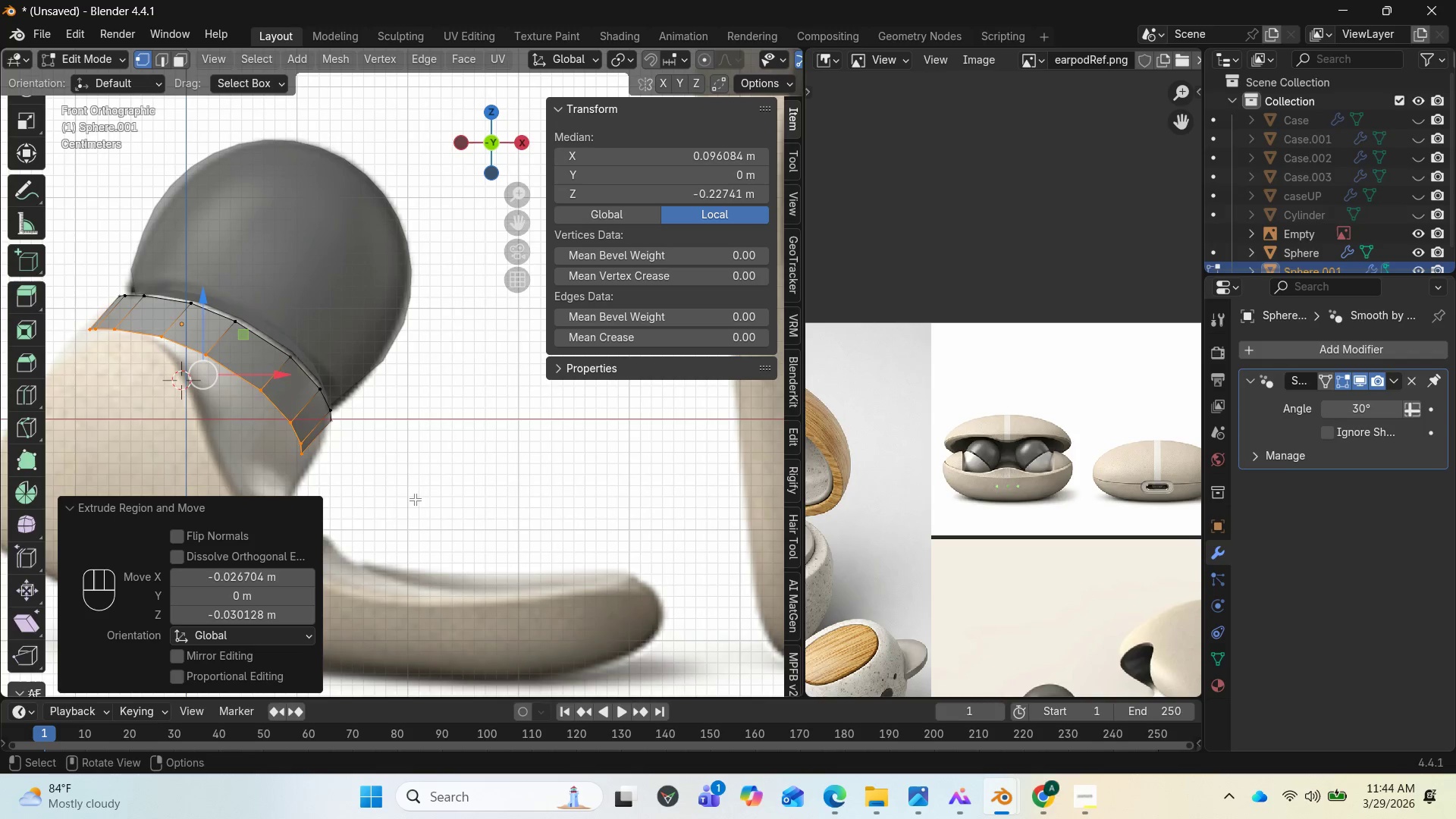 
scroll: coordinate [379, 467], scroll_direction: down, amount: 1.0
 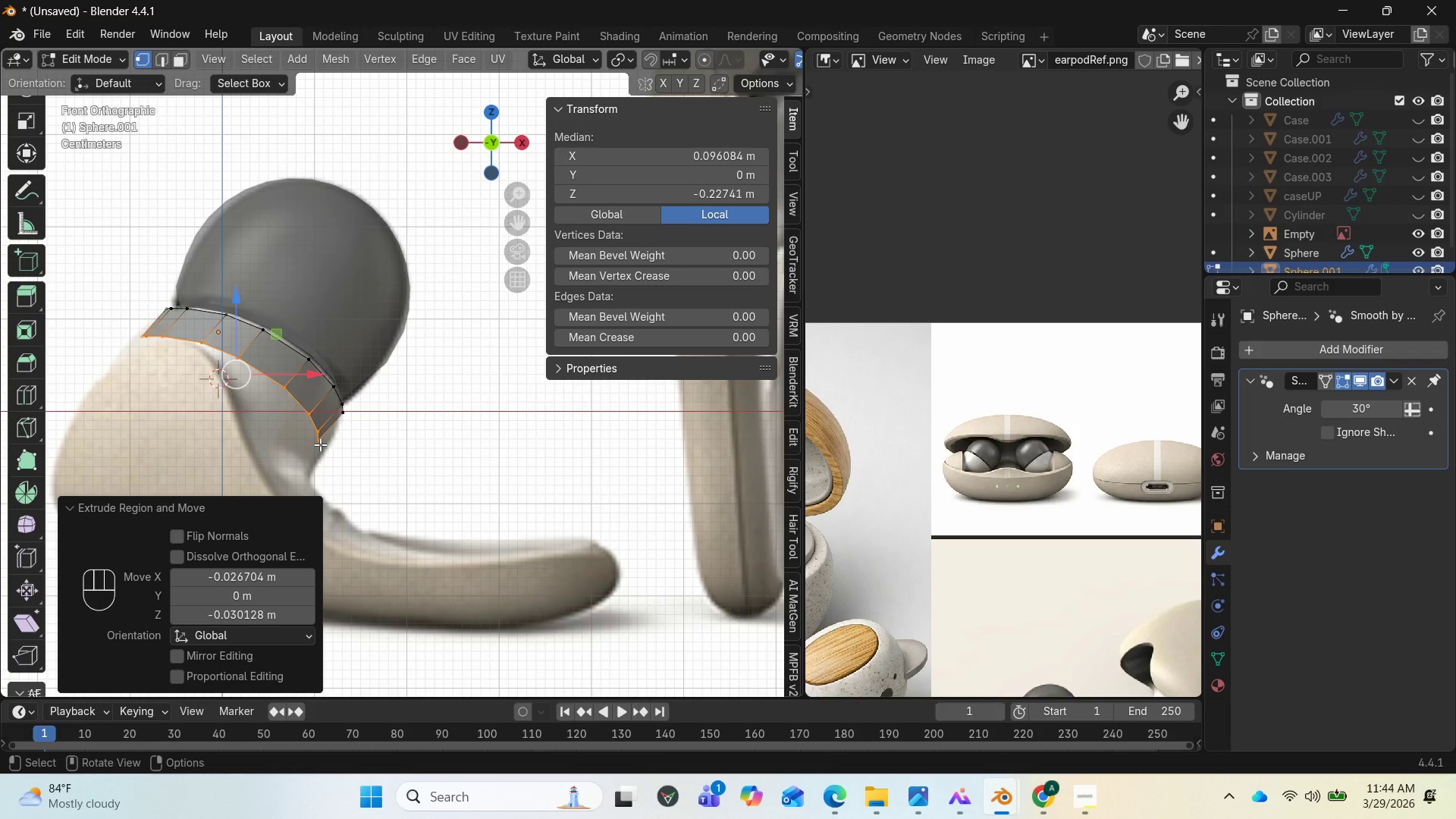 
wait(6.02)
 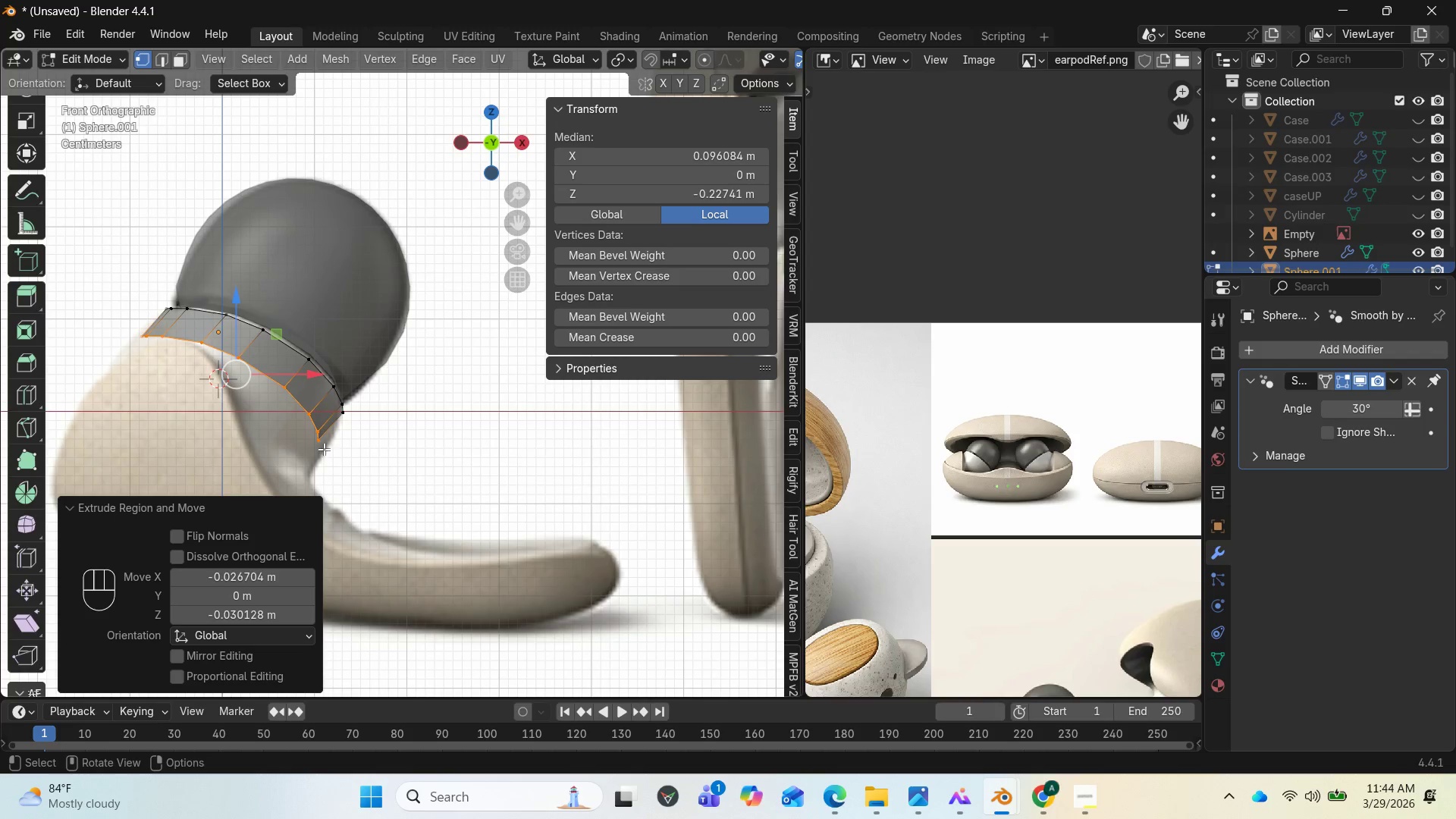 
scroll: coordinate [729, 57], scroll_direction: down, amount: 7.0
 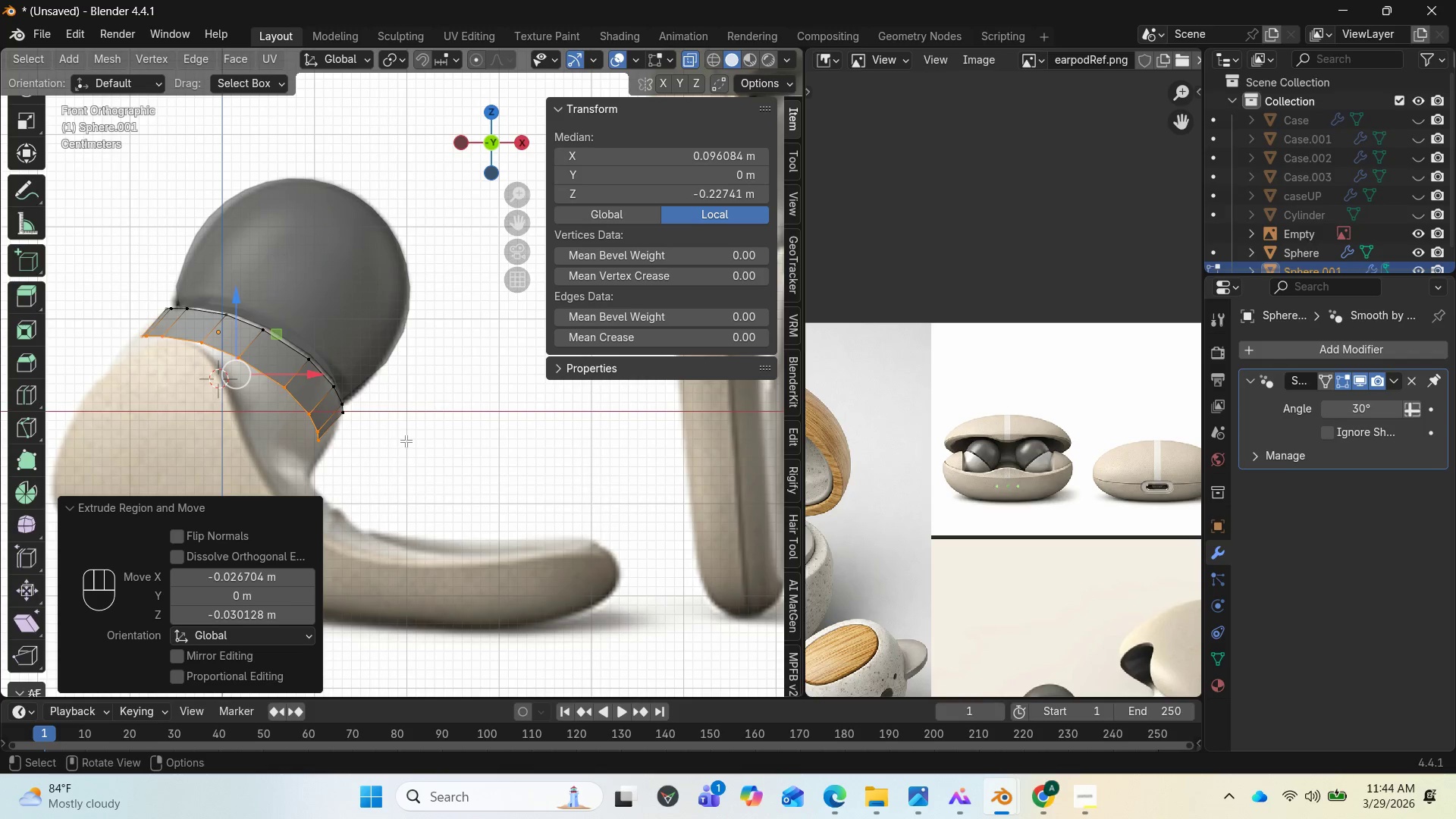 
left_click([385, 479])
 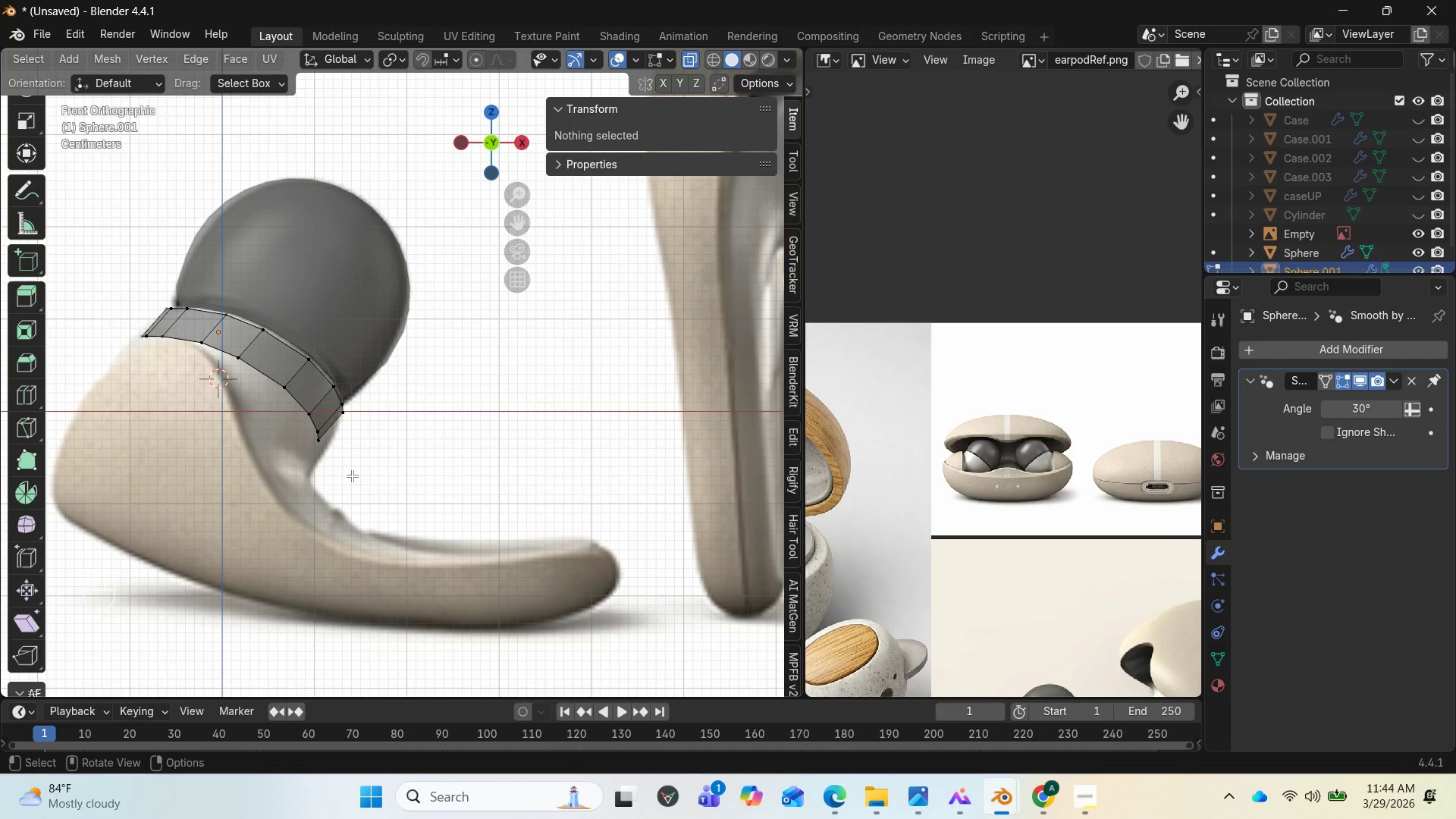 
left_click_drag(start_coordinate=[351, 475], to_coordinate=[307, 435])
 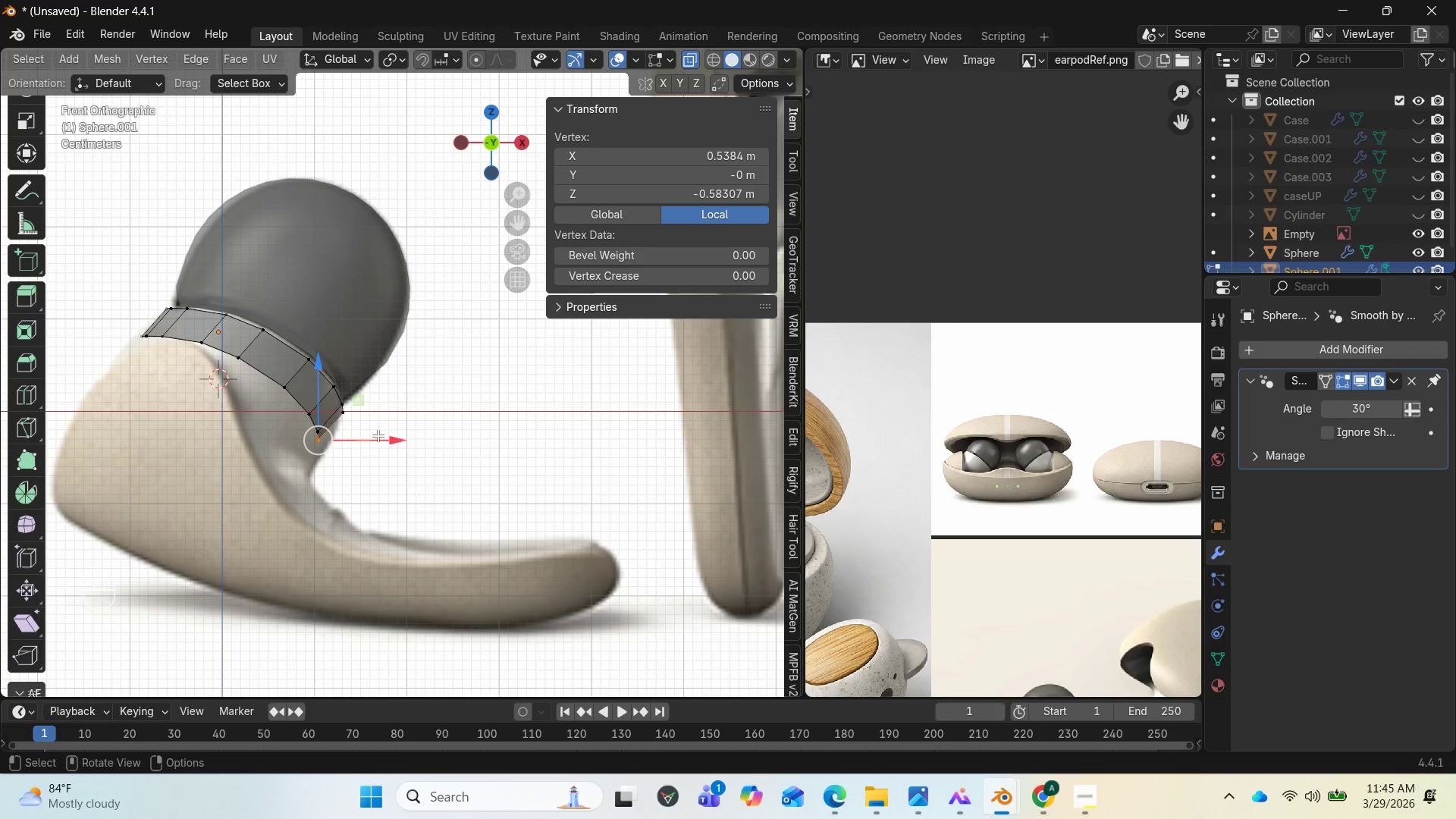 
left_click_drag(start_coordinate=[378, 435], to_coordinate=[393, 453])
 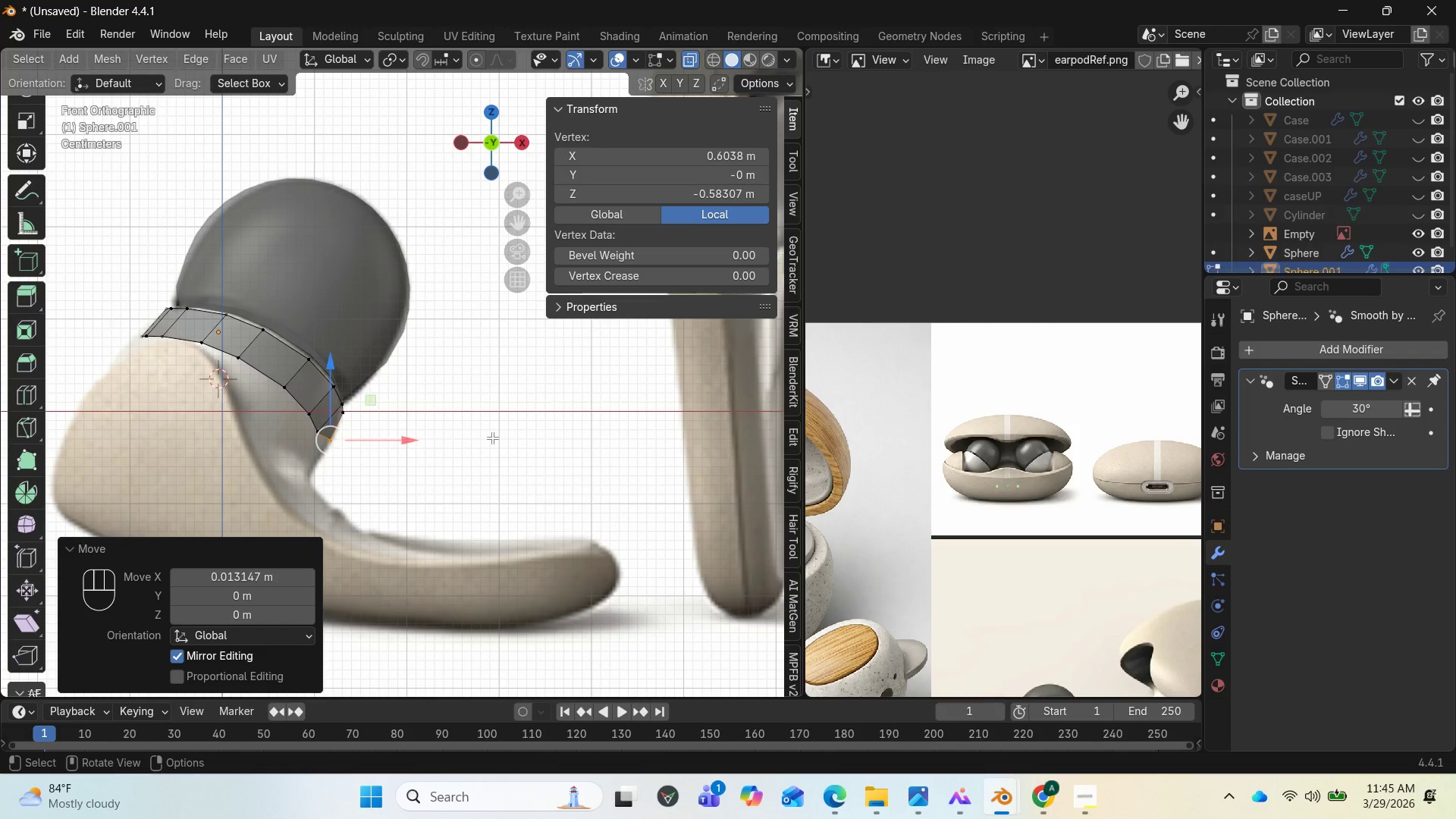 
left_click([550, 461])
 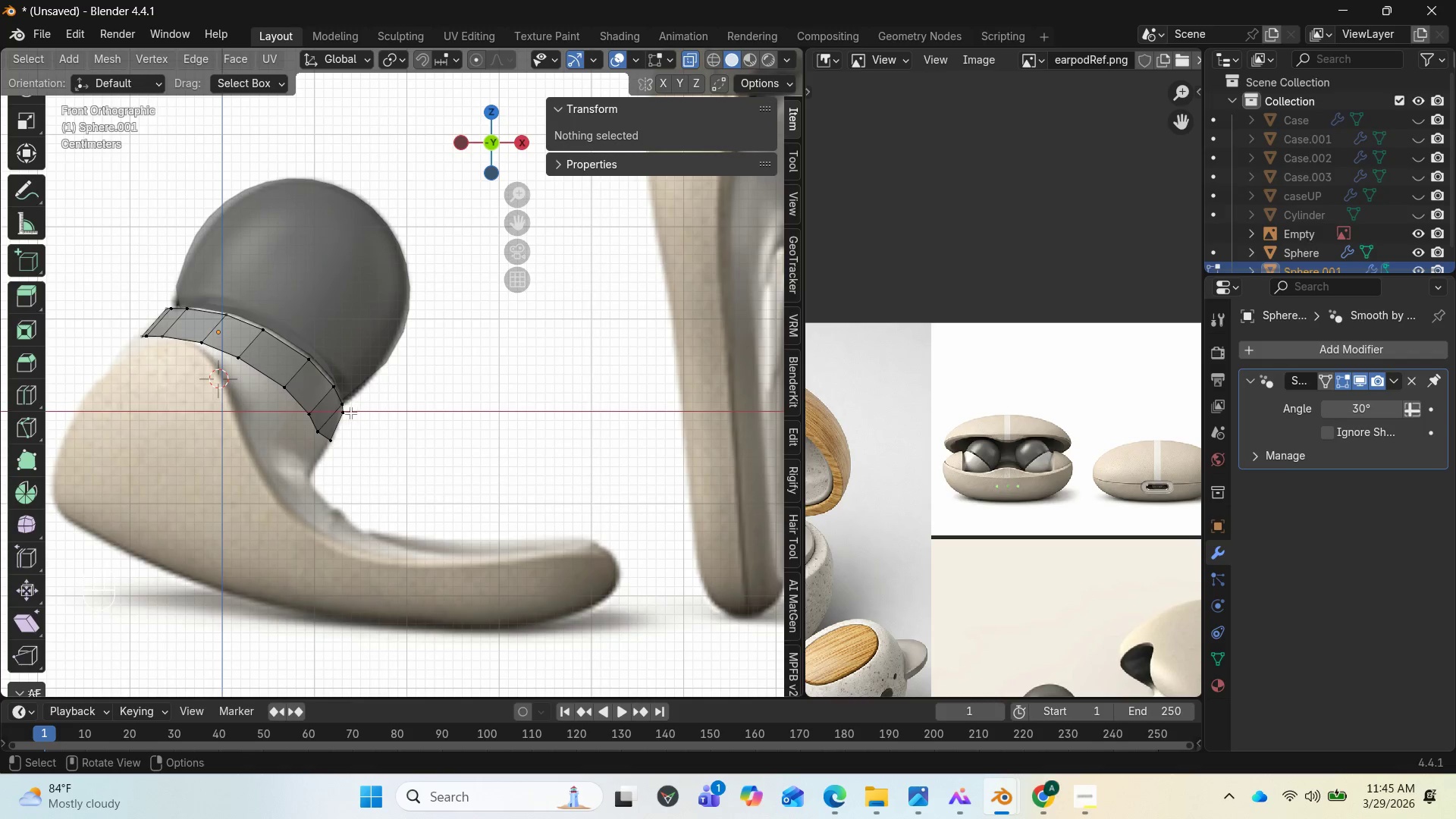 
left_click([348, 412])
 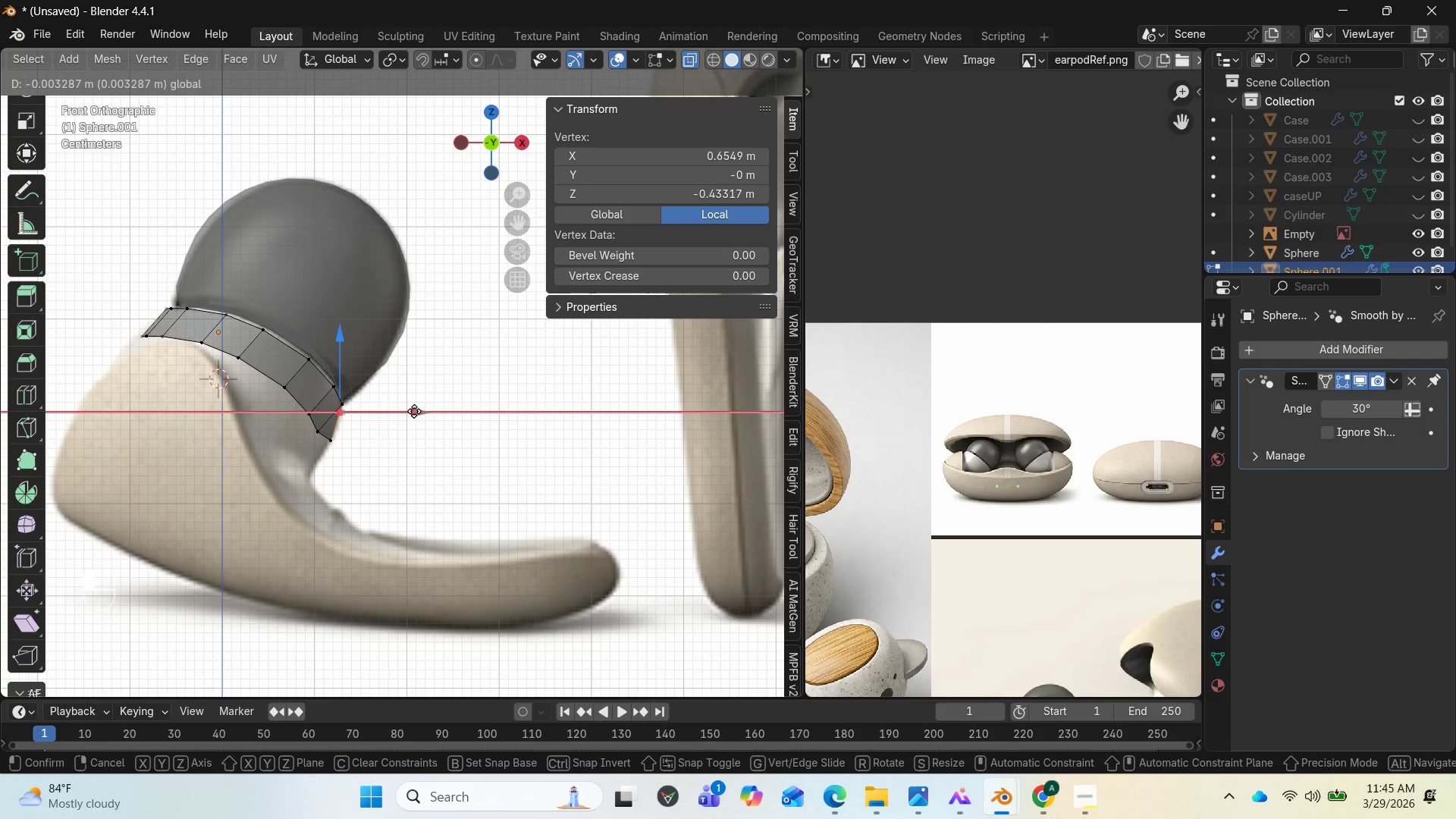 
wait(8.16)
 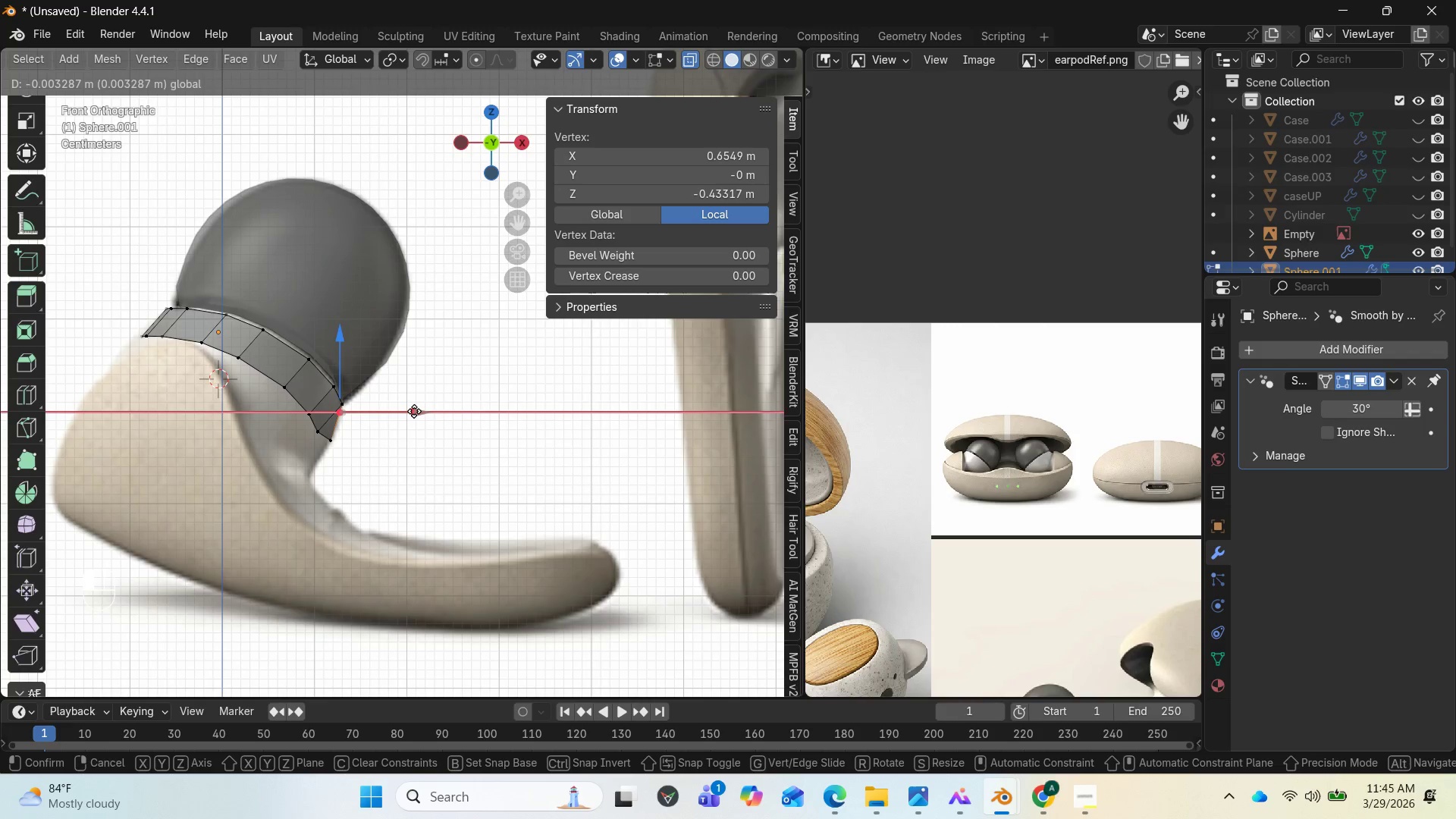 
hold_key(key=AltLeft, duration=0.72)
left_click([328, 440])
 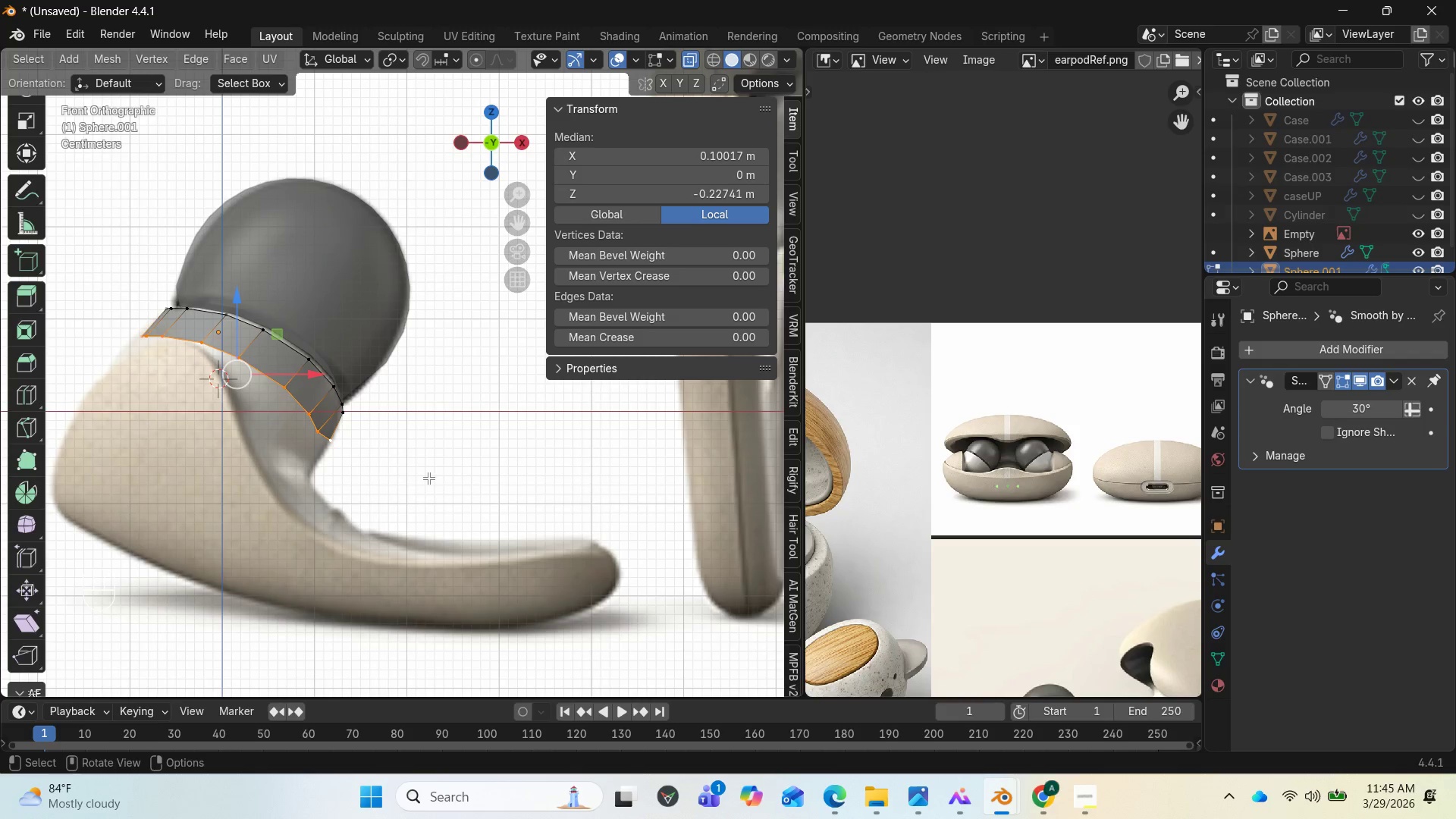 
key(E)
 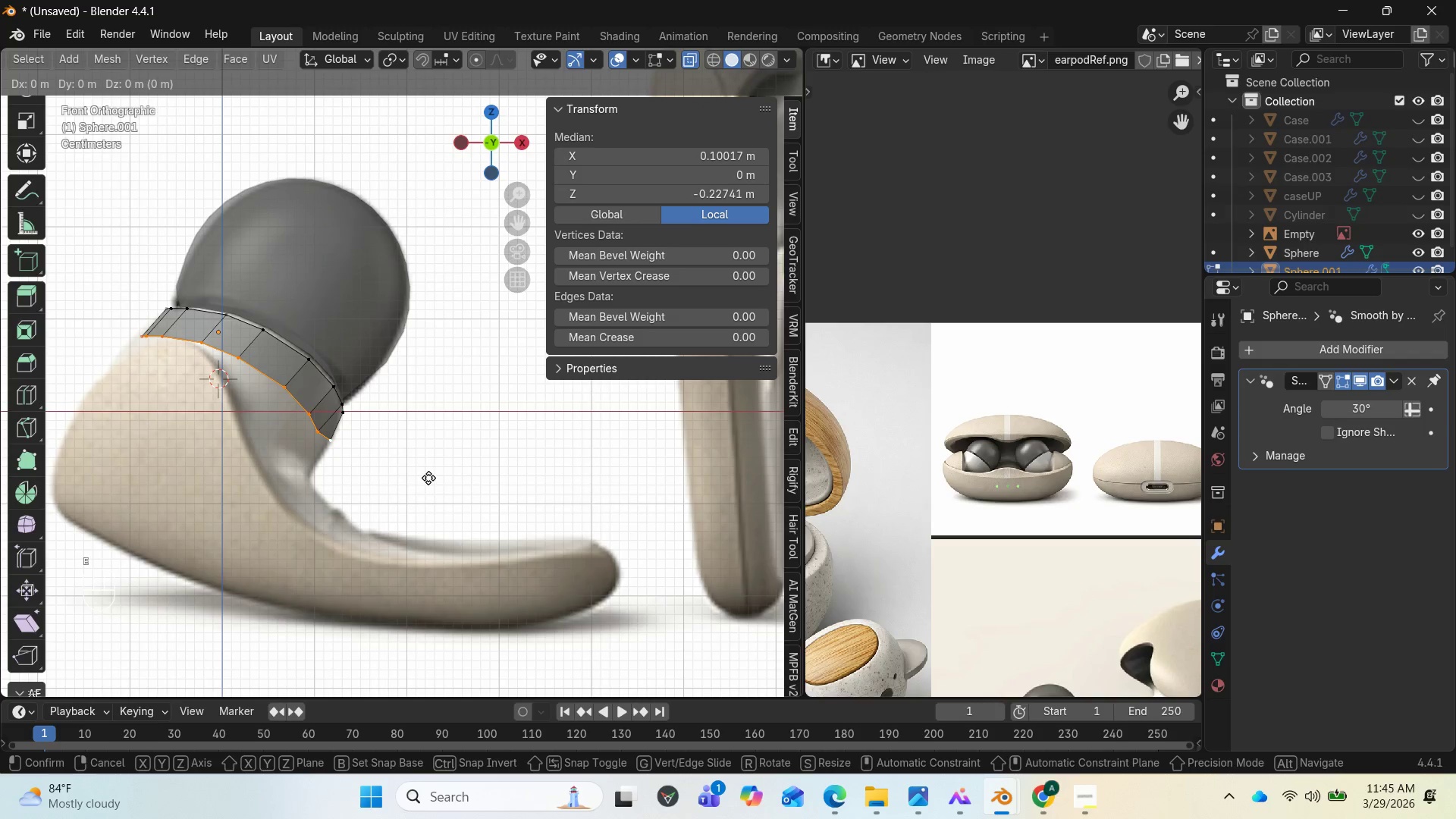 
right_click([428, 478])
 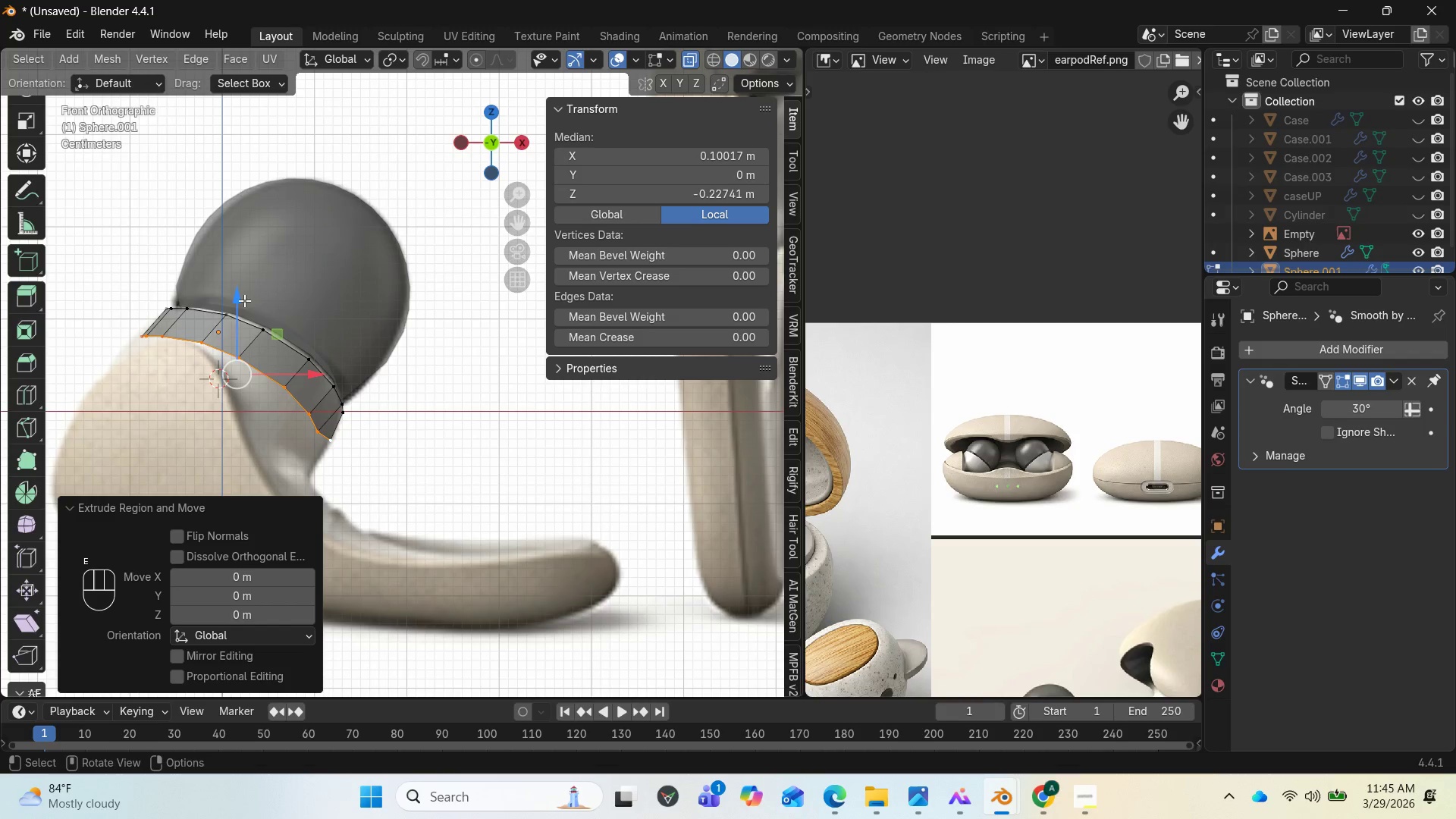 
left_click_drag(start_coordinate=[240, 300], to_coordinate=[222, 334])
 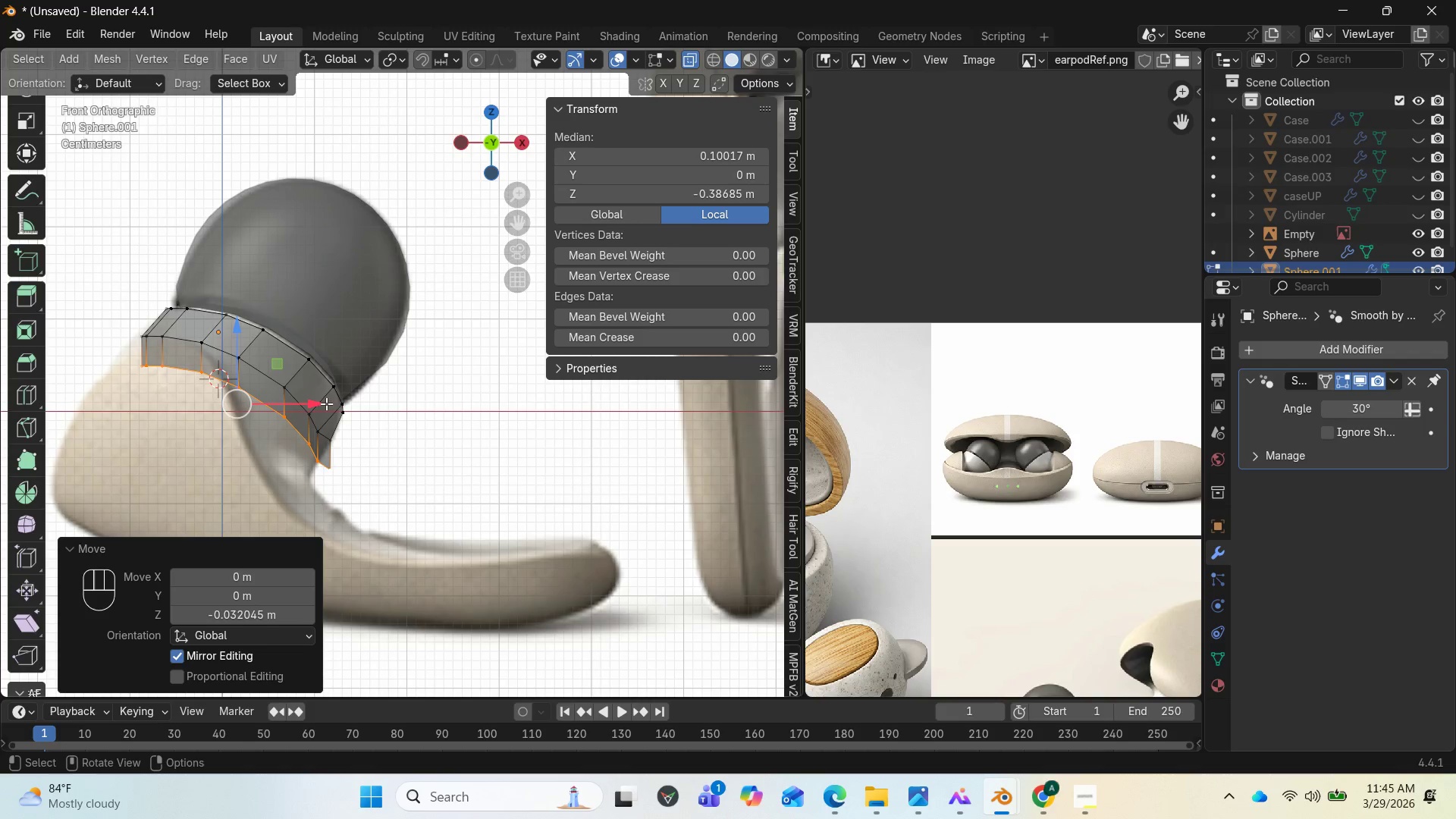 
left_click_drag(start_coordinate=[323, 403], to_coordinate=[299, 404])
 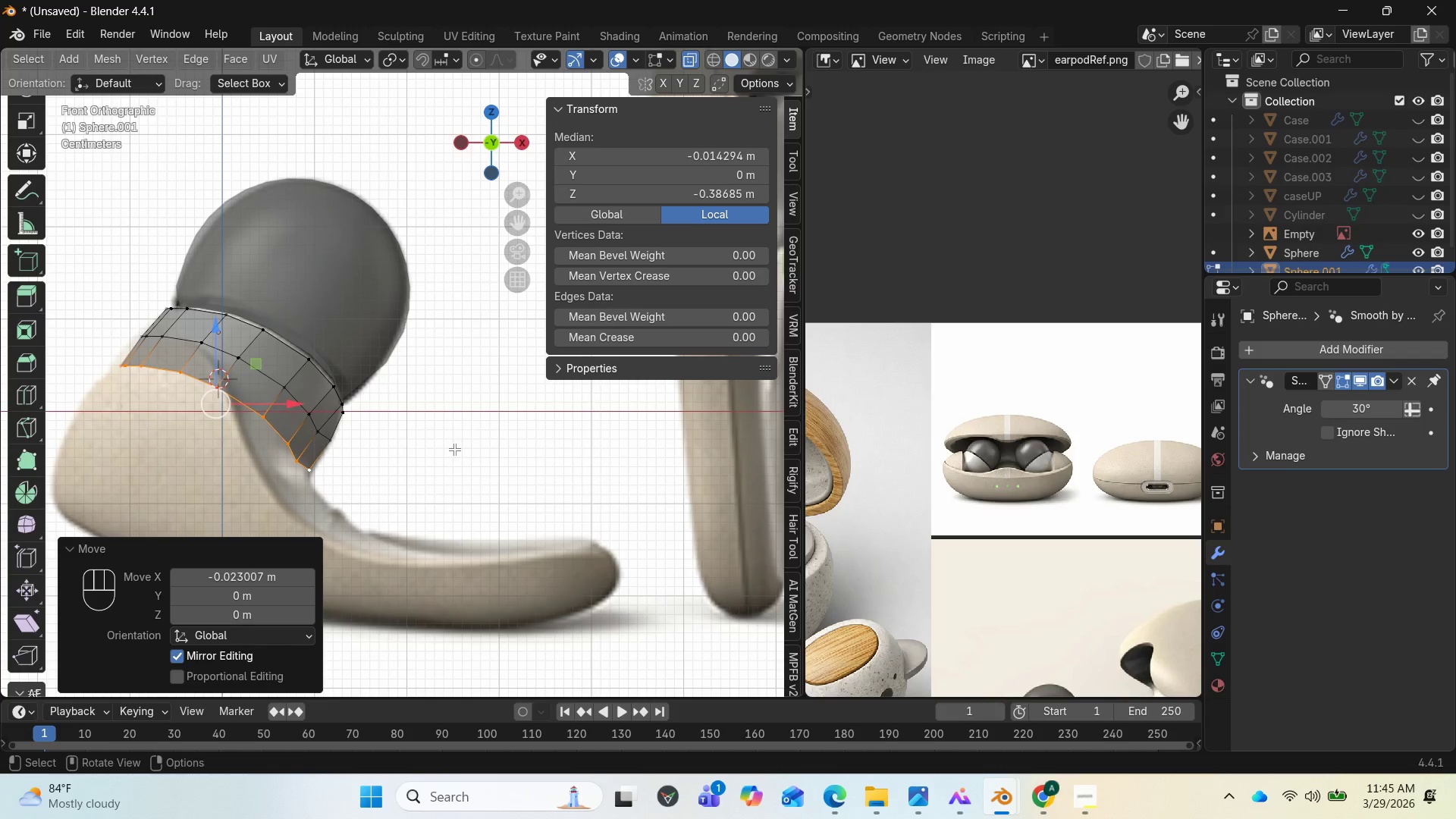 
wait(8.28)
 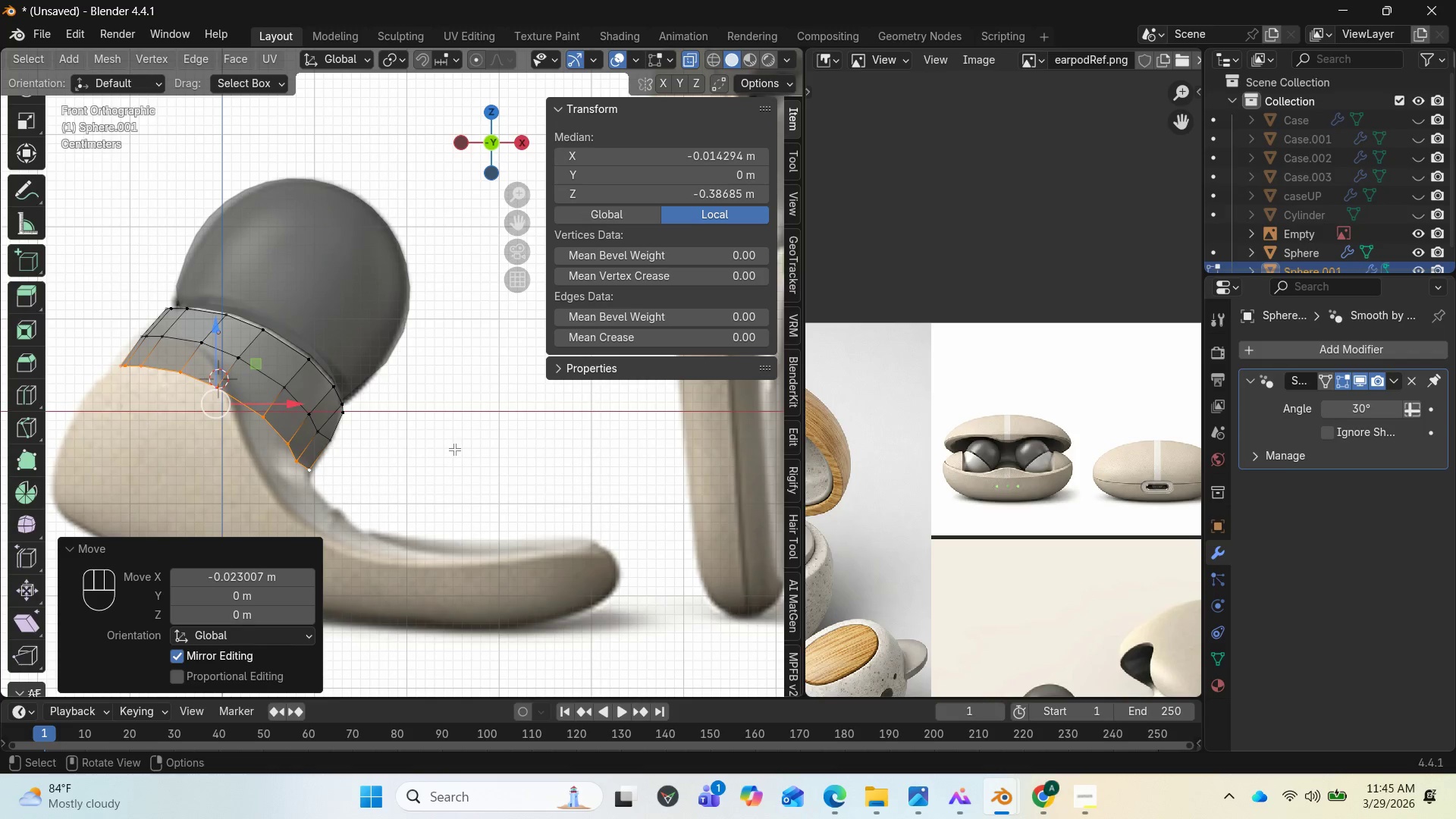 
left_click_drag(start_coordinate=[494, 137], to_coordinate=[472, 175])
 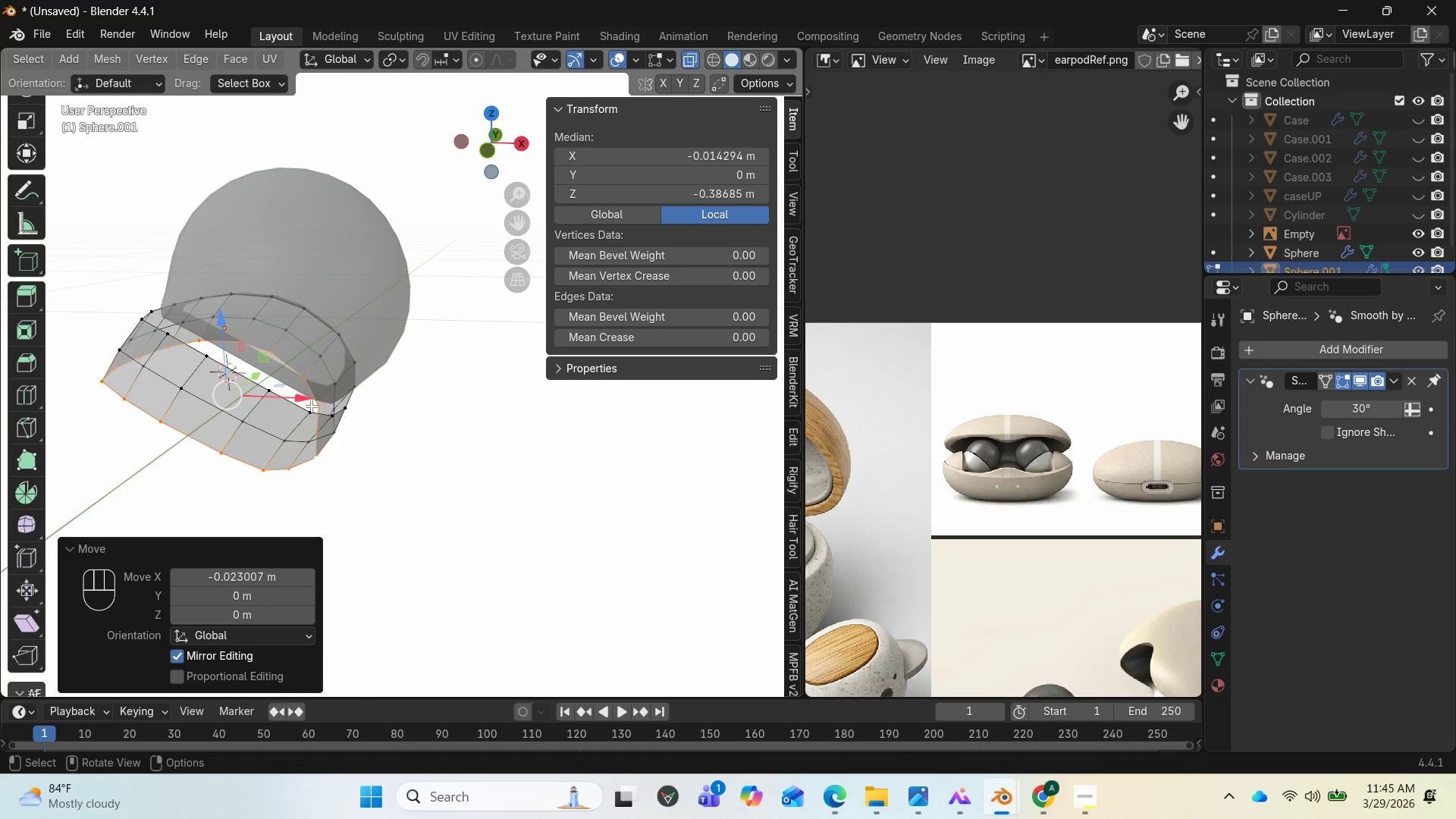 
hold_key(key=AltLeft, duration=1.3)
left_click([310, 405])
 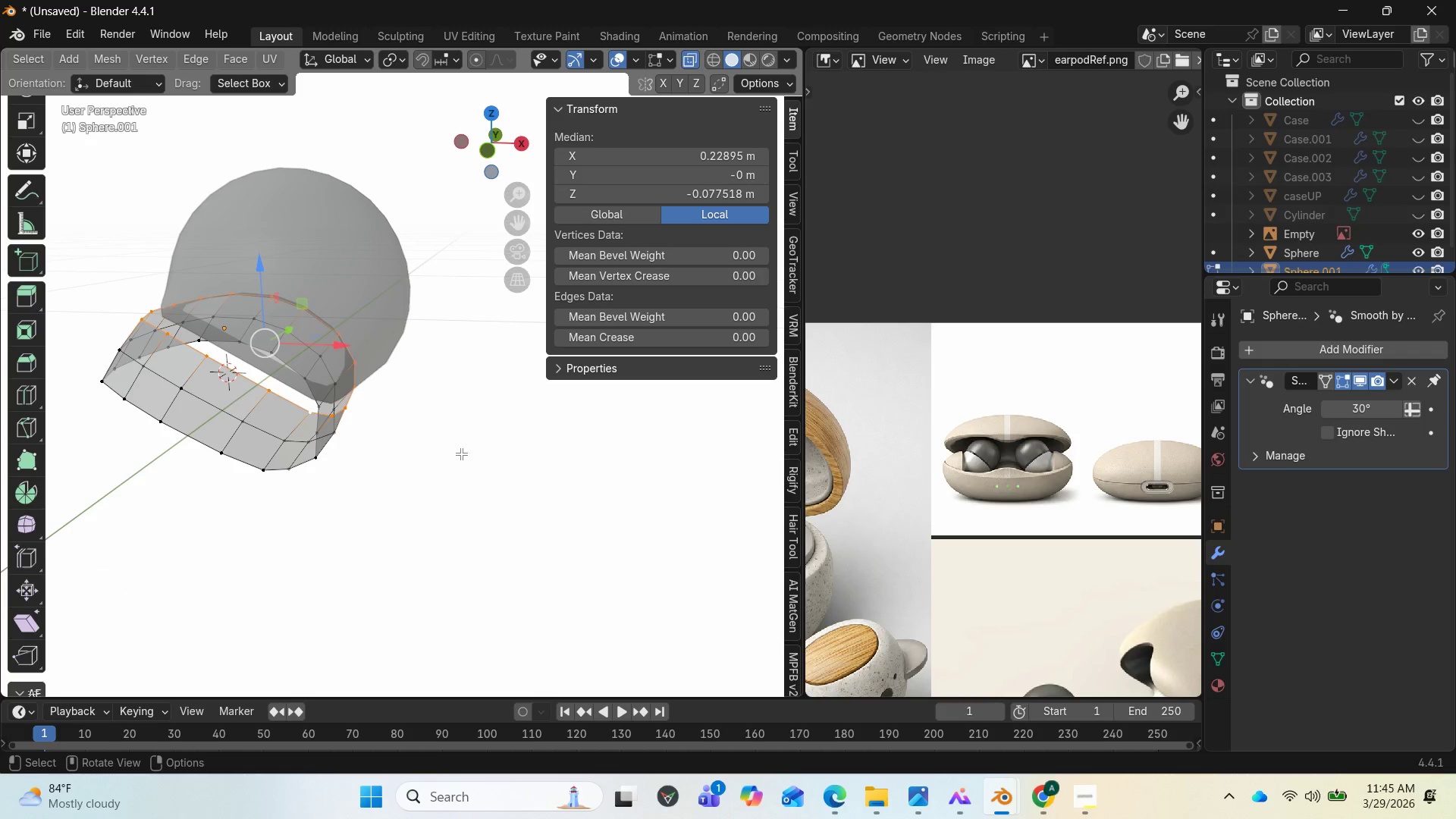 
key(E)
 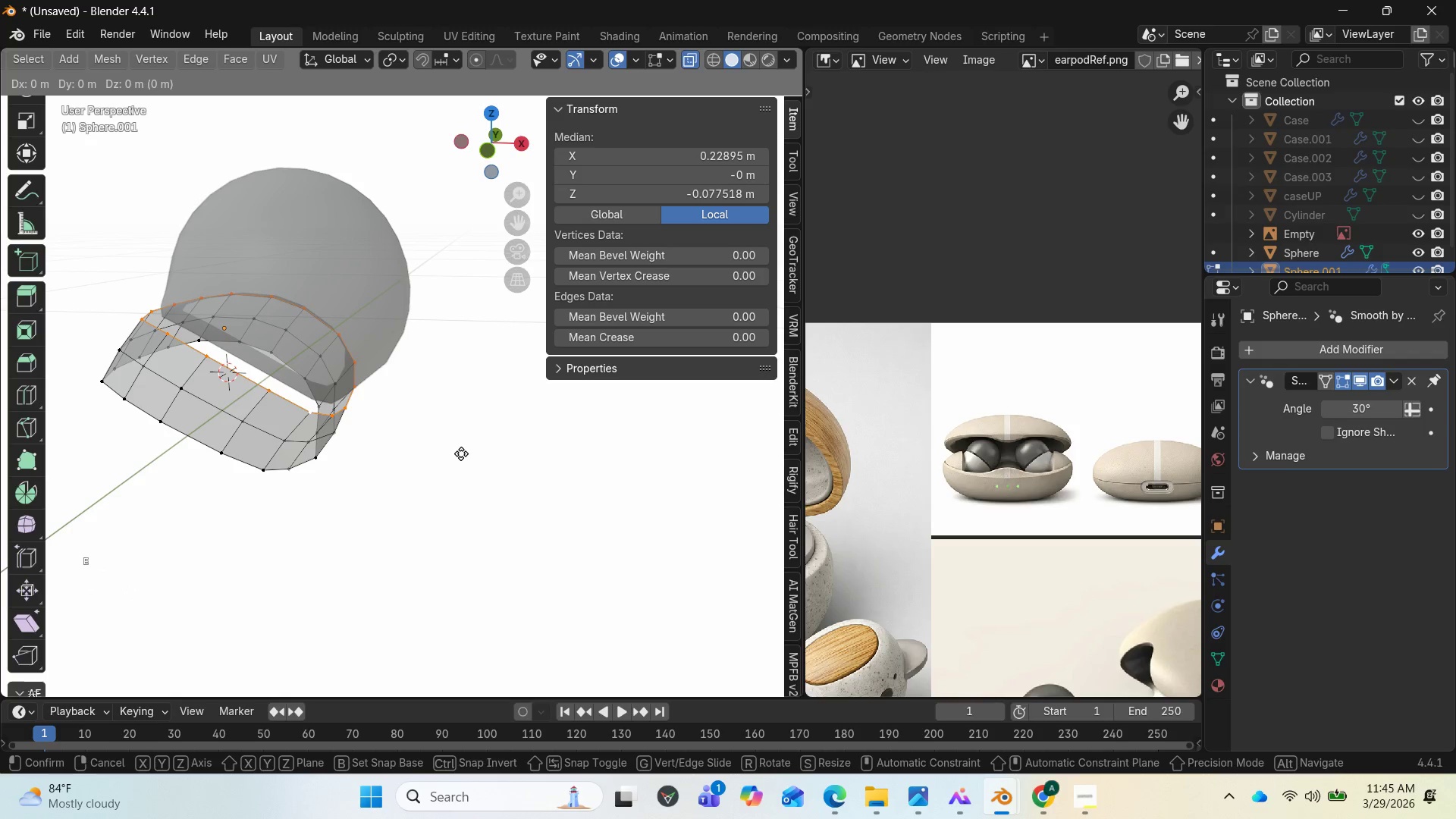 
left_click([461, 453])
 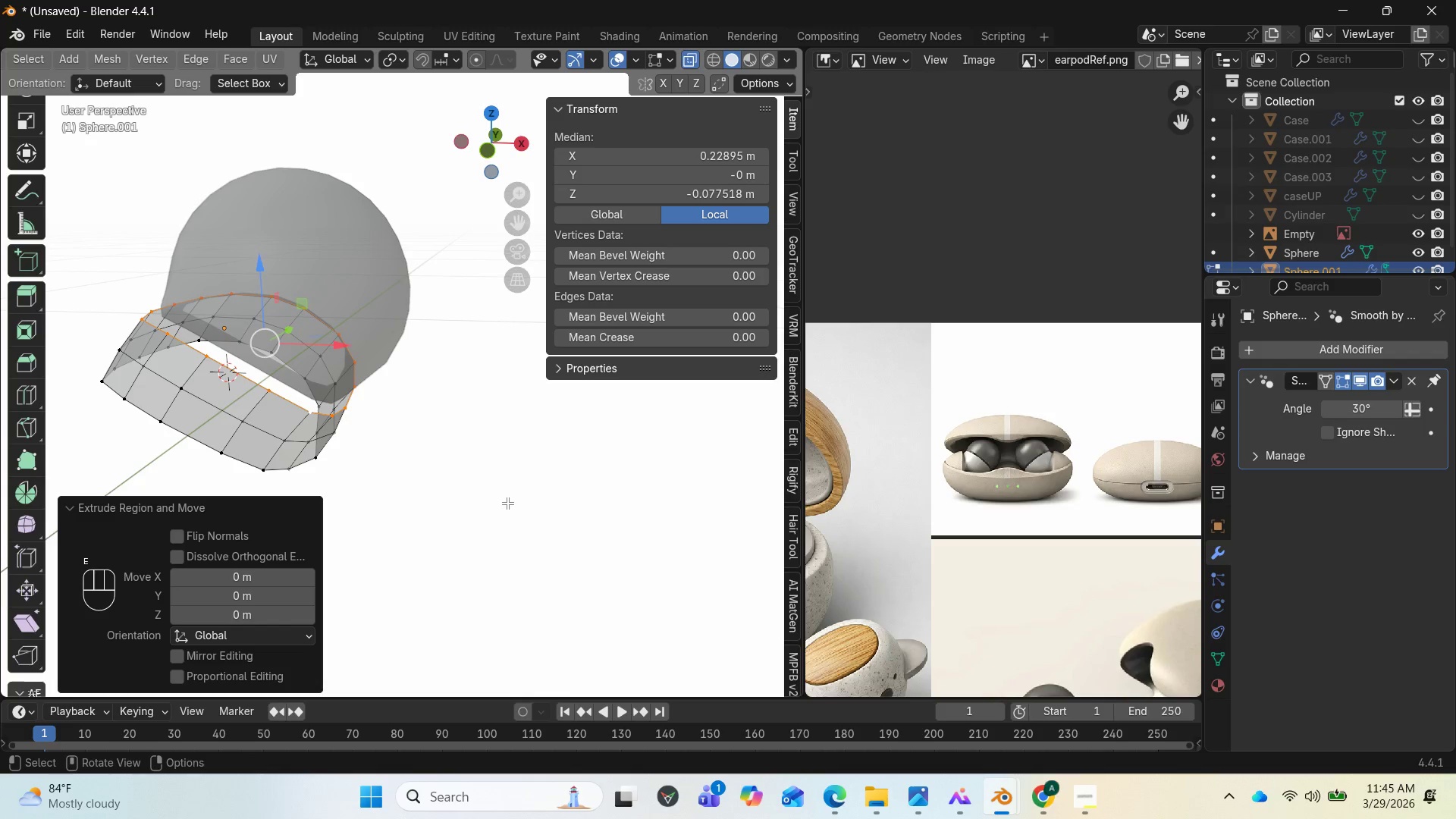 
key(S)
 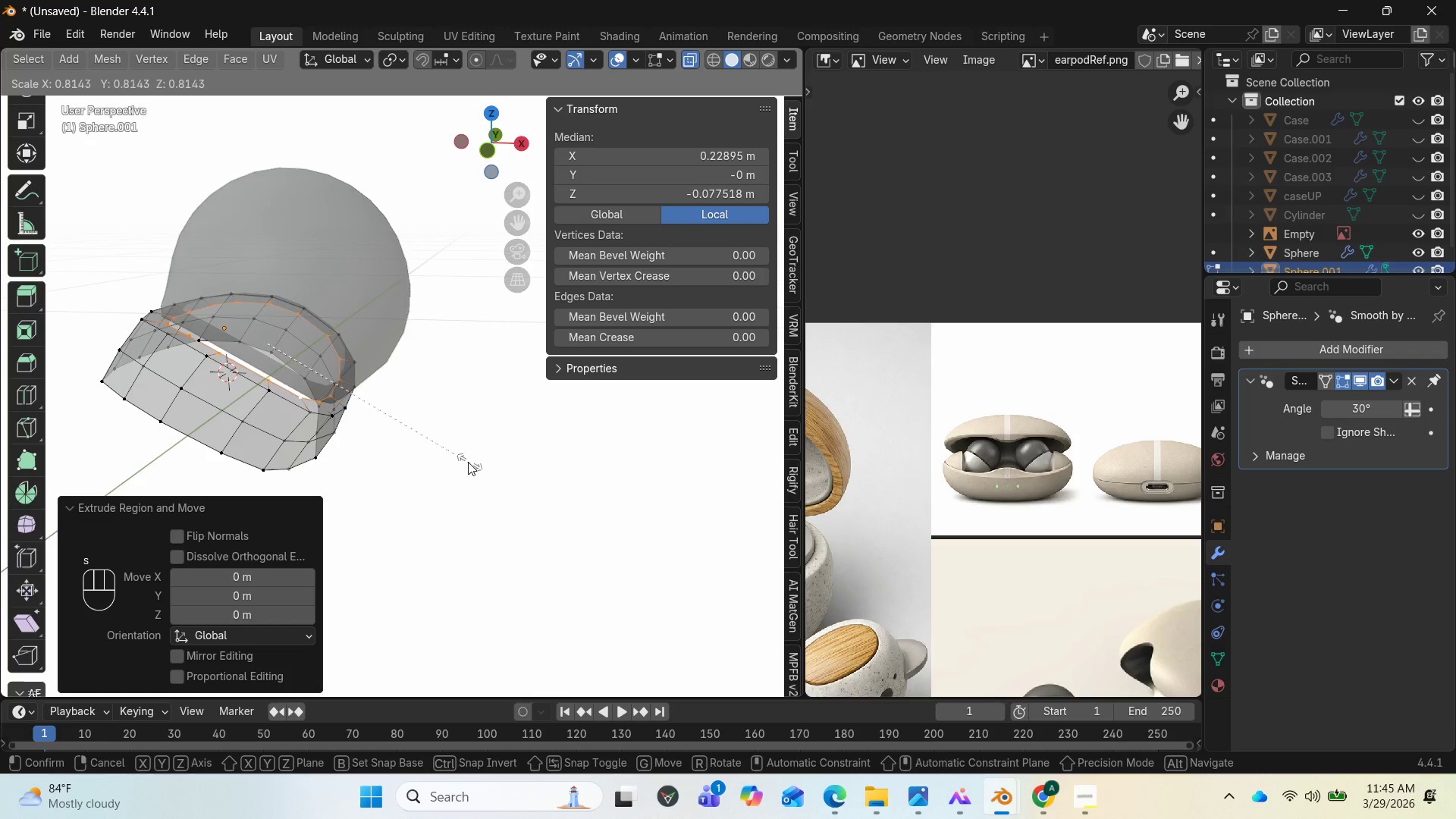 
left_click([466, 460])
 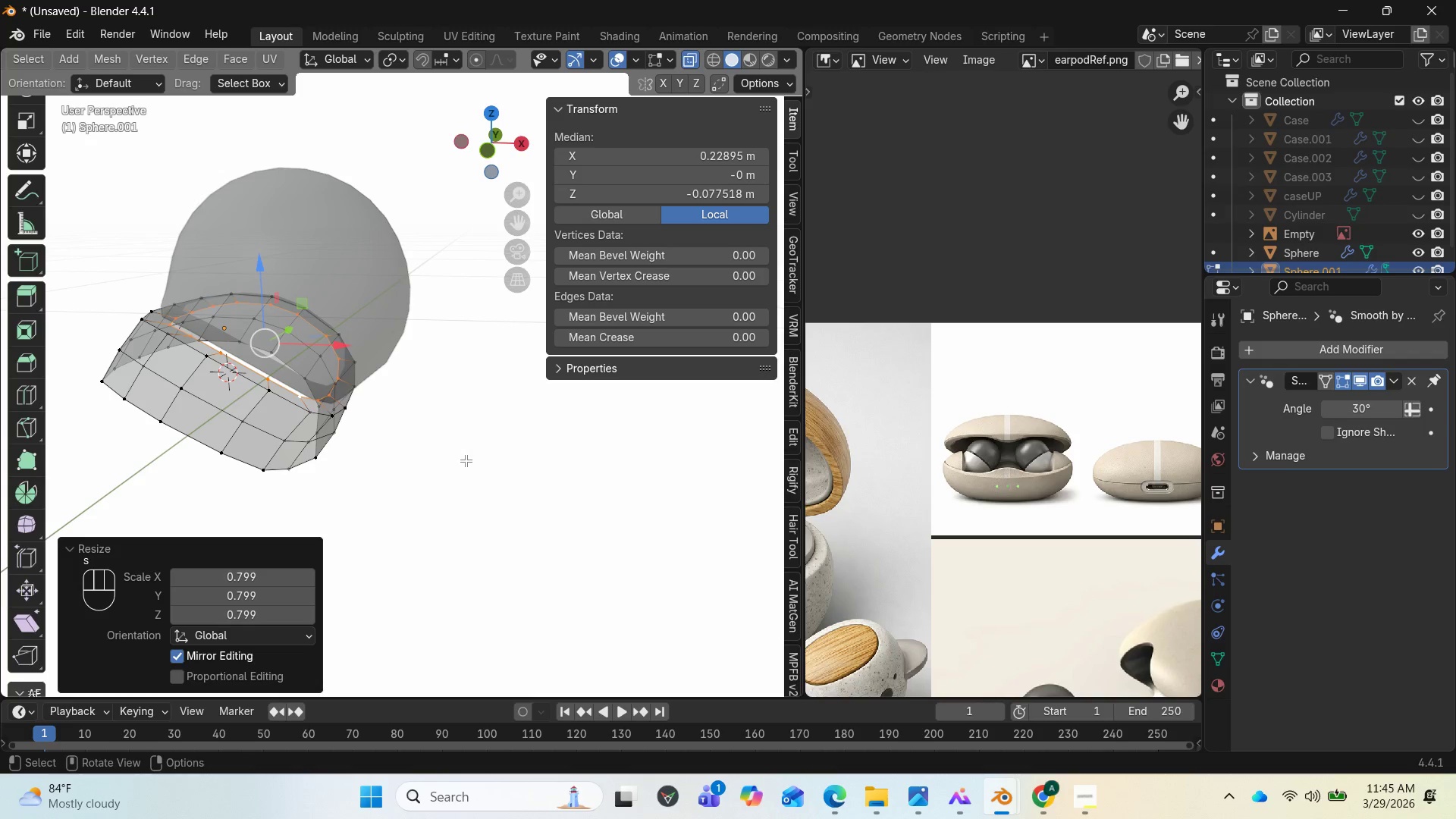 
key(End)
 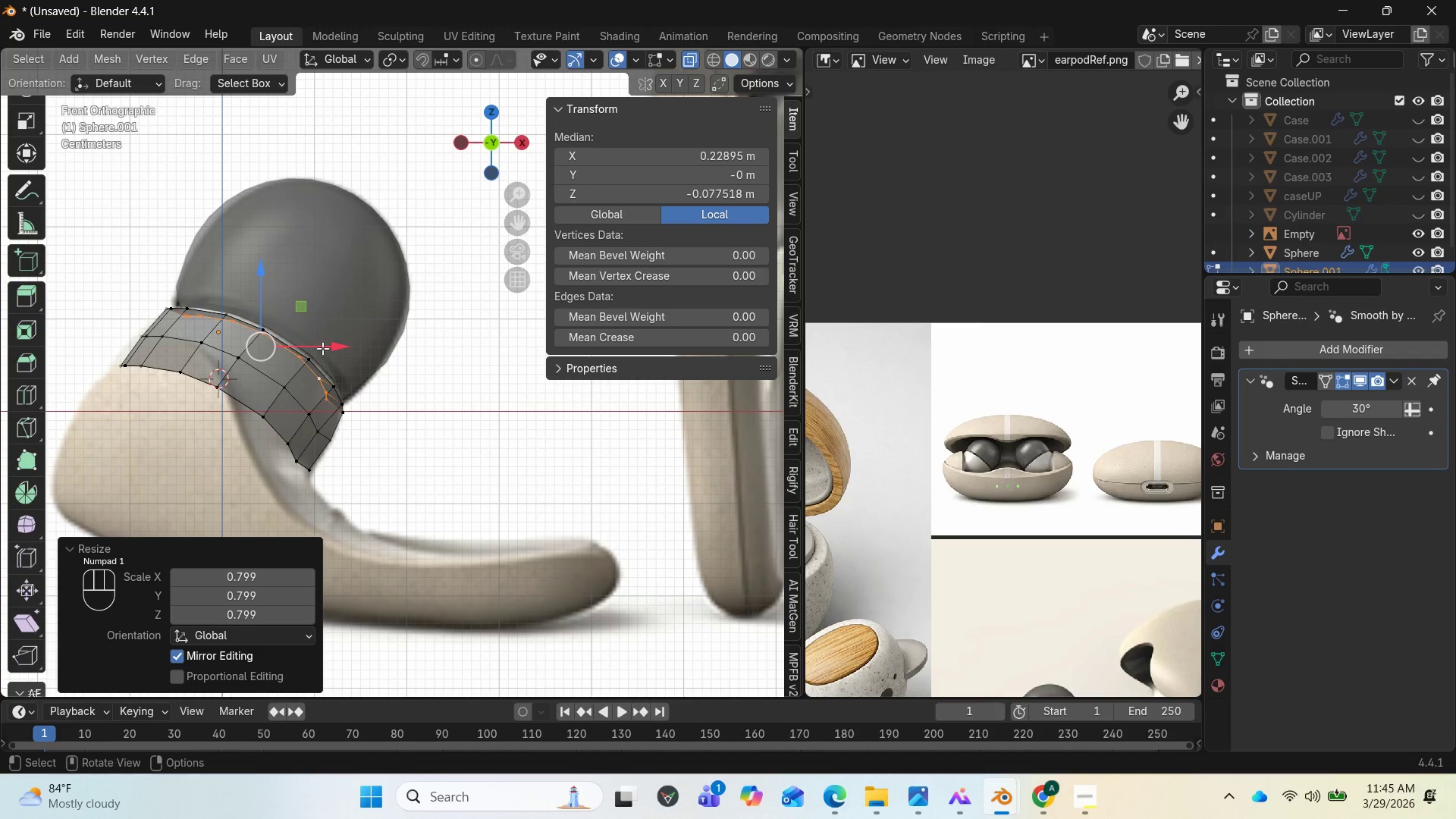 
mouse_move([290, 281])
 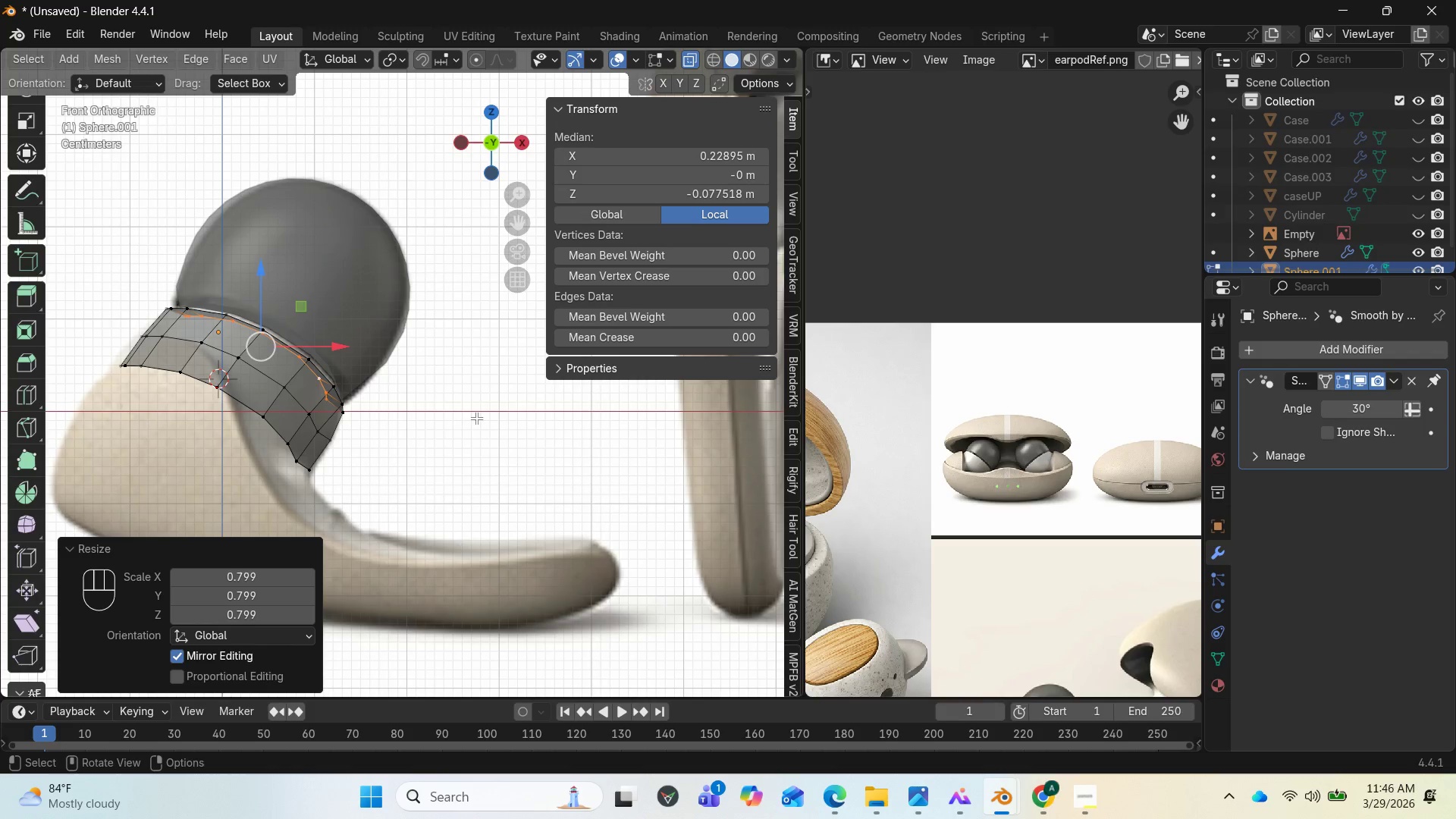 
key(R)
 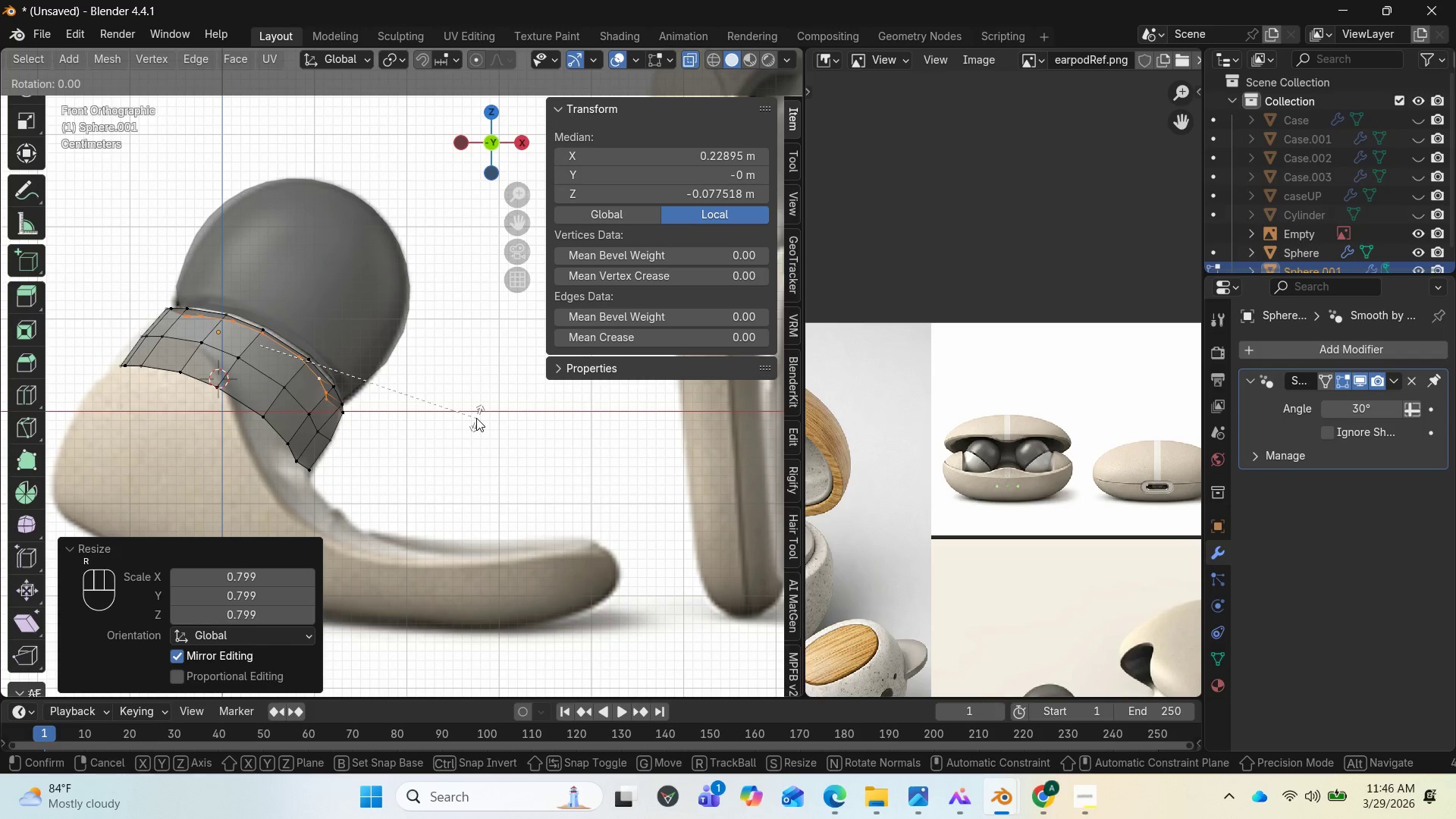 
right_click([476, 418])
 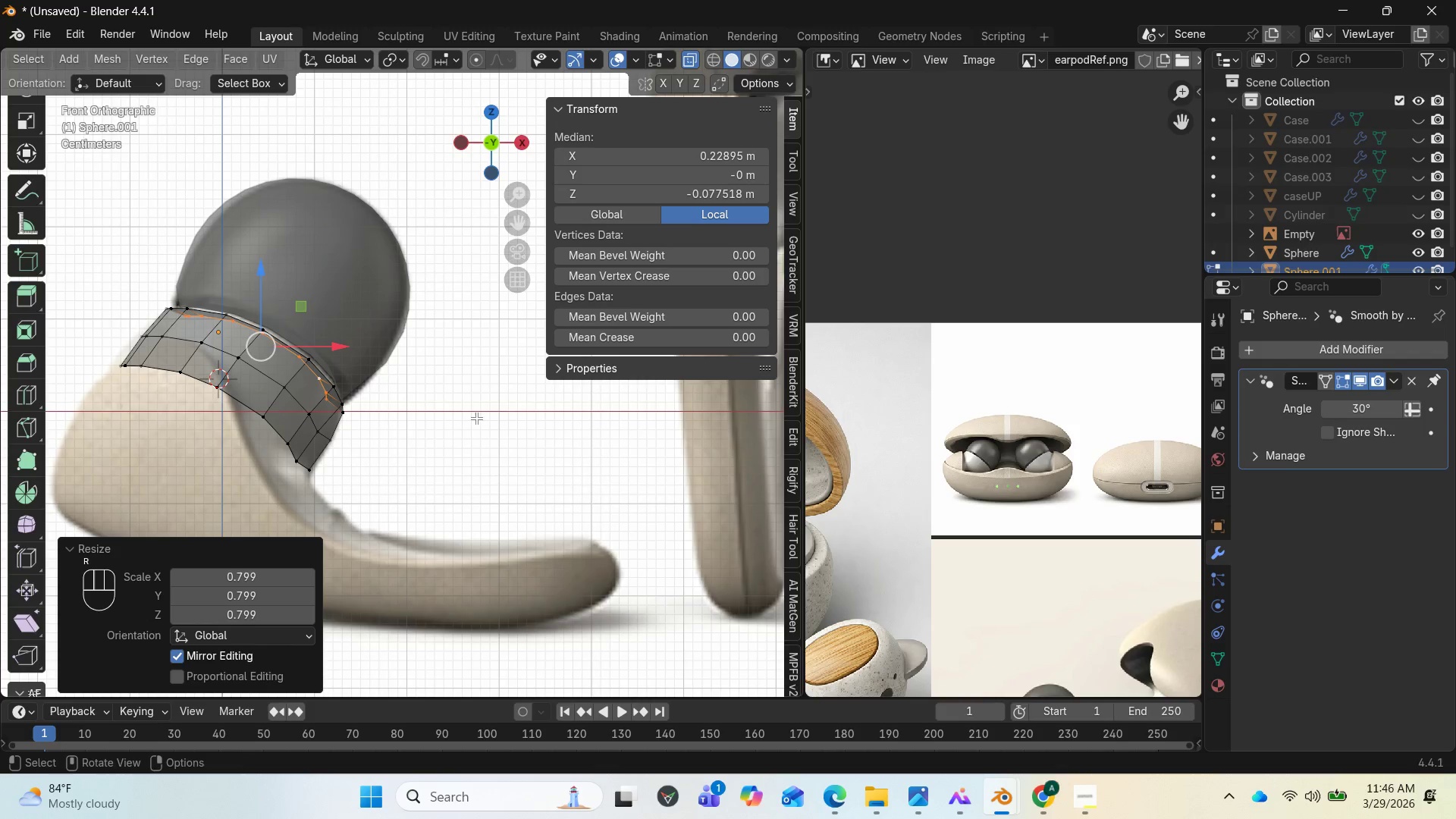 
key(E)
 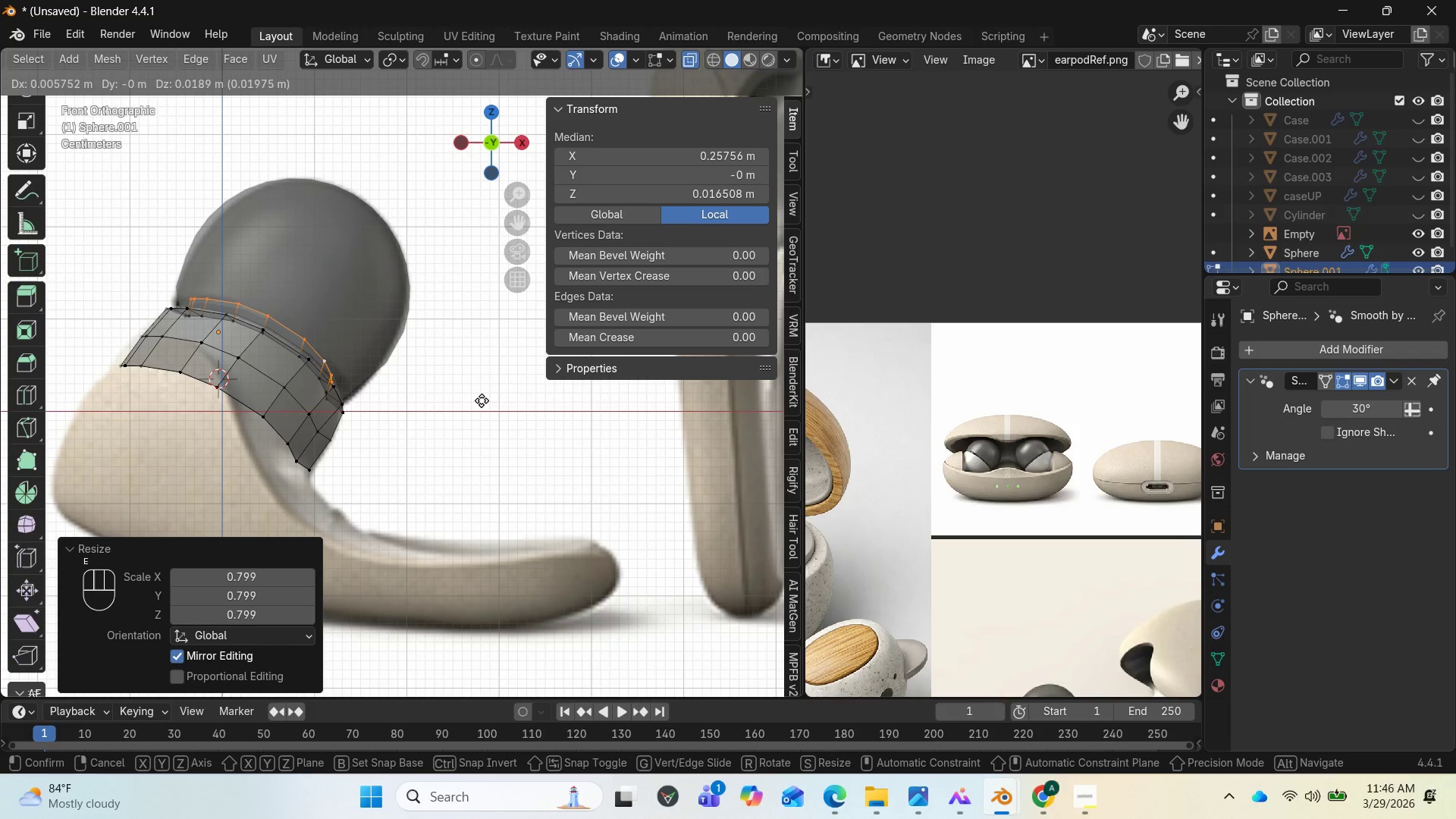 
left_click([482, 400])
 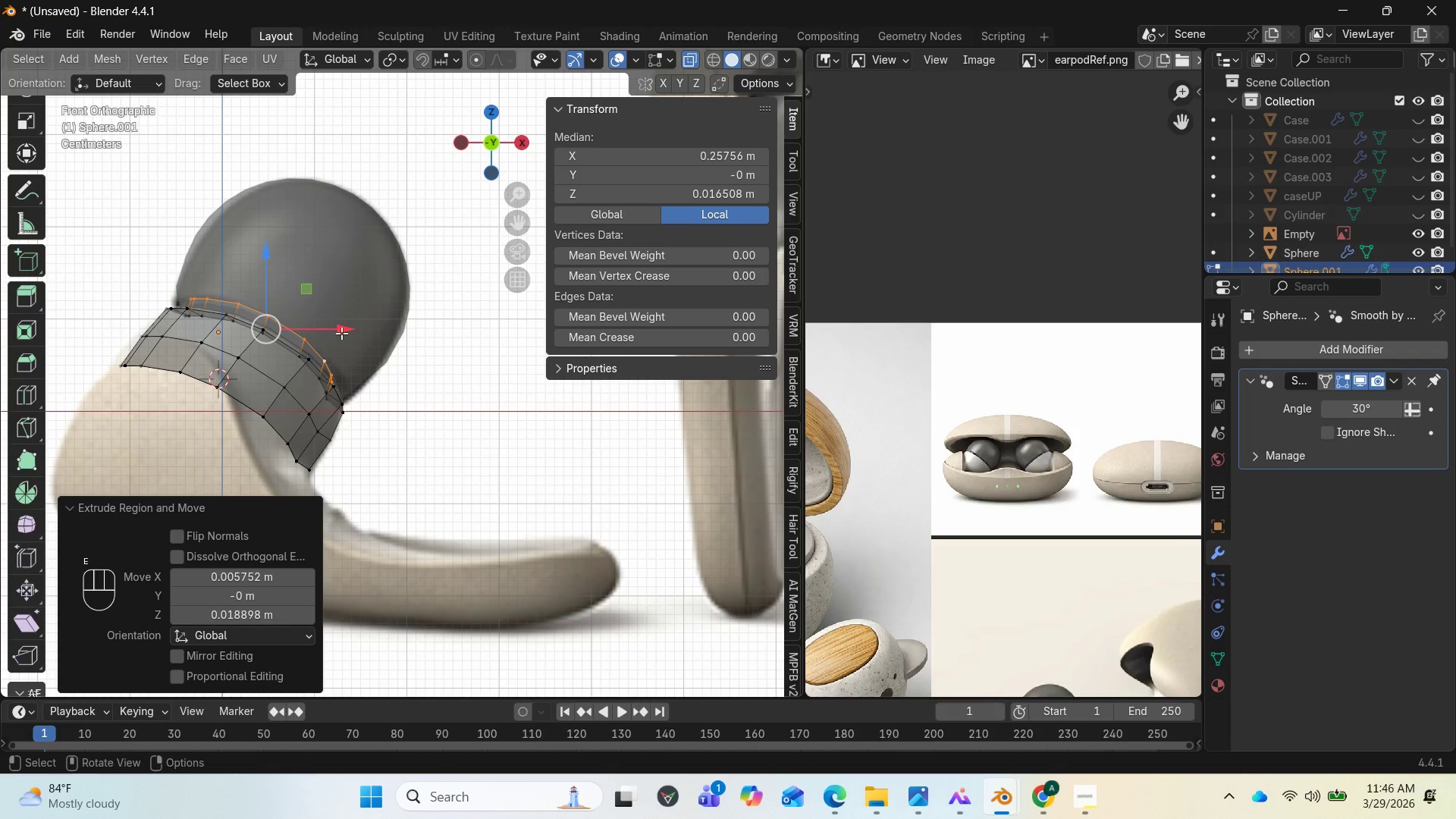 
left_click_drag(start_coordinate=[341, 331], to_coordinate=[350, 335])
 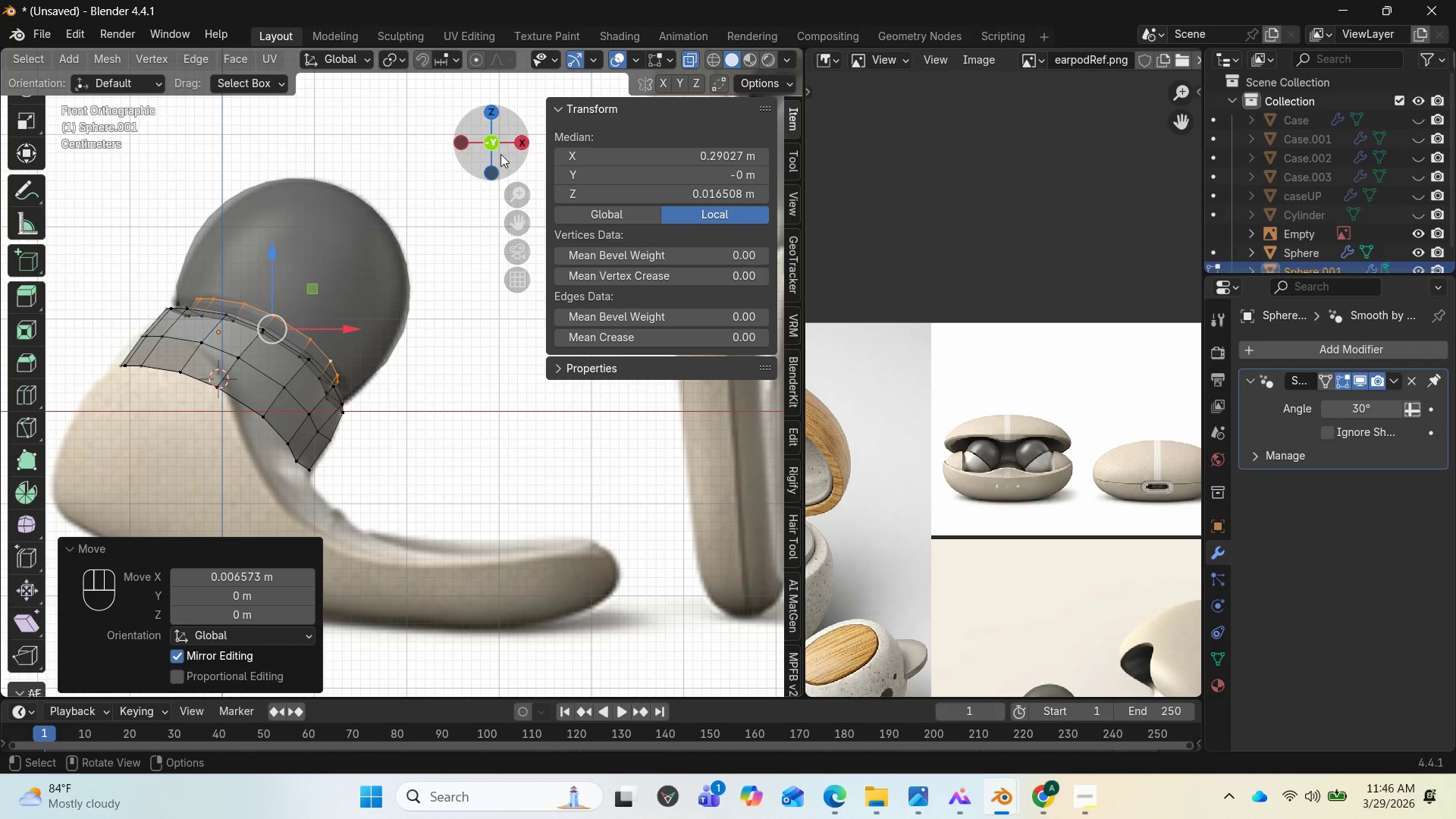 
left_click_drag(start_coordinate=[501, 152], to_coordinate=[343, 158])
 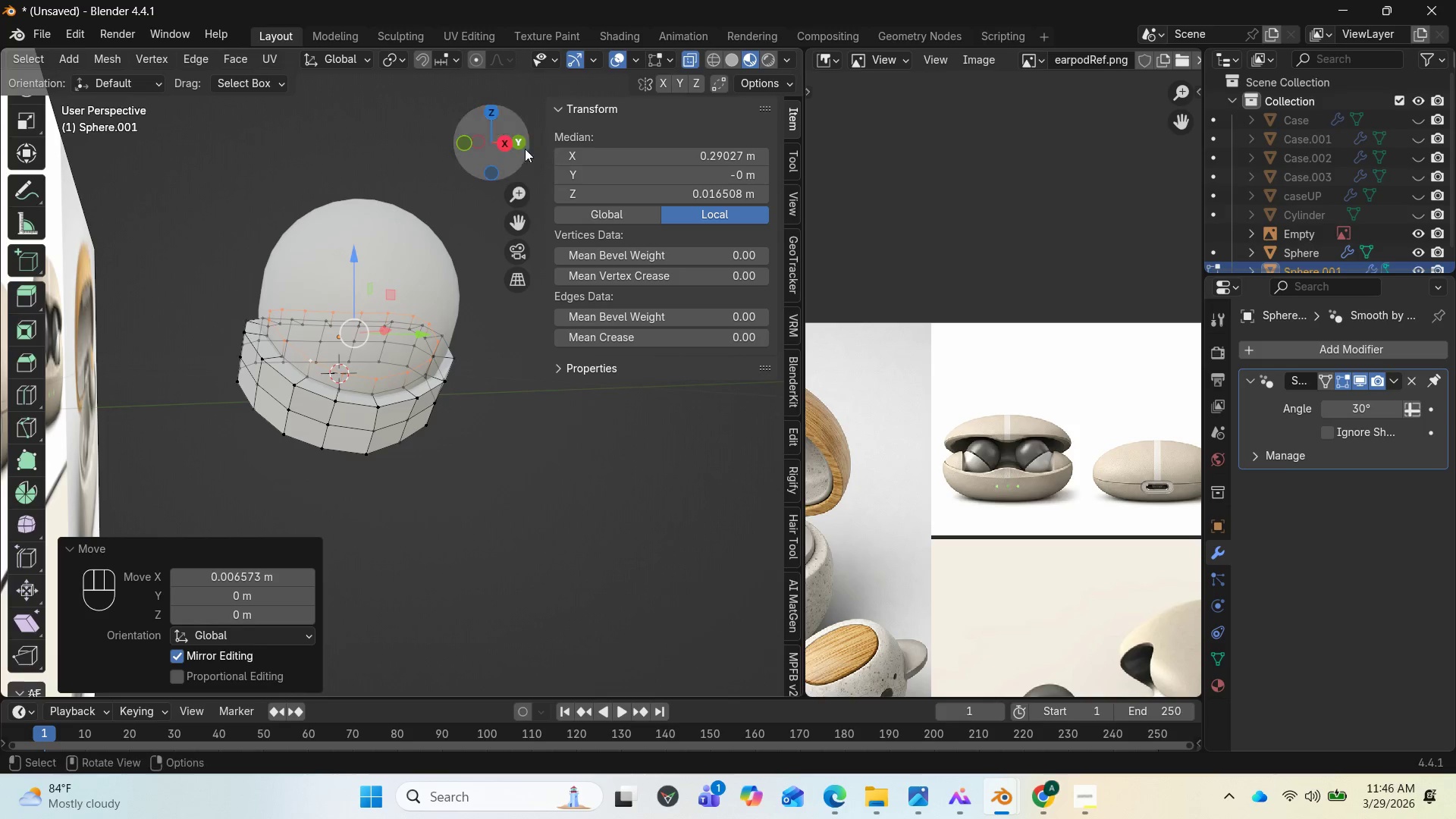 
left_click_drag(start_coordinate=[508, 139], to_coordinate=[746, 156])
 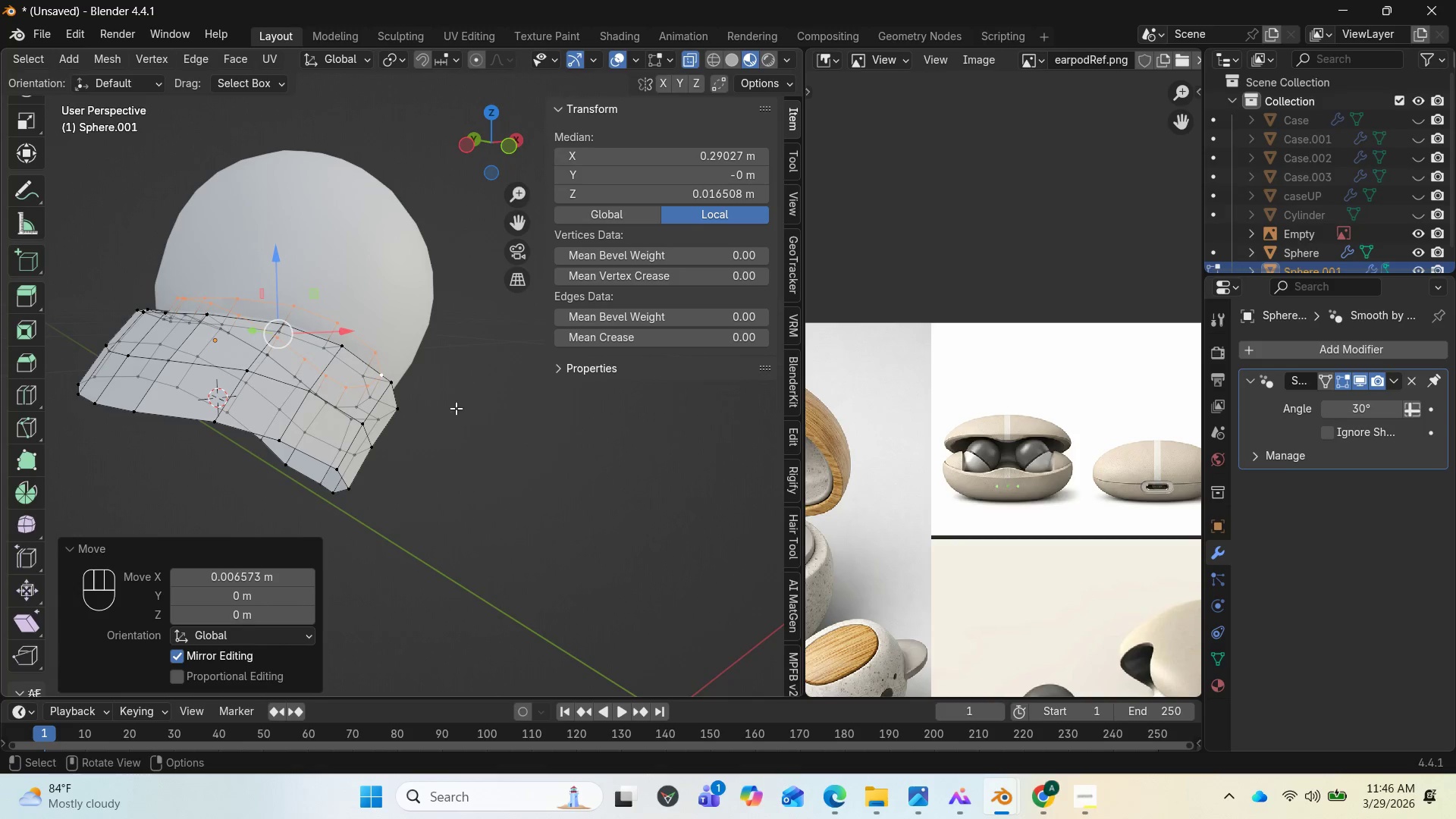 
key(Tab)
 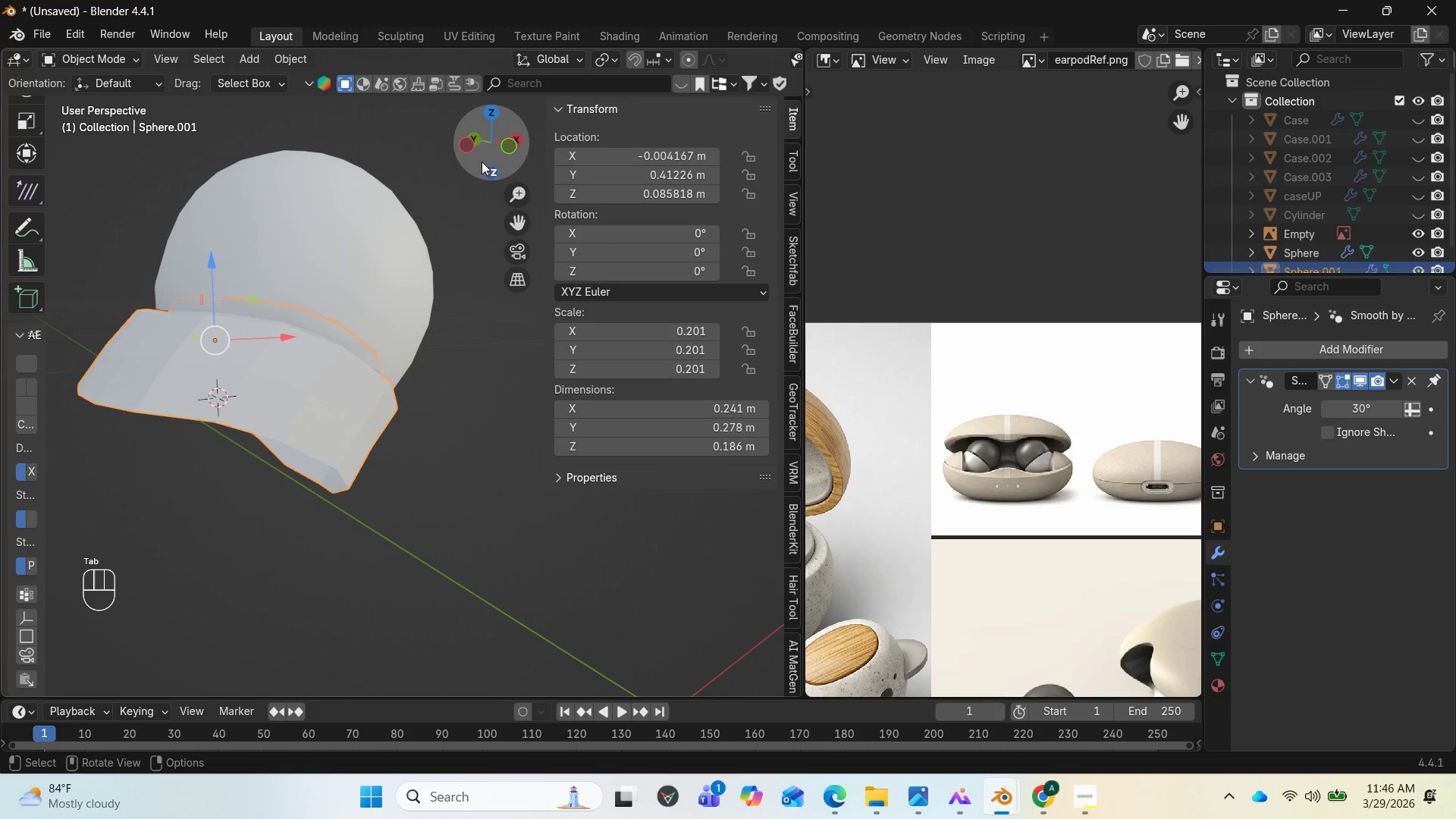 
left_click_drag(start_coordinate=[482, 155], to_coordinate=[503, 172])
 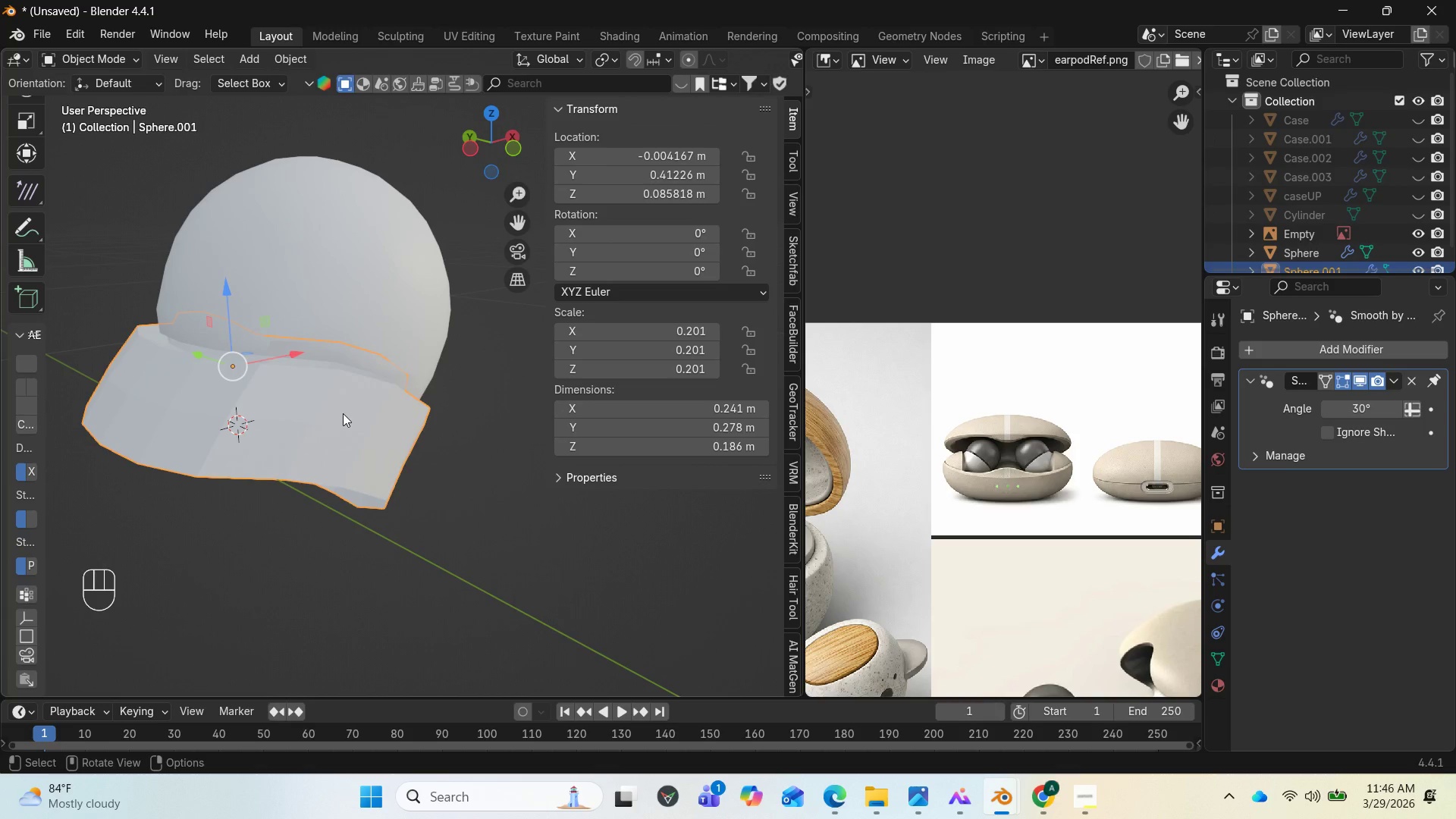 
left_click([342, 413])
 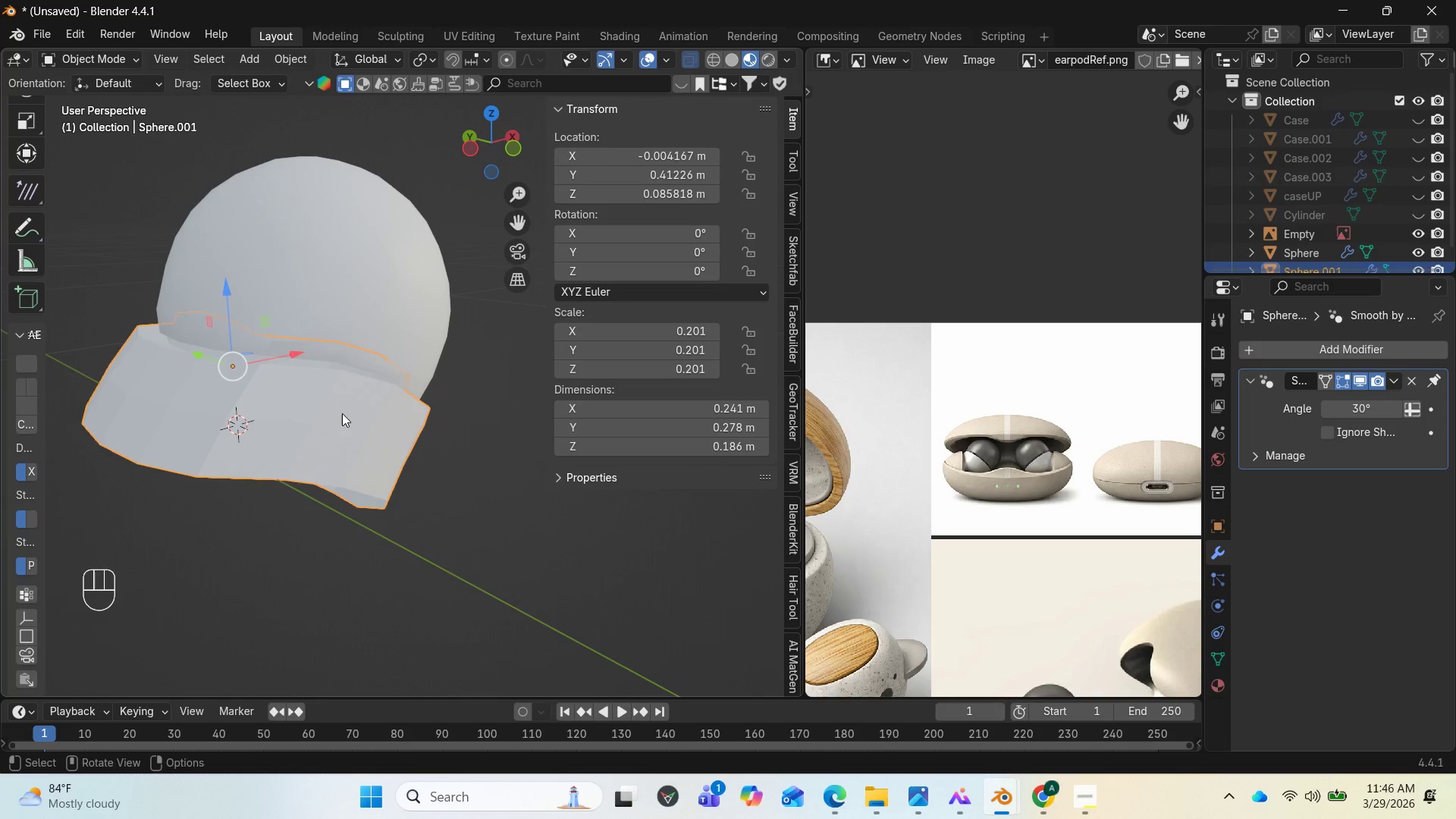 
right_click([342, 413])
 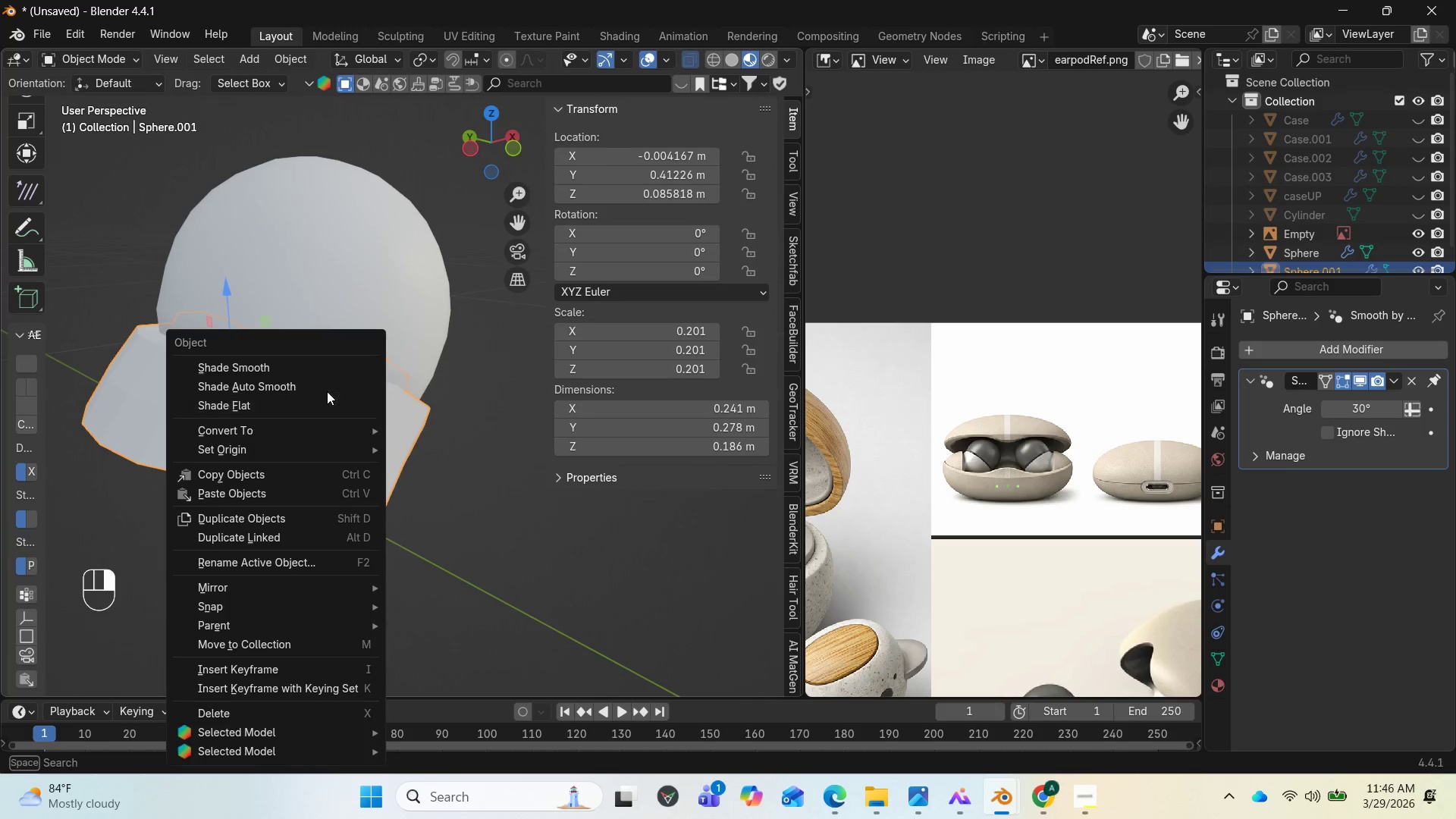 
left_click([325, 391])
 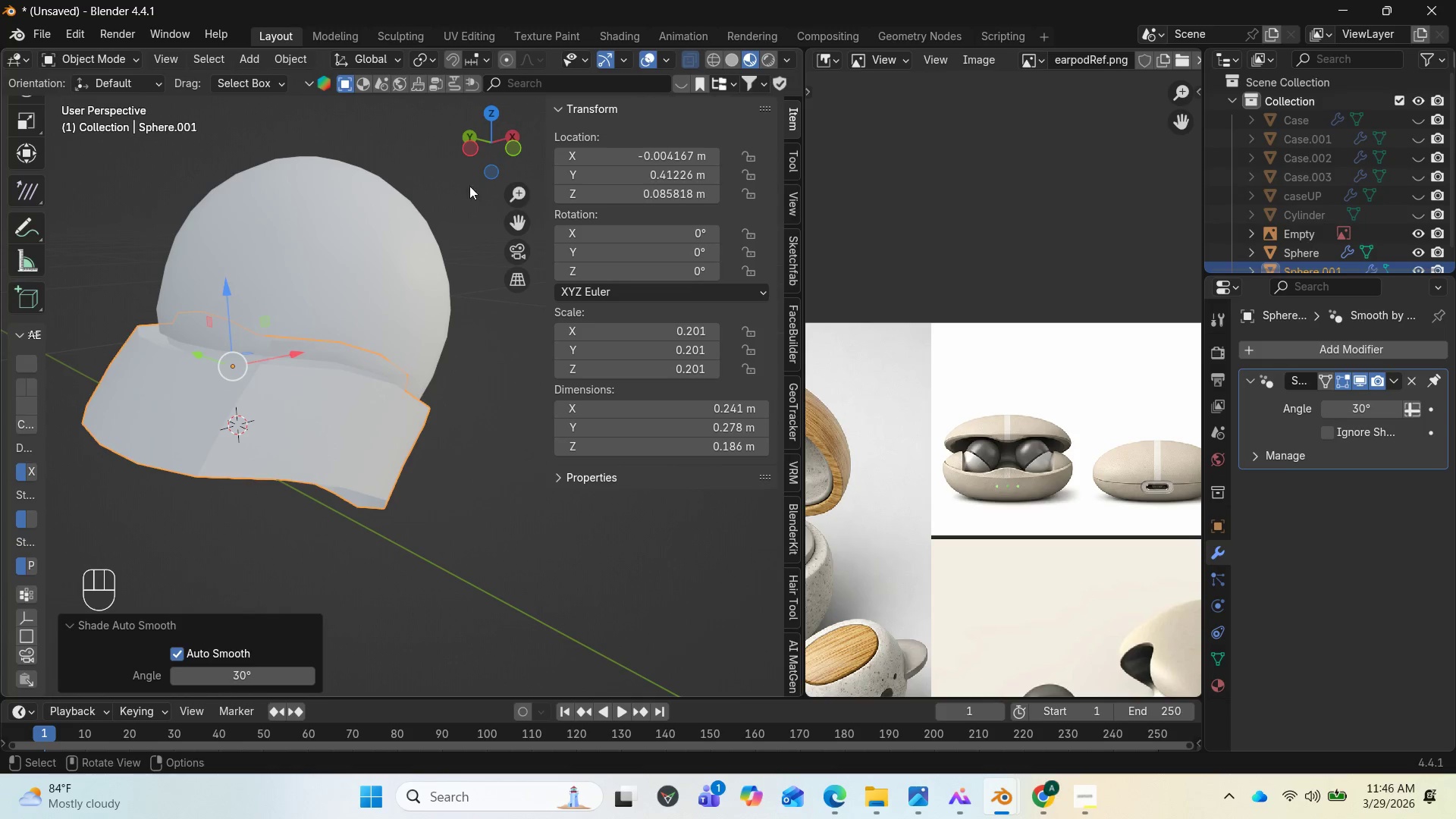 
left_click_drag(start_coordinate=[479, 155], to_coordinate=[436, 134])
 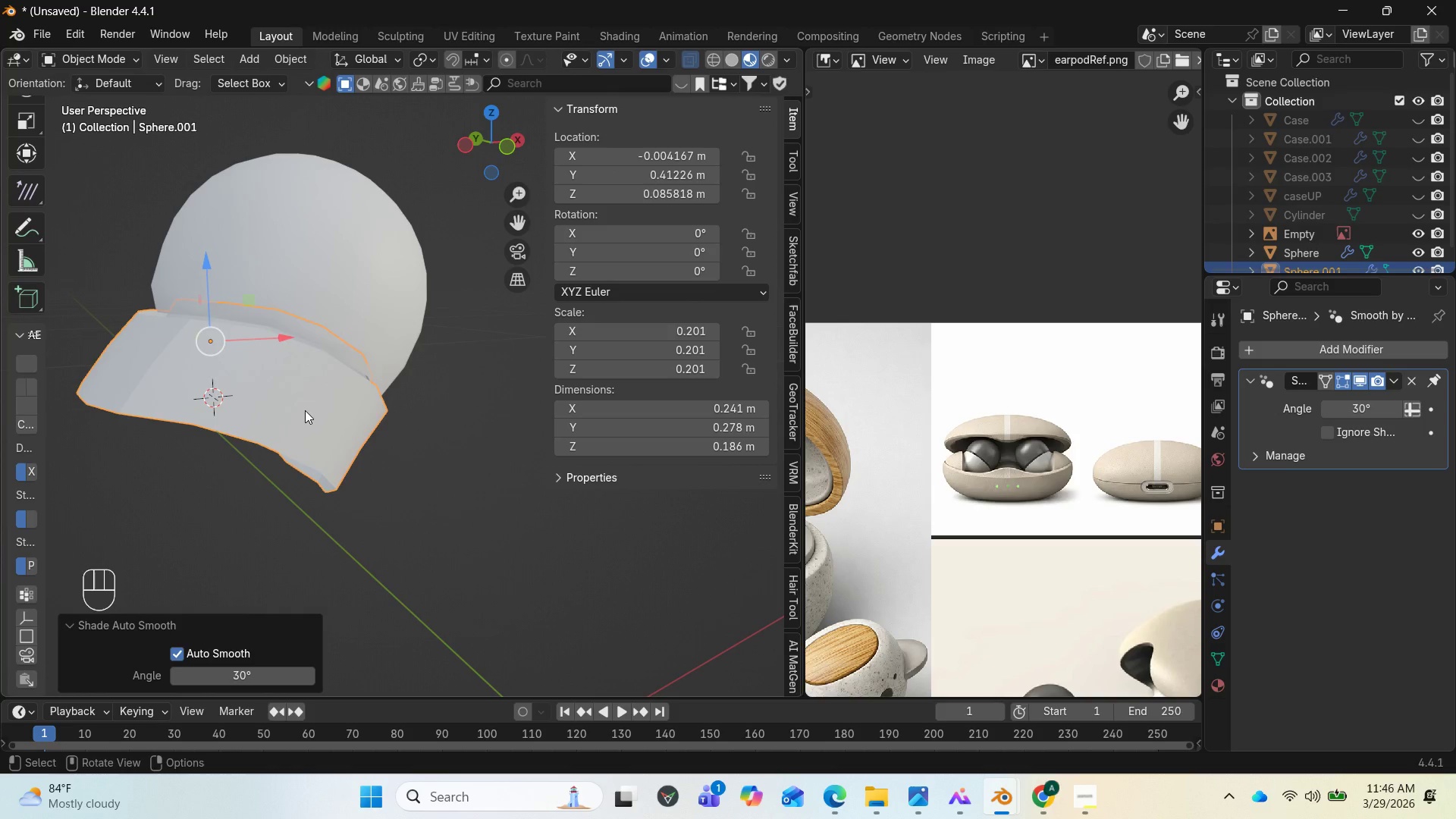 
key(Control+Z)
 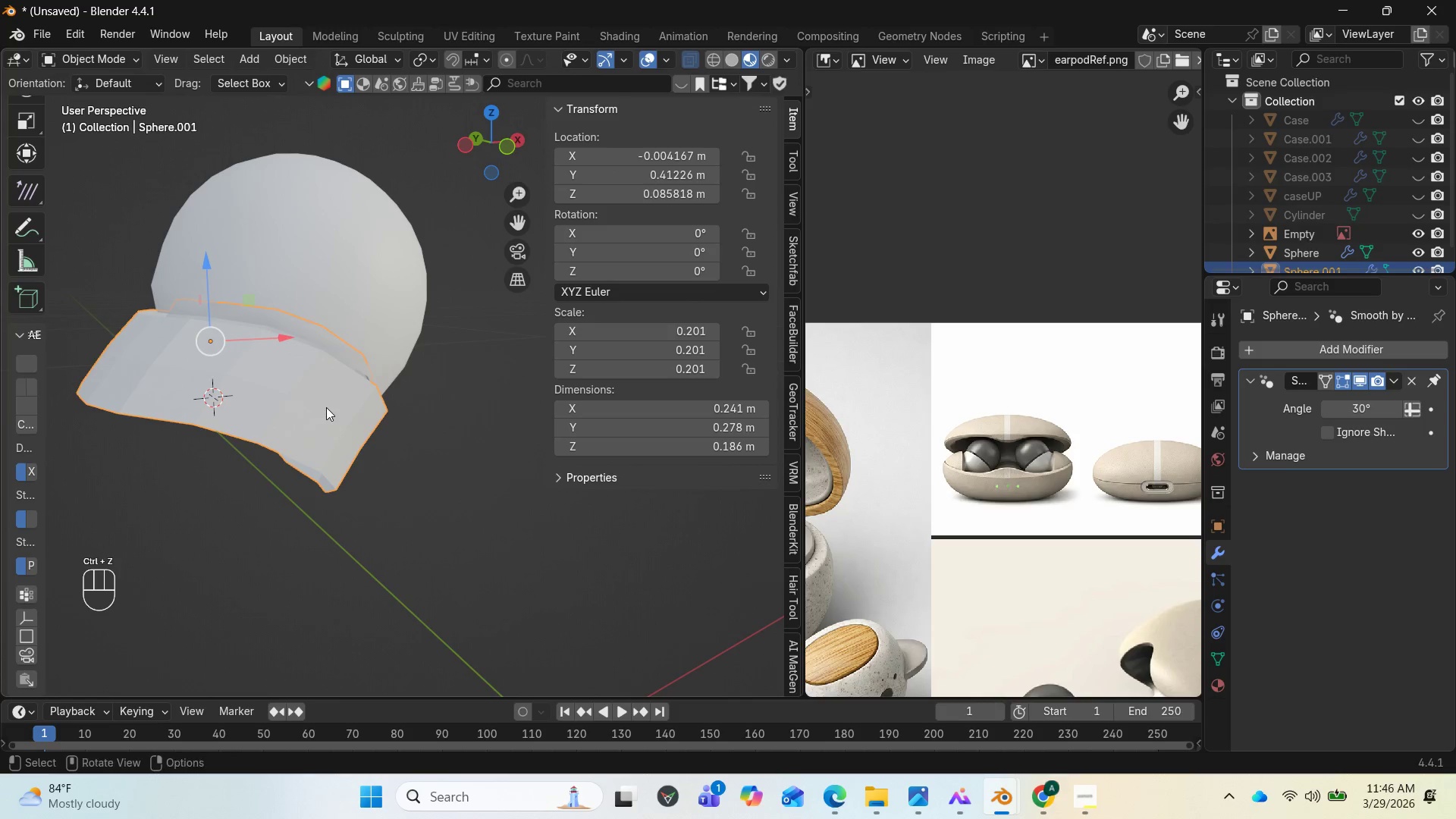 
left_click([326, 407])
 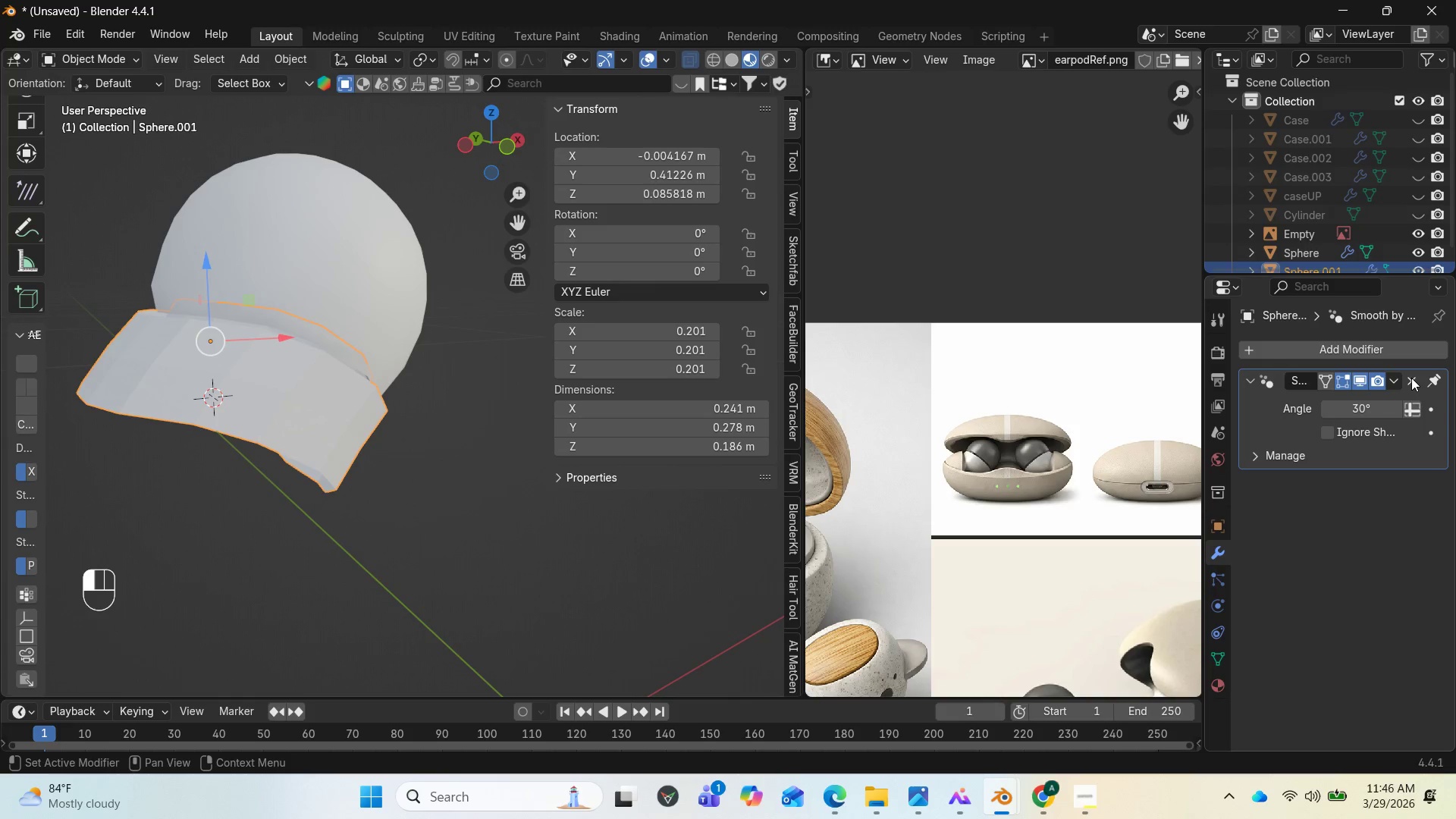 
wait(6.78)
 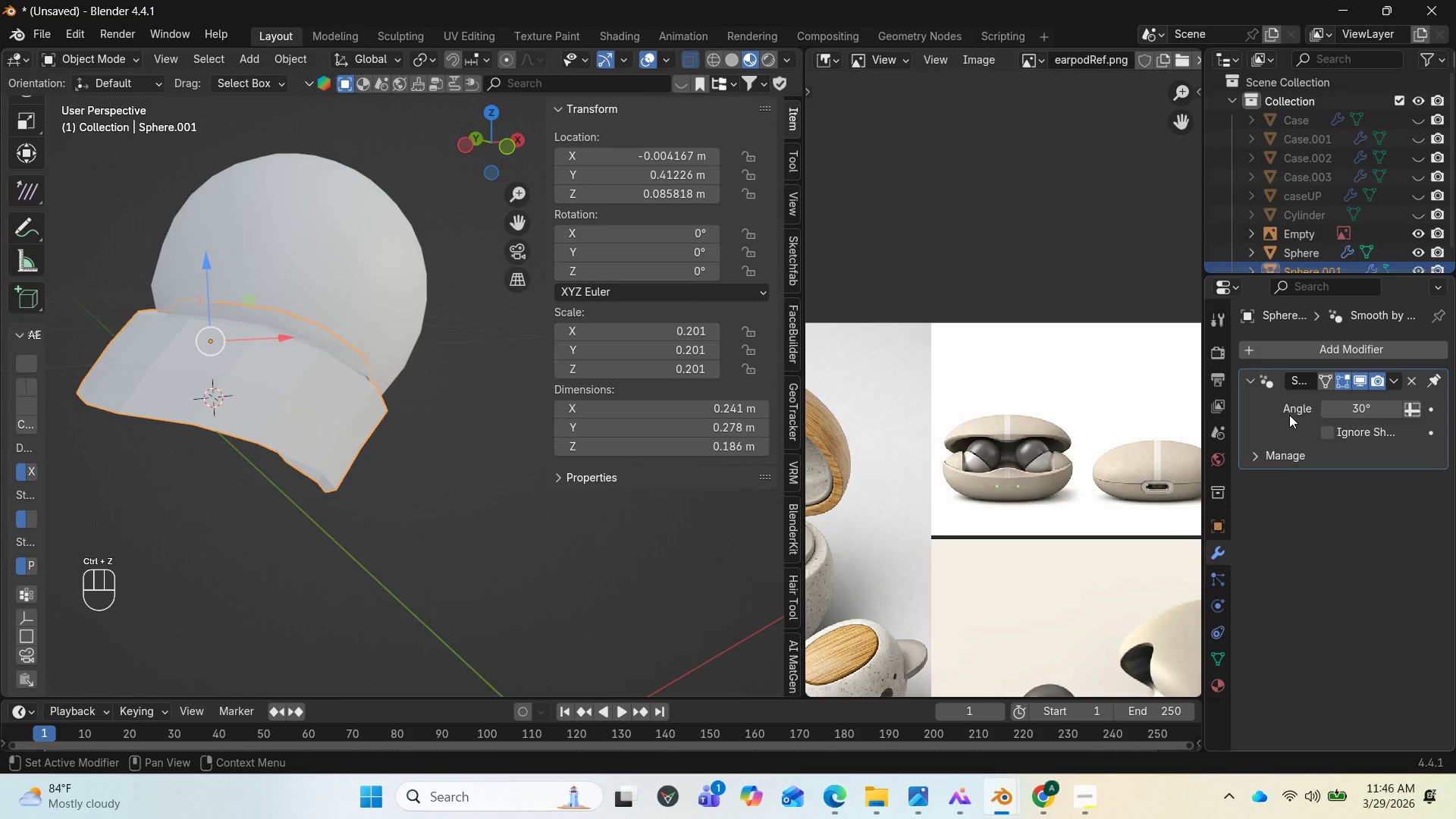 
scroll: coordinate [265, 428], scroll_direction: up, amount: 1.0
 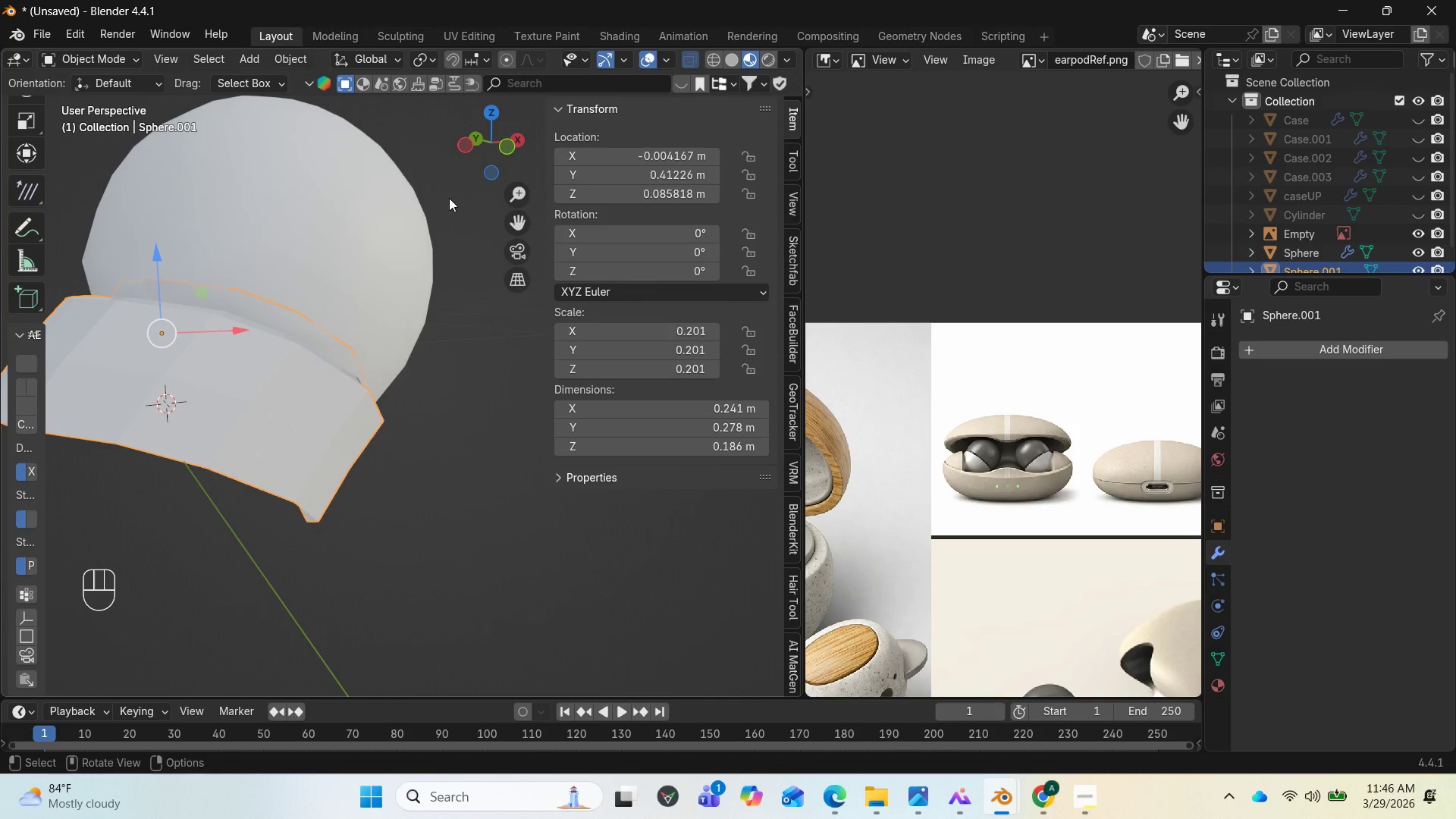 
left_click_drag(start_coordinate=[482, 155], to_coordinate=[581, 150])
 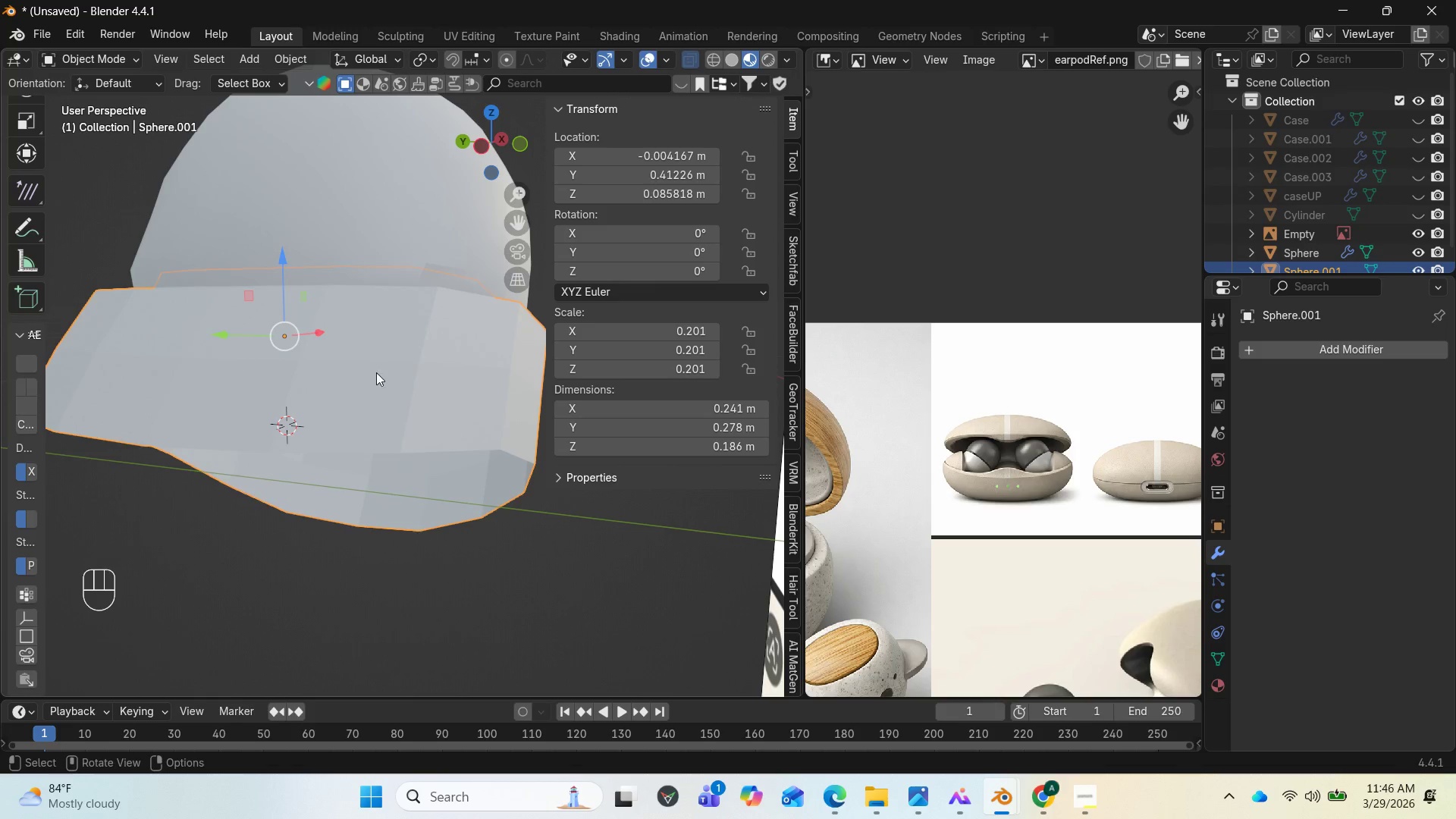 
right_click([375, 375])
 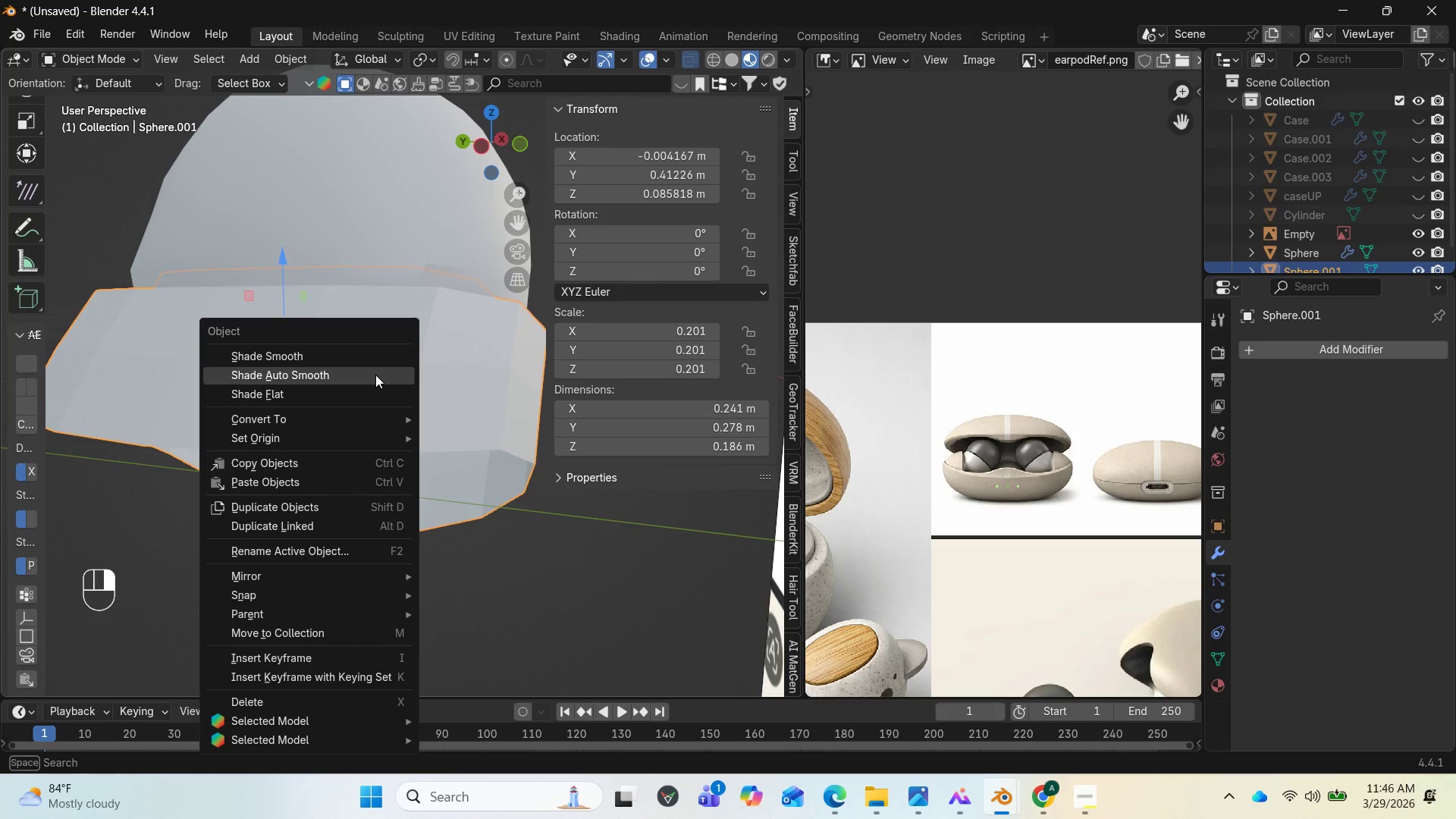 
left_click([375, 375])
 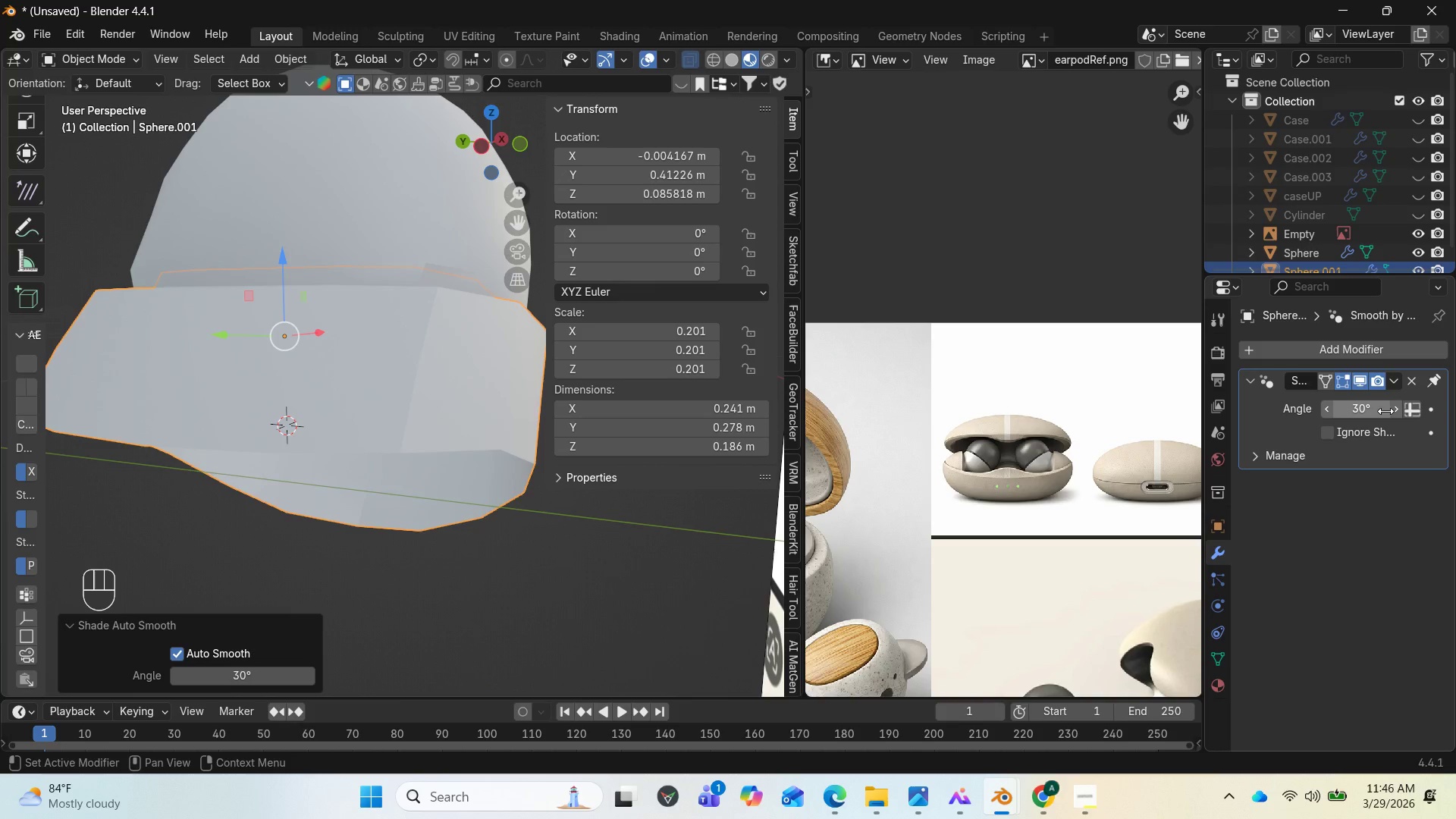 
left_click_drag(start_coordinate=[1369, 417], to_coordinate=[644, 475])
 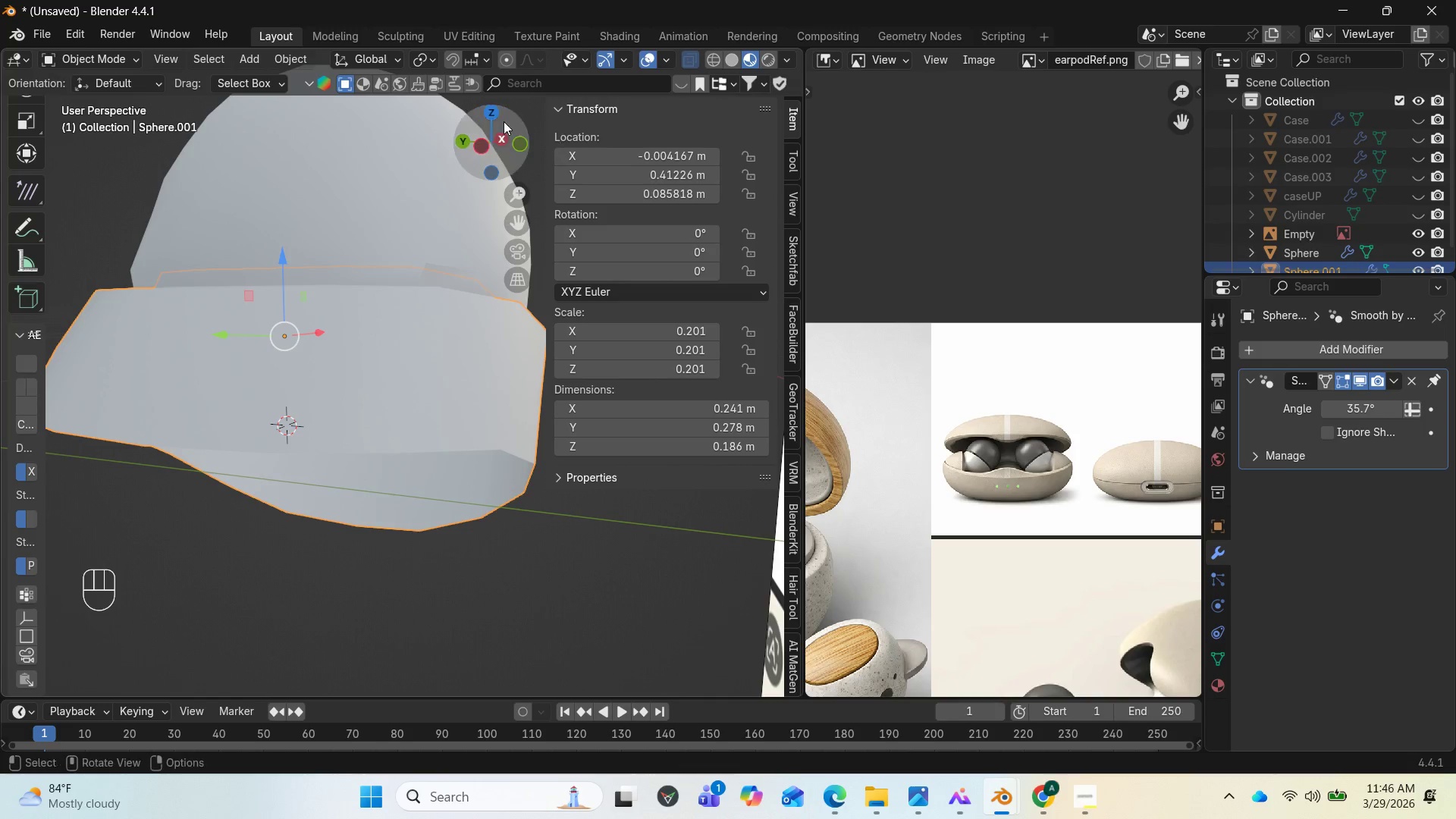 
left_click_drag(start_coordinate=[493, 123], to_coordinate=[397, 78])
 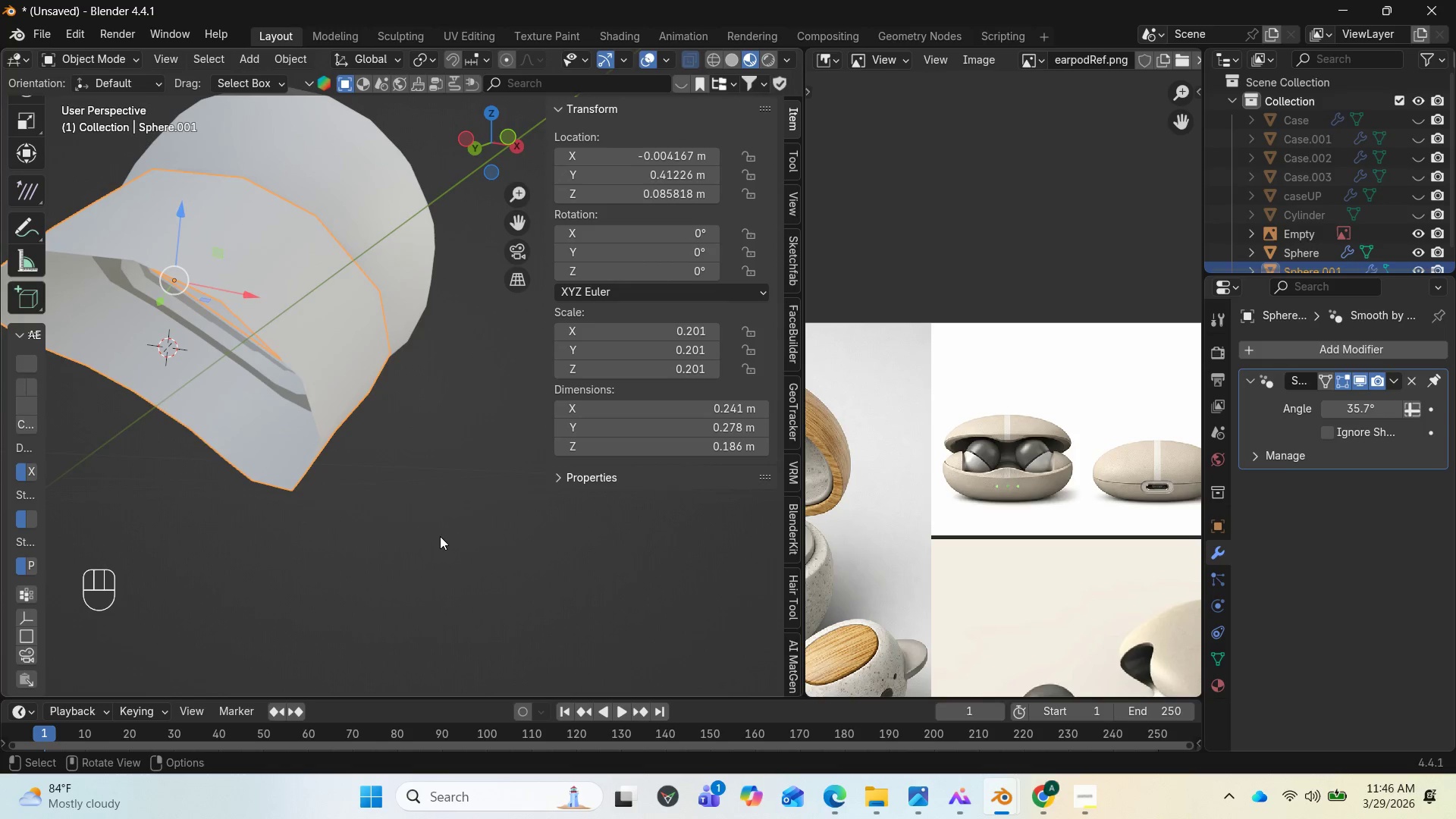 
key(End)
 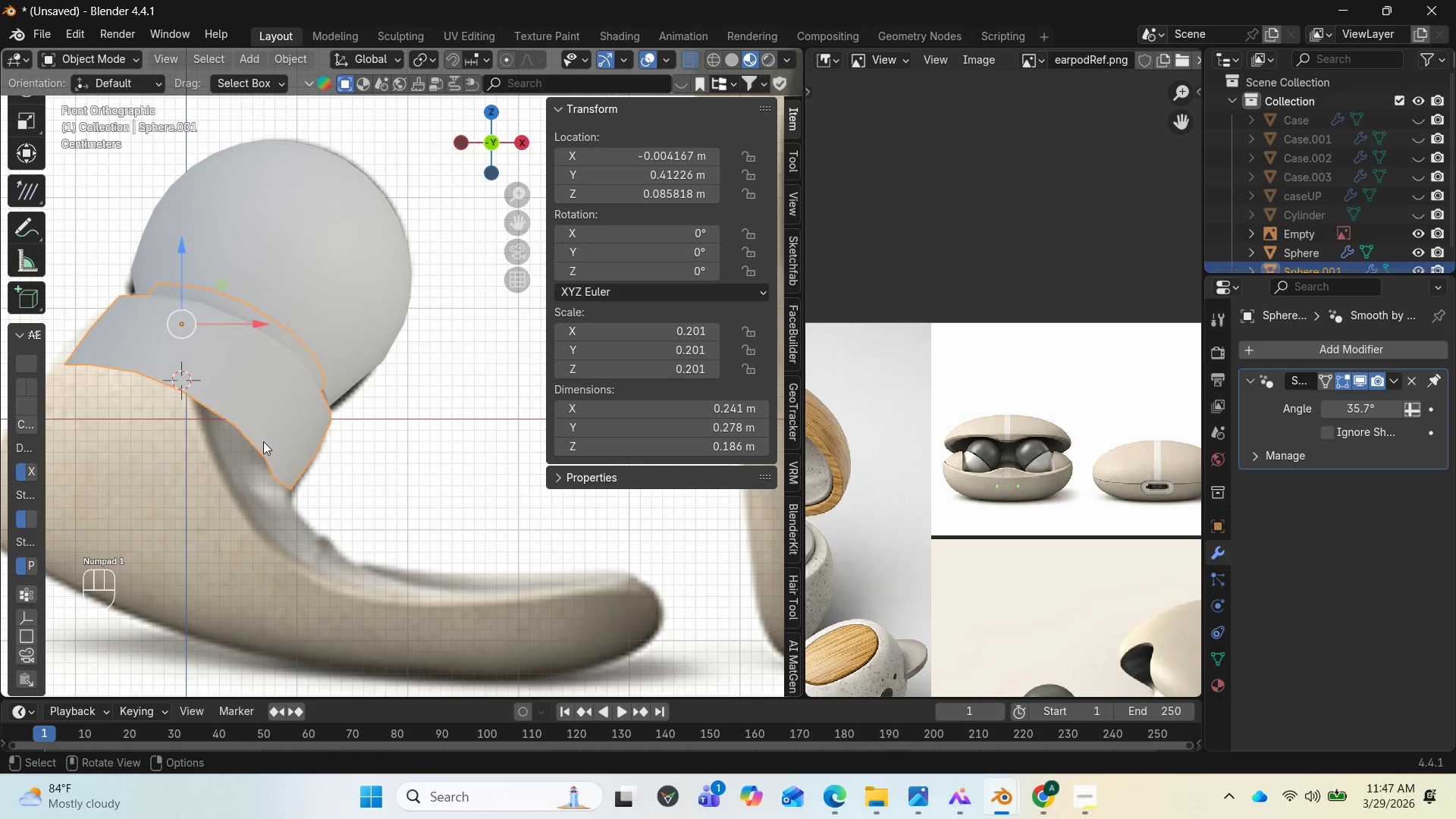 
key(Tab)
 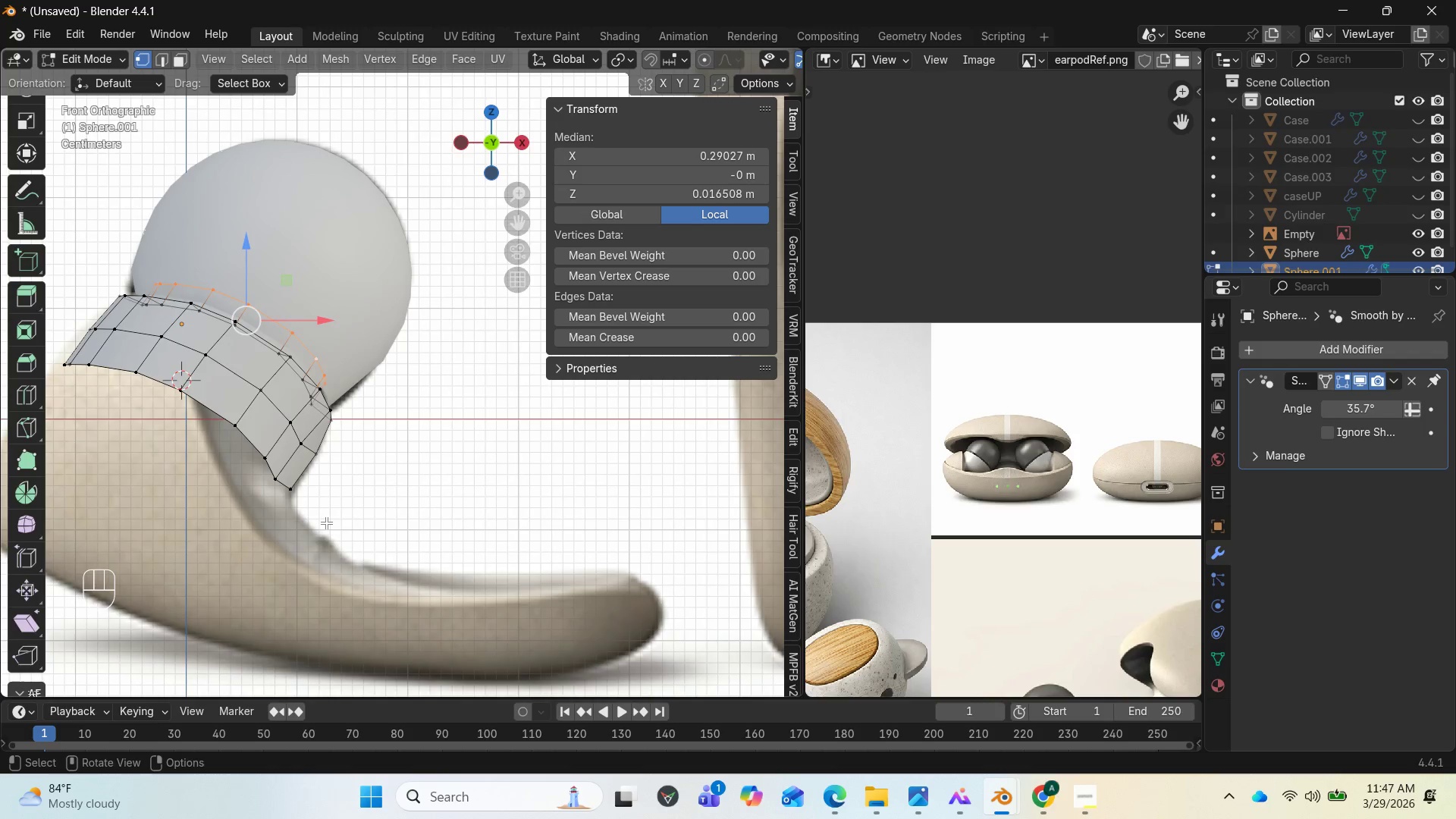 
wait(20.49)
 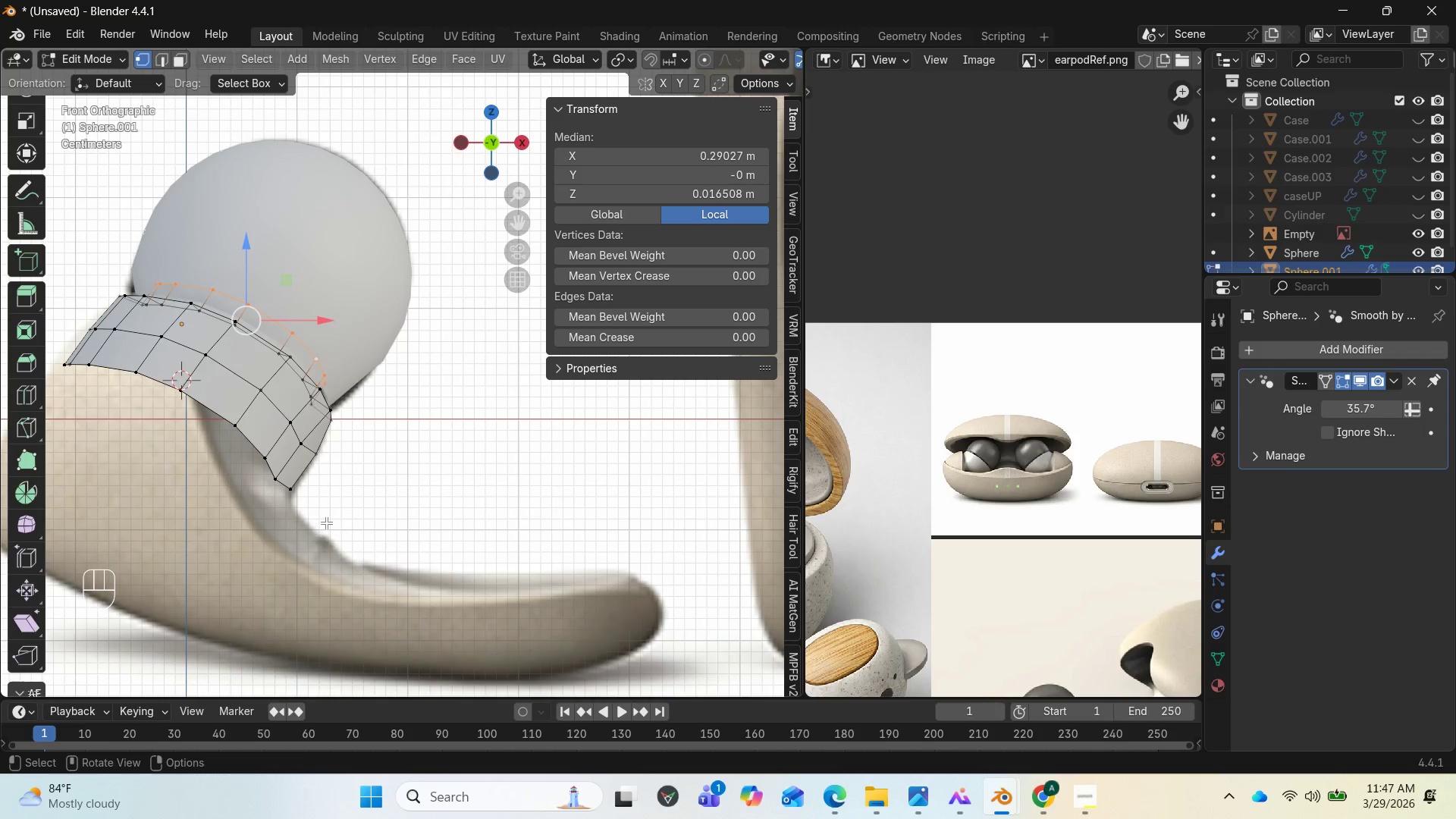 
scroll: coordinate [400, 526], scroll_direction: down, amount: 8.0
 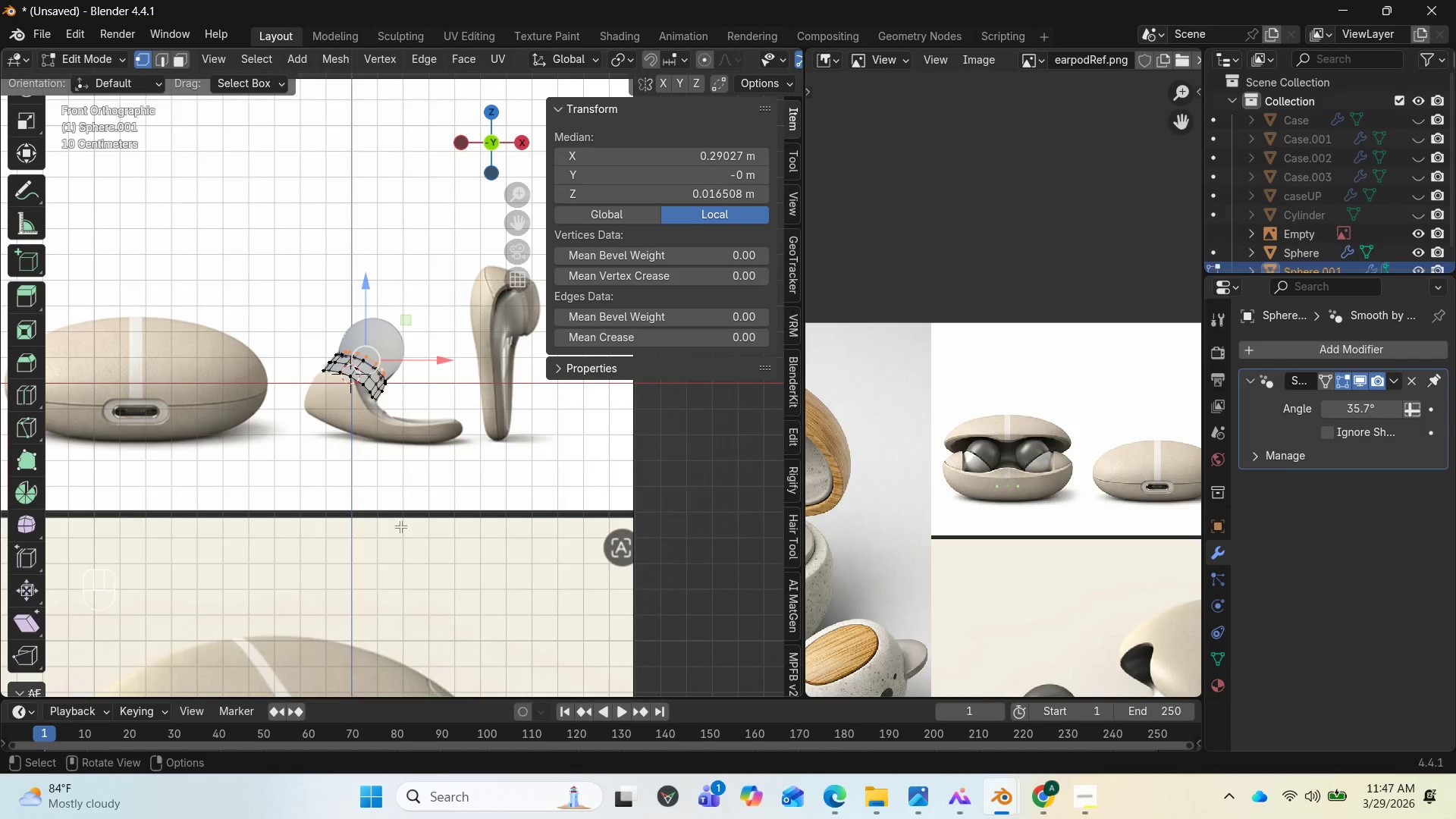 
scroll: coordinate [400, 529], scroll_direction: up, amount: 6.0
 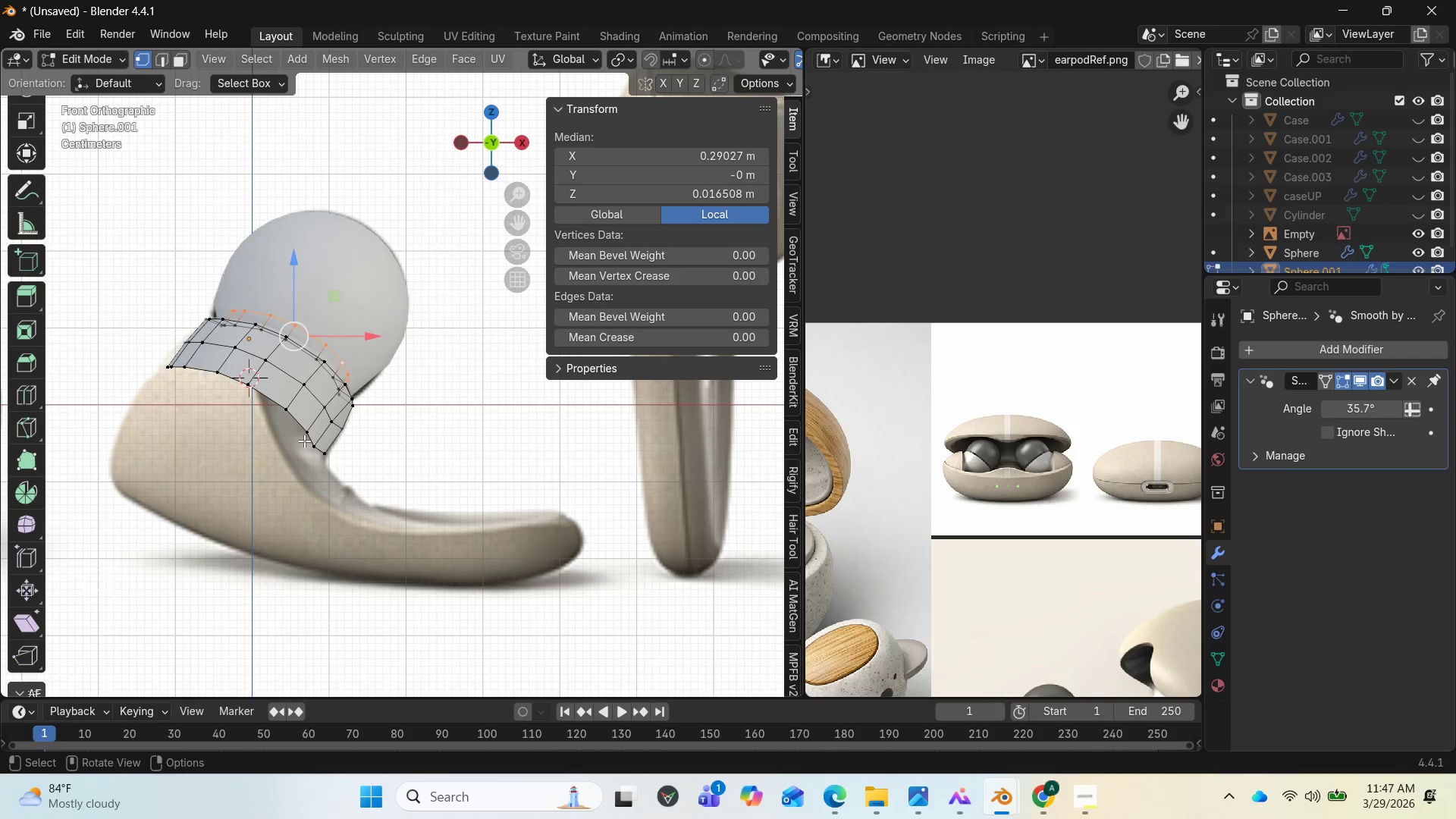 
hold_key(key=AltLeft, duration=0.73)
left_click([300, 425])
 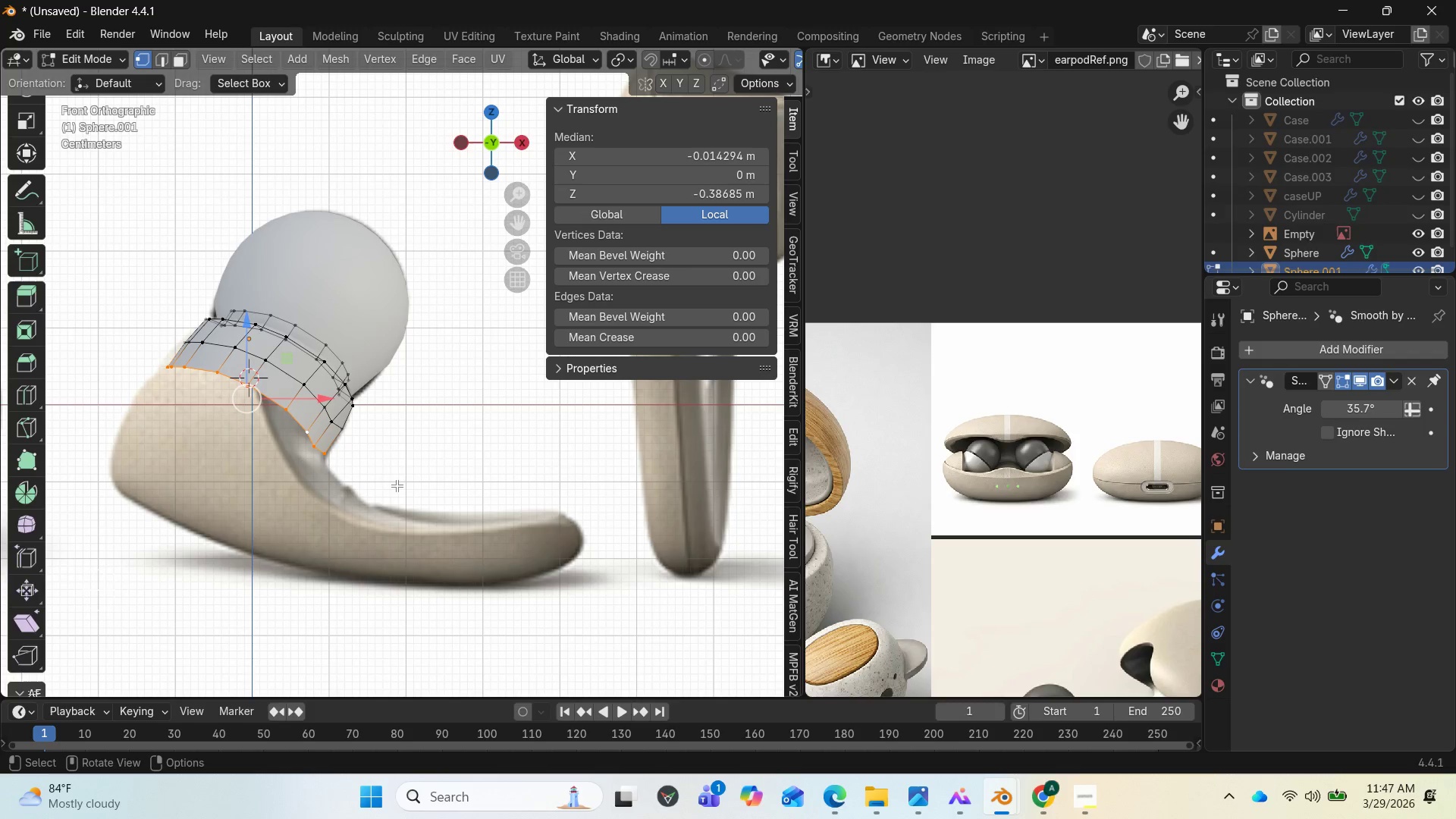 
key(E)
 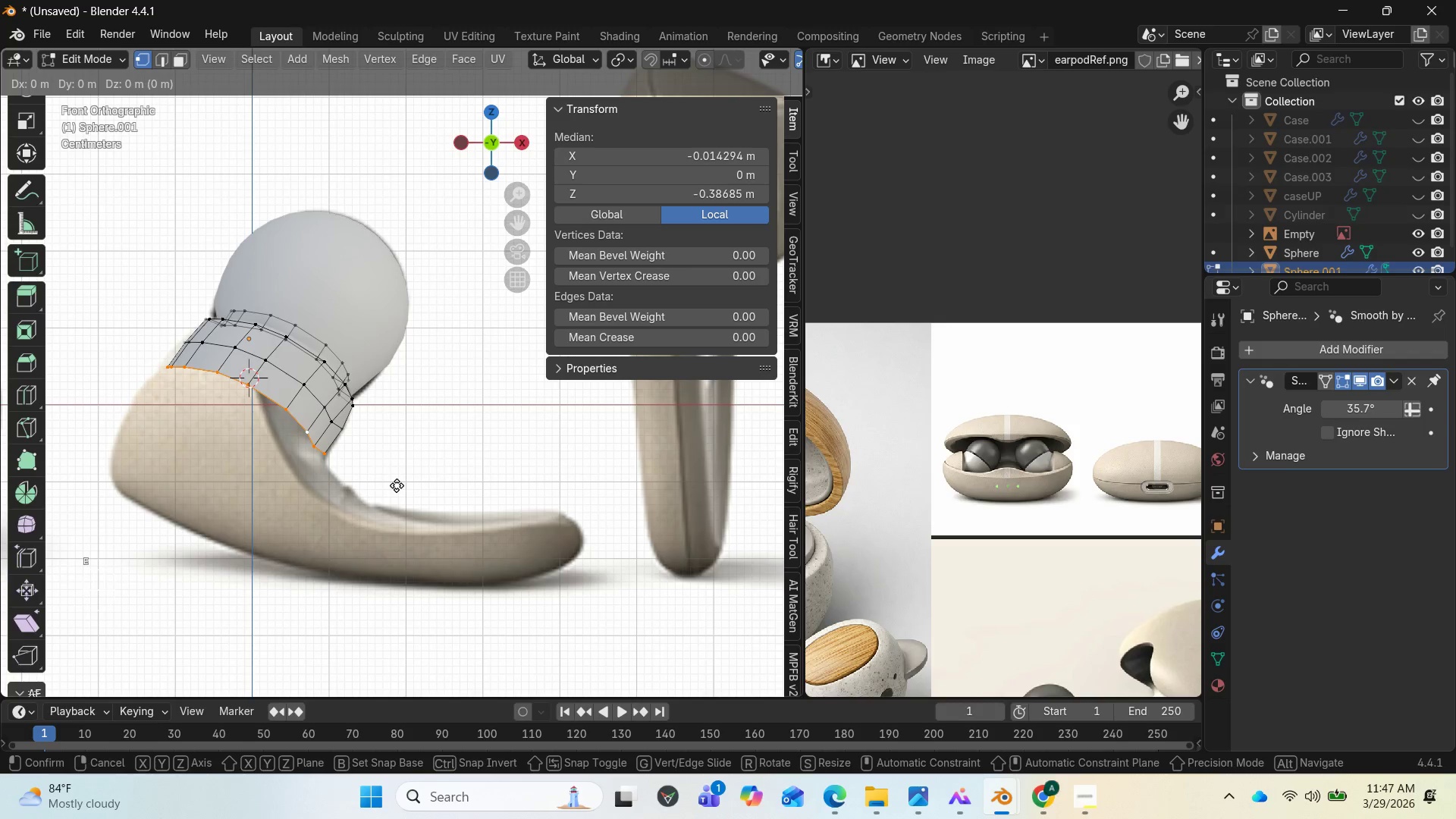 
left_click([397, 485])
 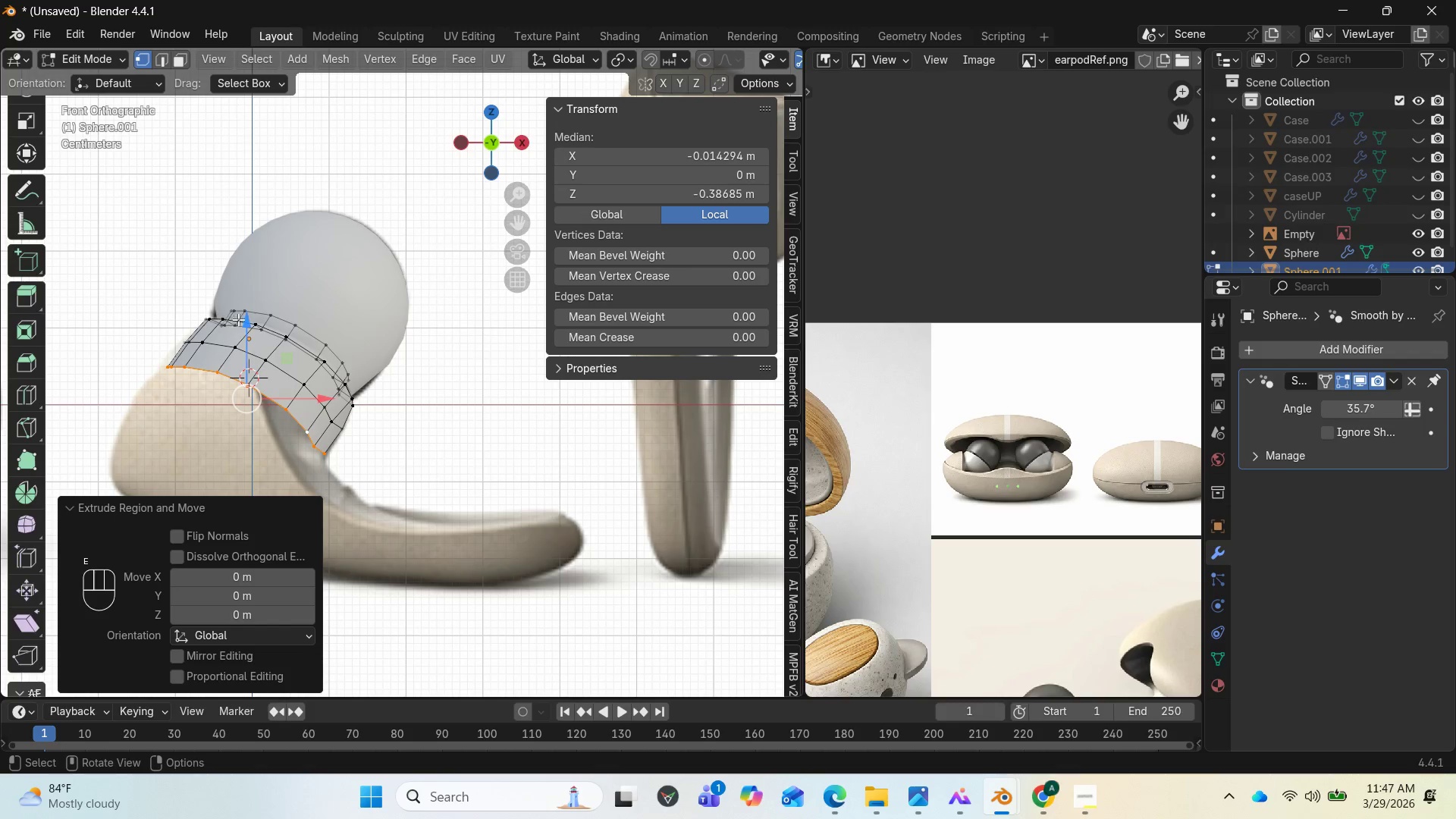 
left_click_drag(start_coordinate=[245, 315], to_coordinate=[249, 340])
 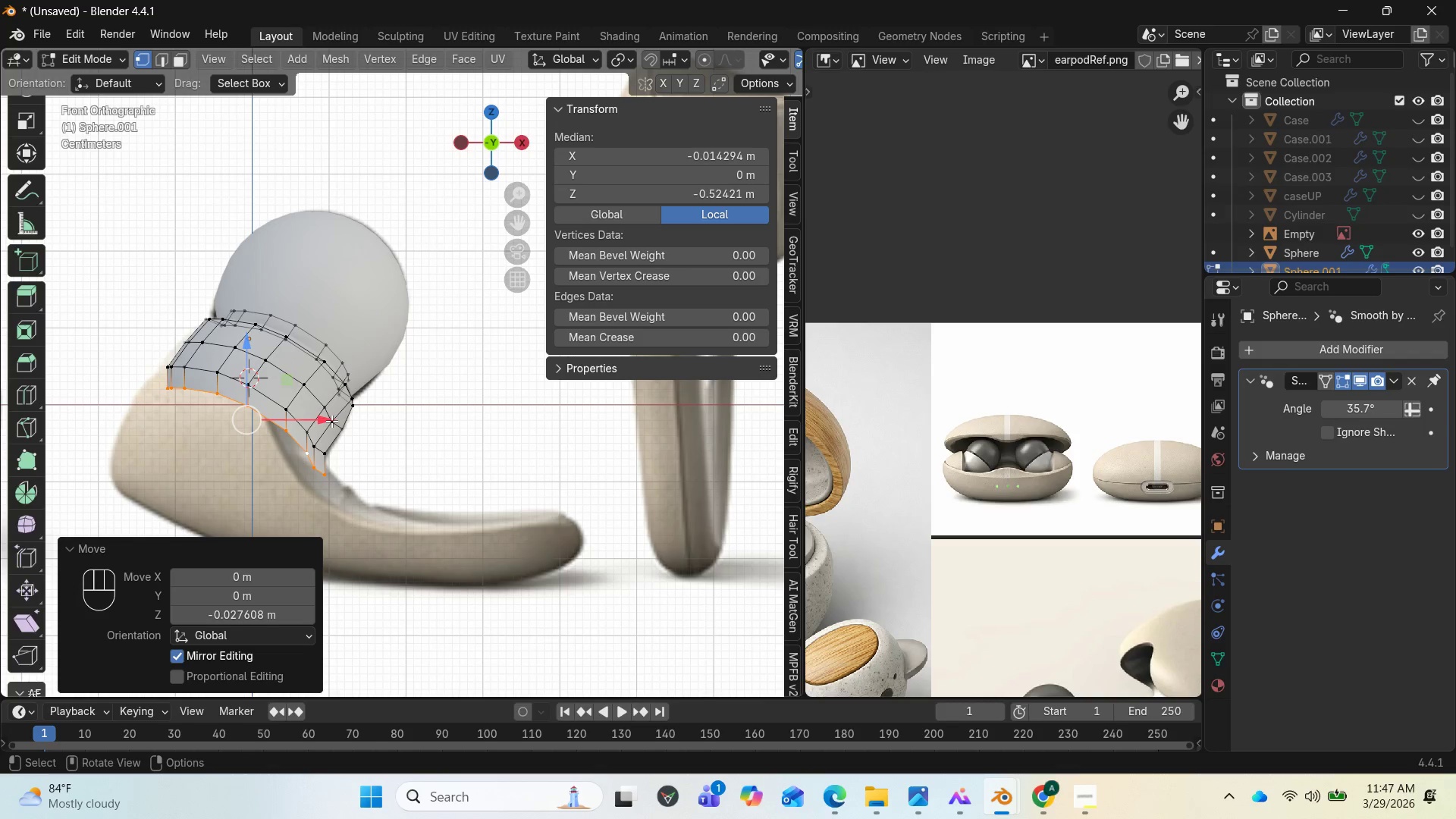 
left_click_drag(start_coordinate=[329, 419], to_coordinate=[315, 426])
 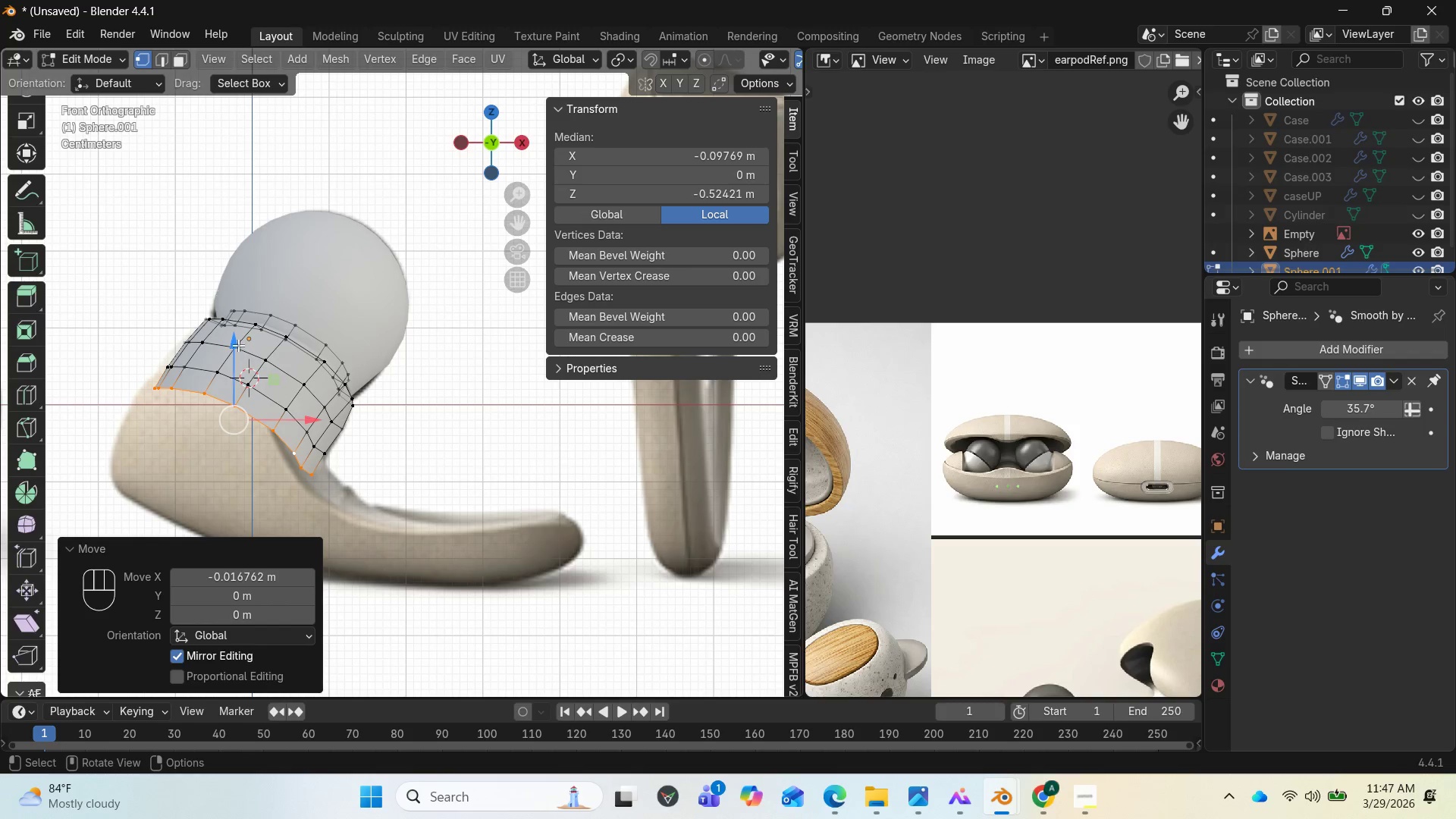 
left_click_drag(start_coordinate=[239, 344], to_coordinate=[244, 353])
 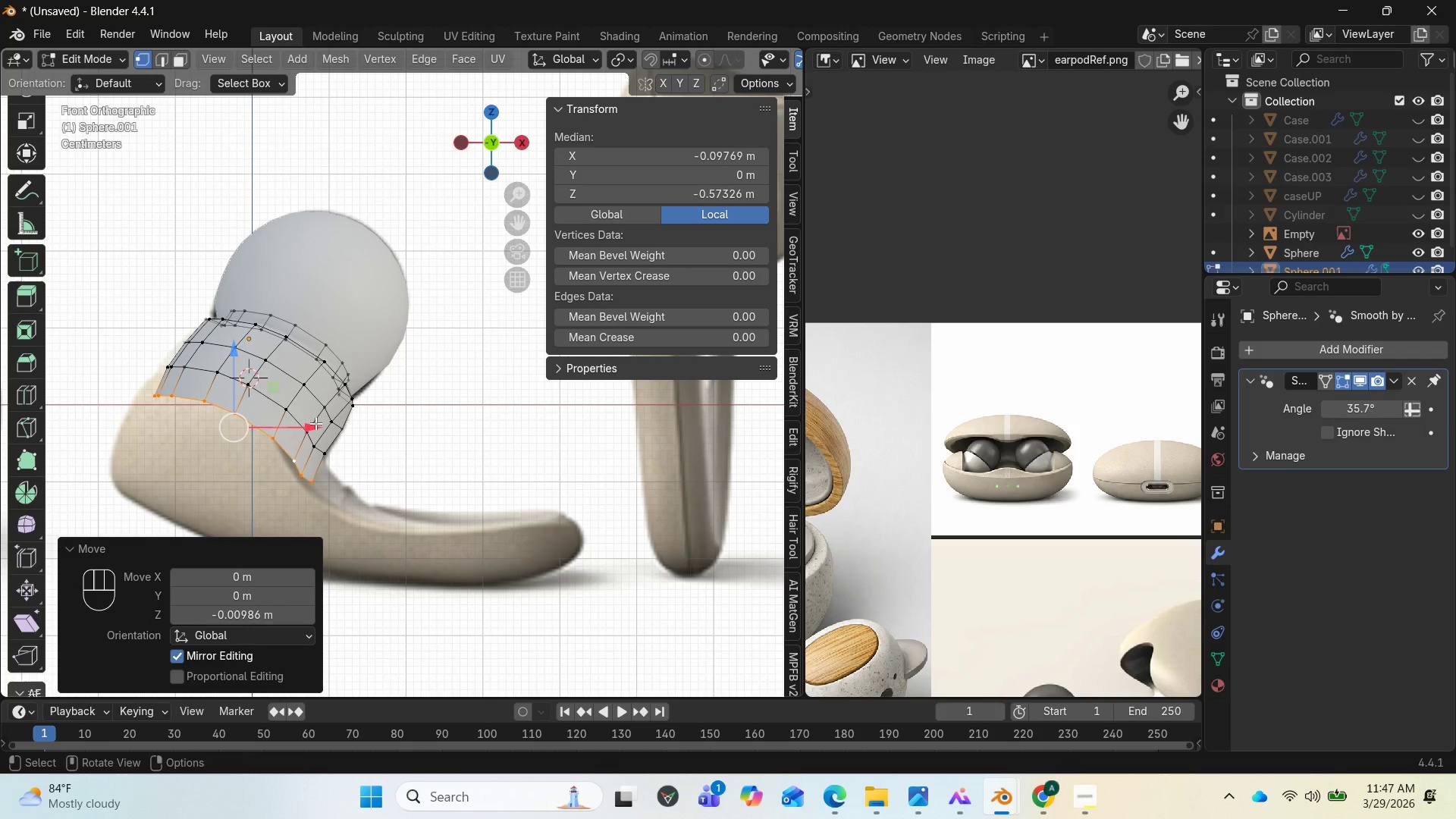 
left_click_drag(start_coordinate=[315, 423], to_coordinate=[310, 428])
 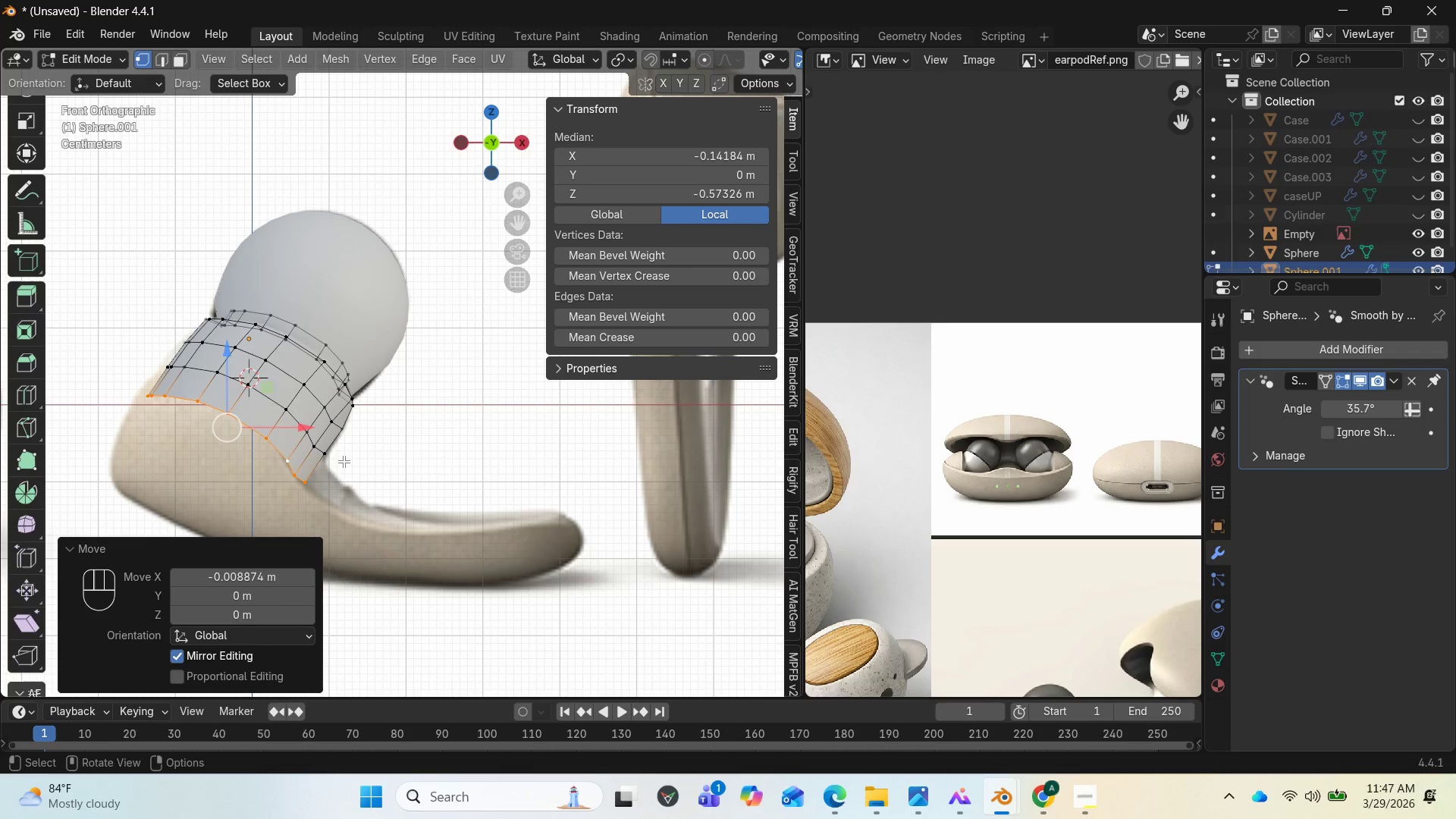 
wait(7.5)
 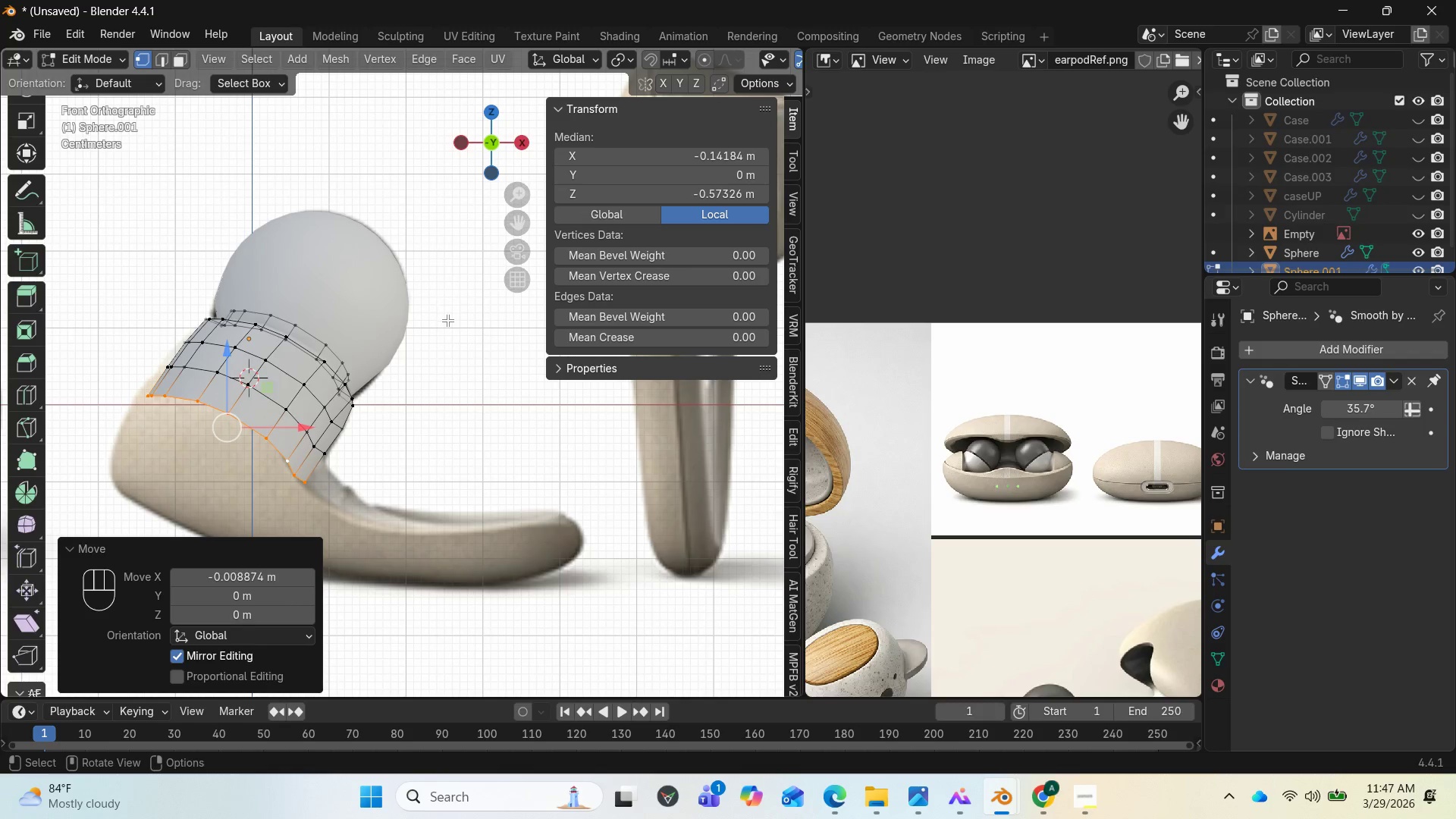 
left_click([322, 455])
 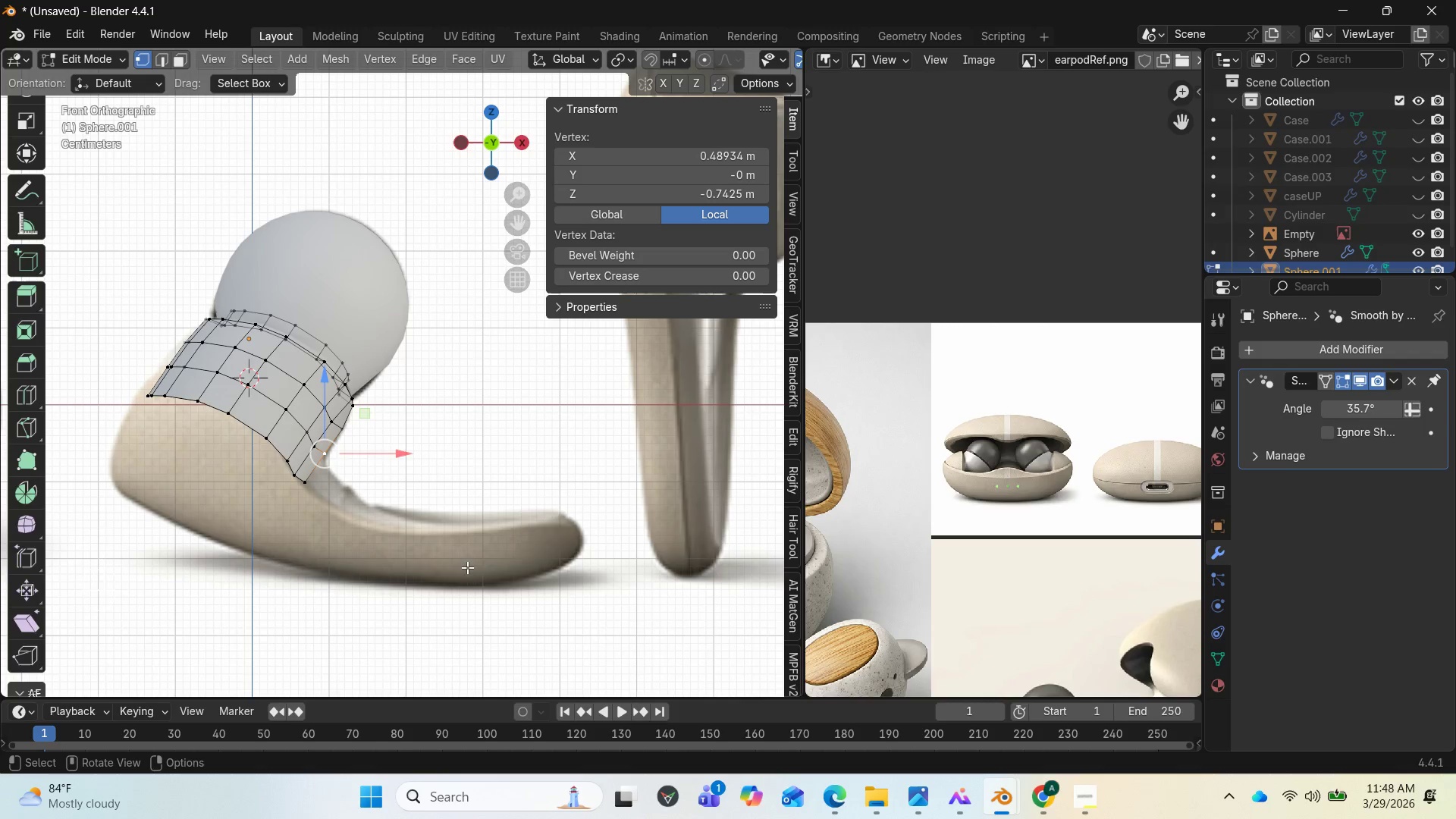 
left_click_drag(start_coordinate=[485, 157], to_coordinate=[539, 157])
 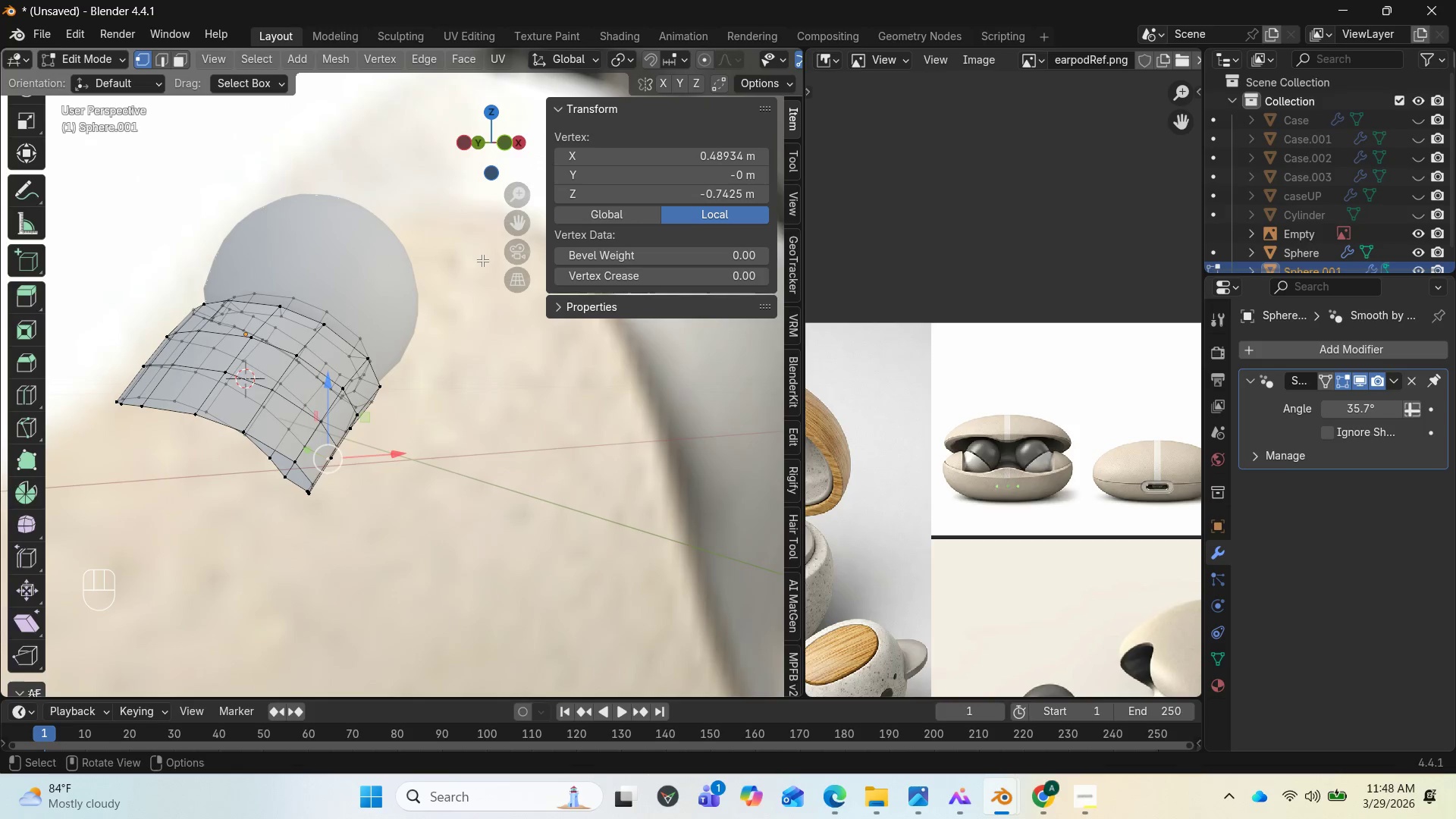 
key(End)
 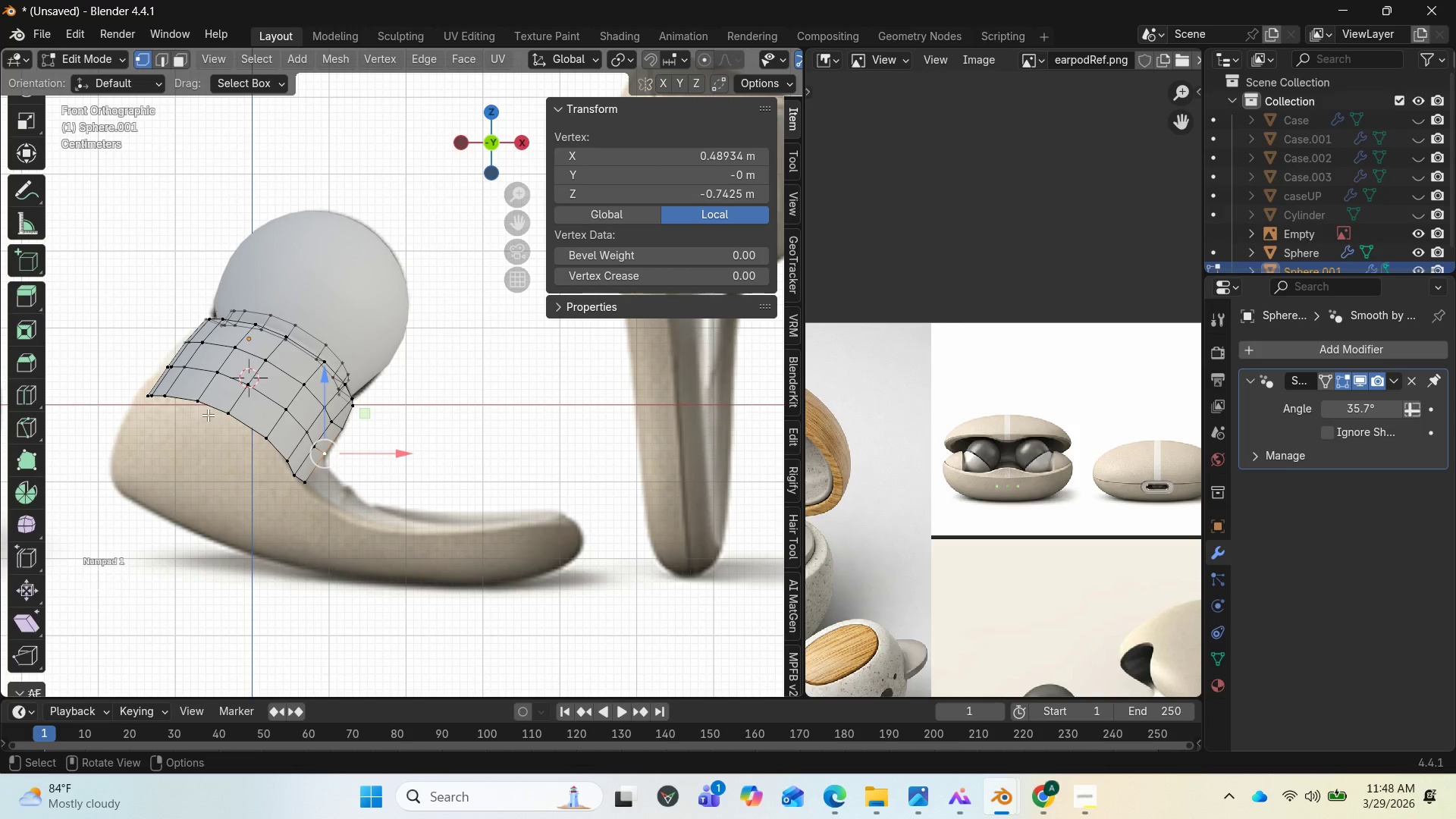 
scroll: coordinate [190, 400], scroll_direction: up, amount: 1.0
 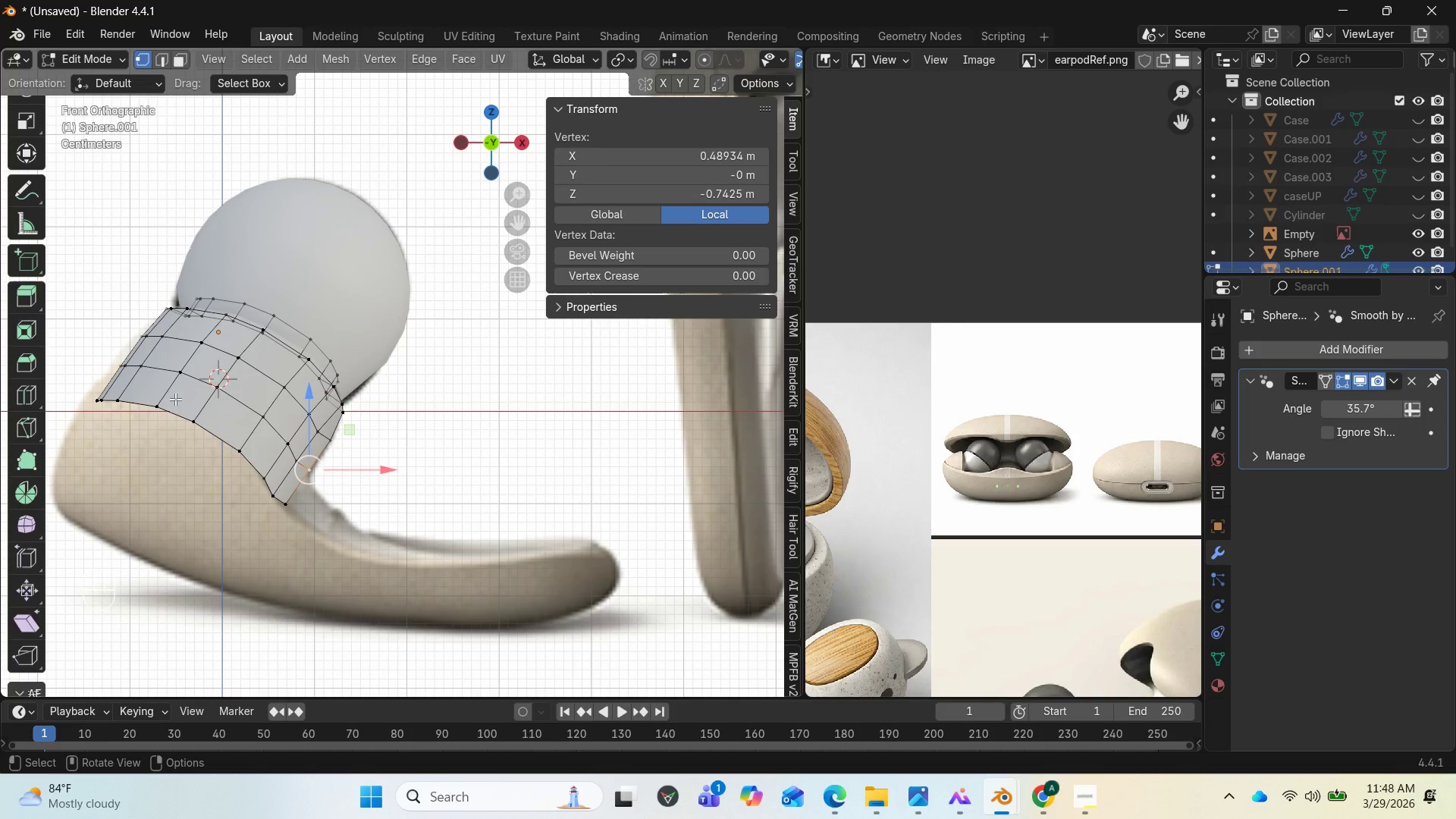 
scroll: coordinate [196, 454], scroll_direction: down, amount: 2.0
 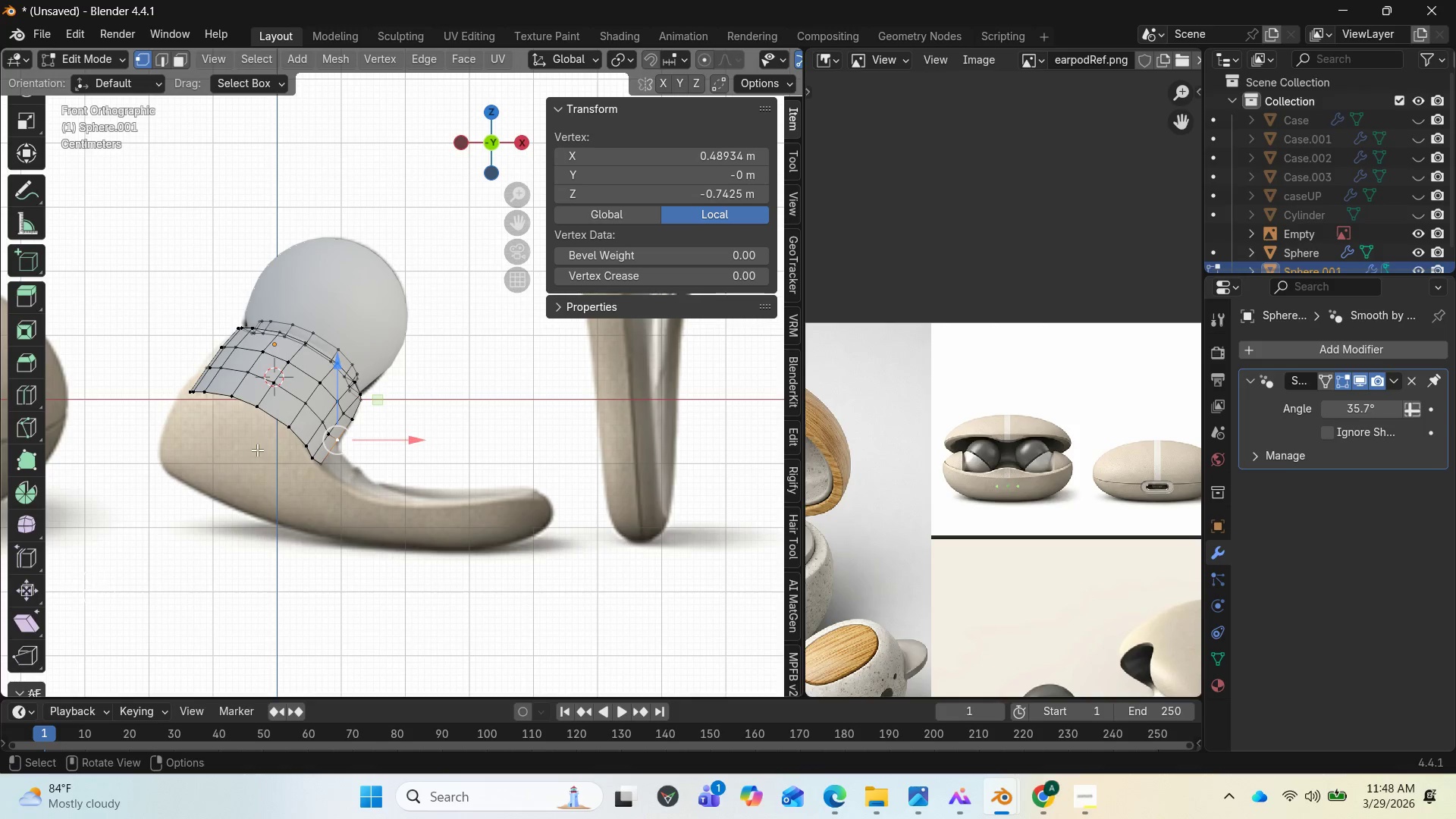 
key(Tab)
 